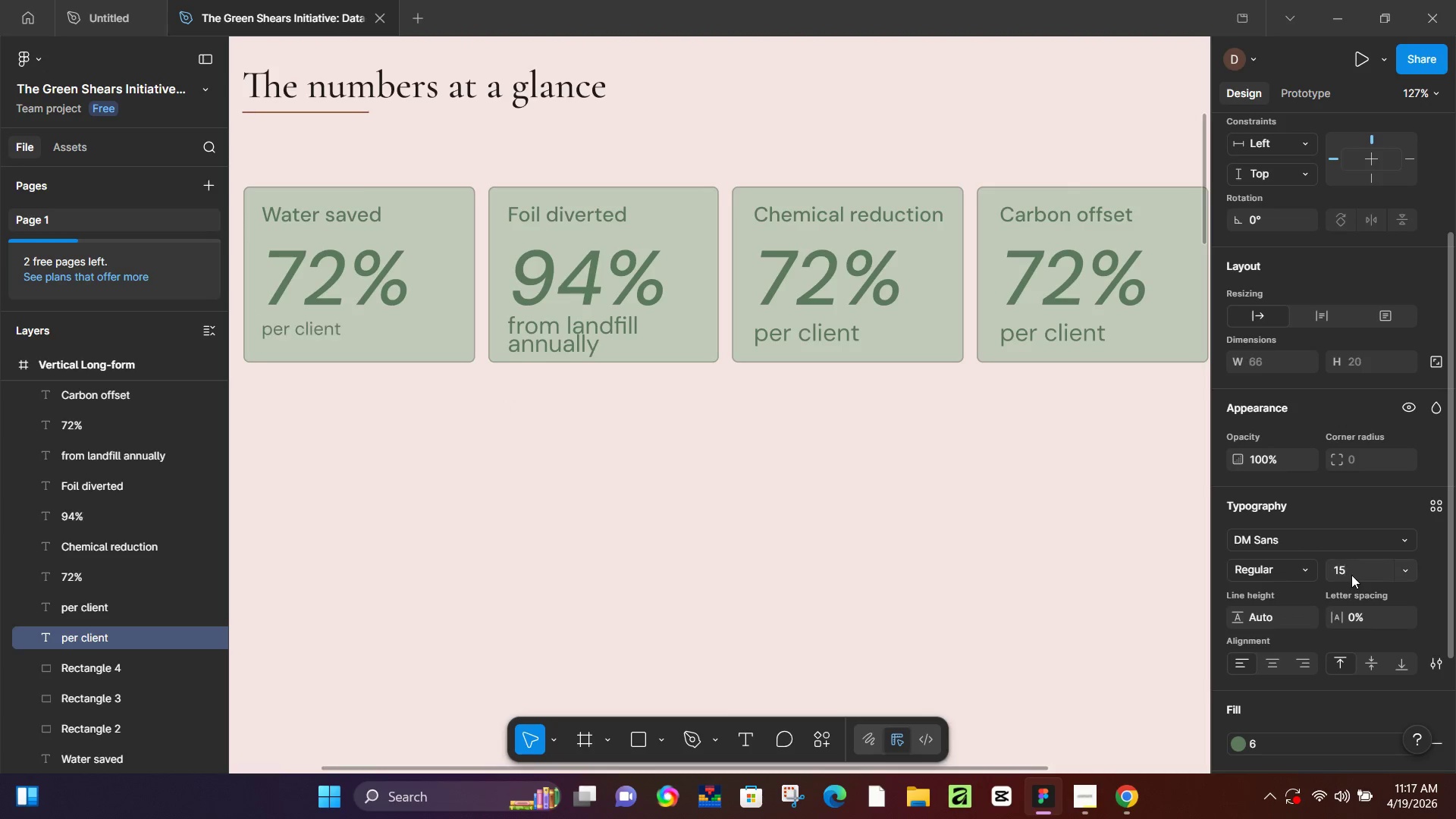 
key(NumpadEnter)
 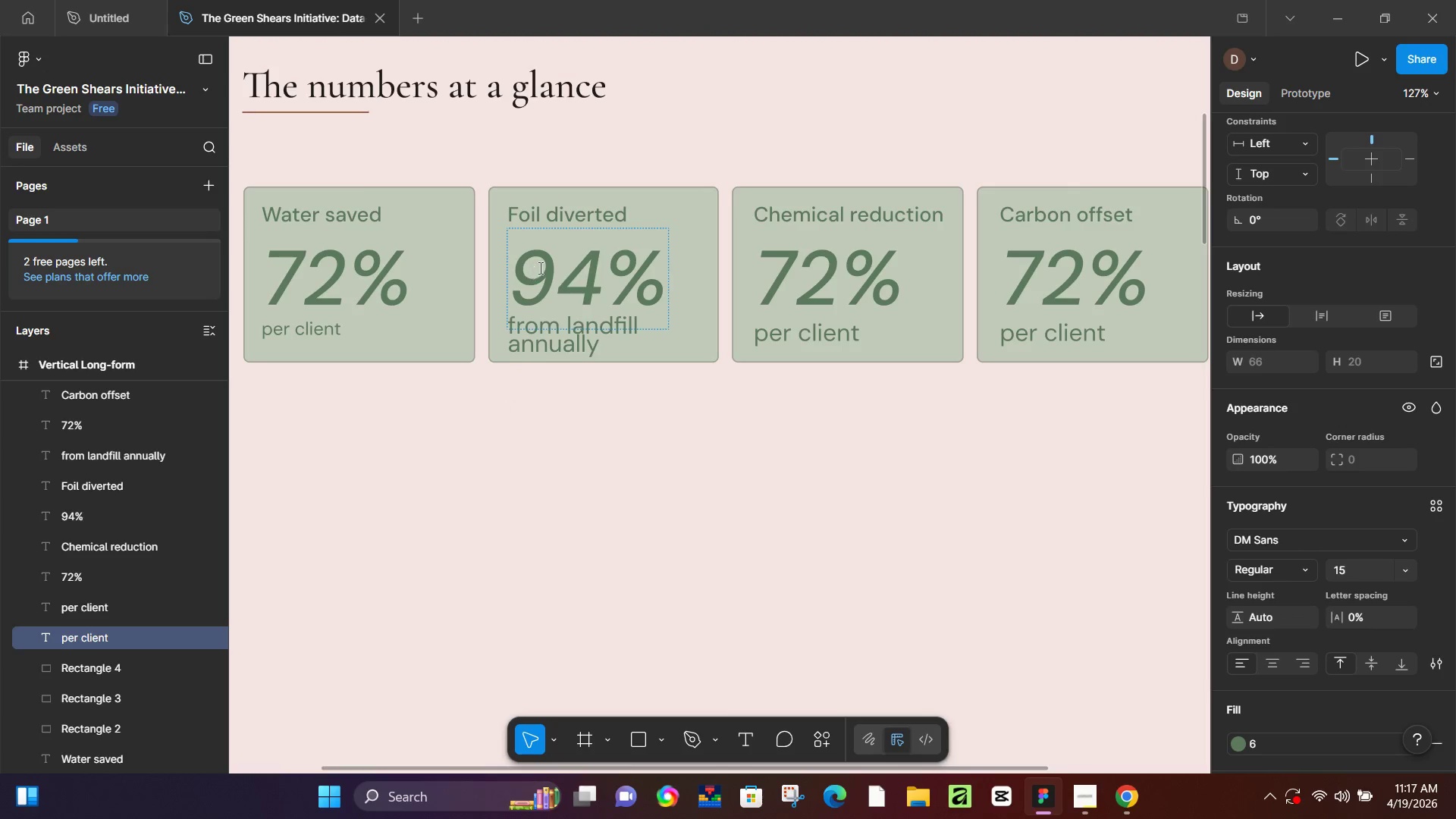 
left_click([543, 336])
 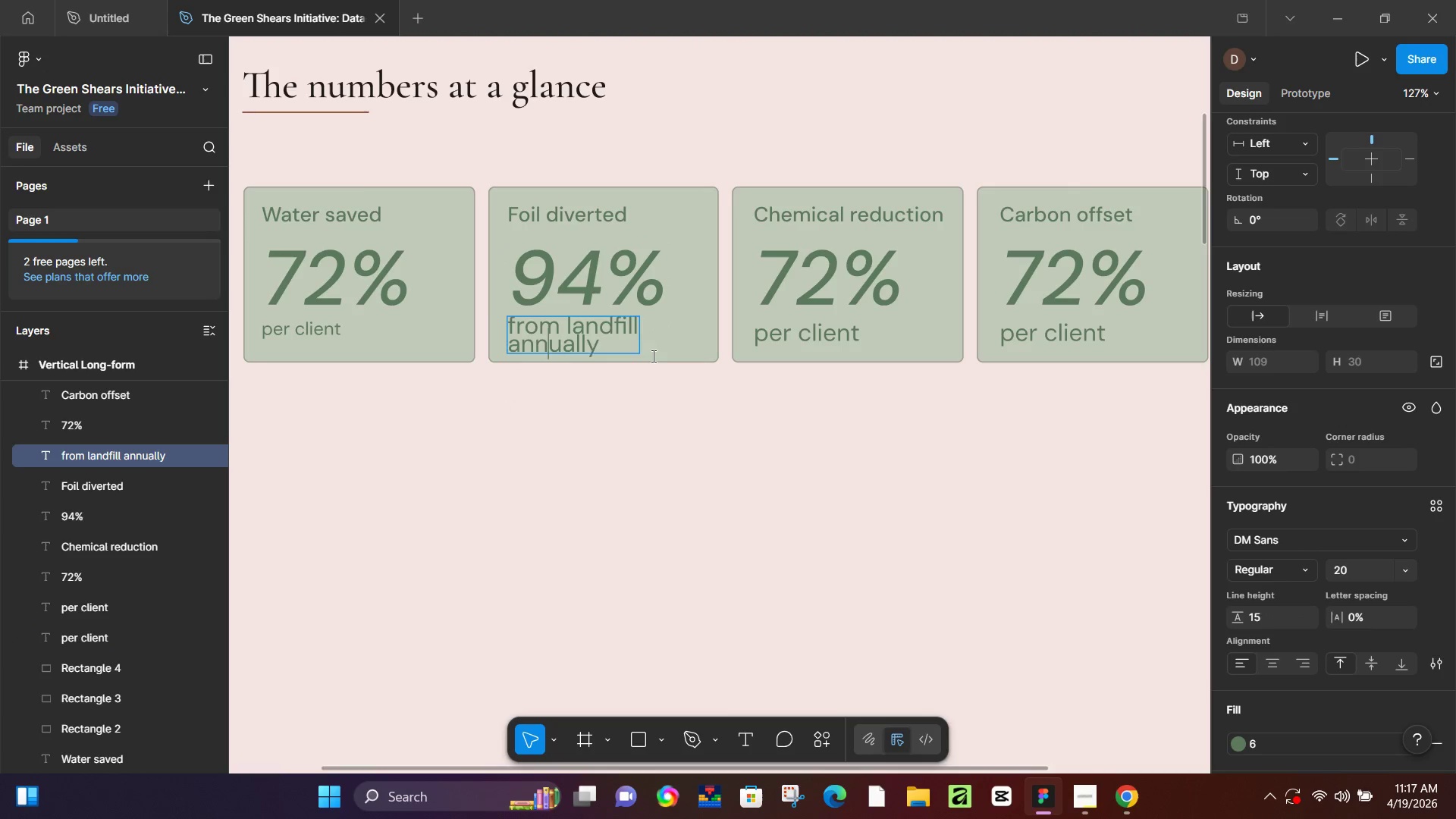 
key(Control+ControlLeft)
 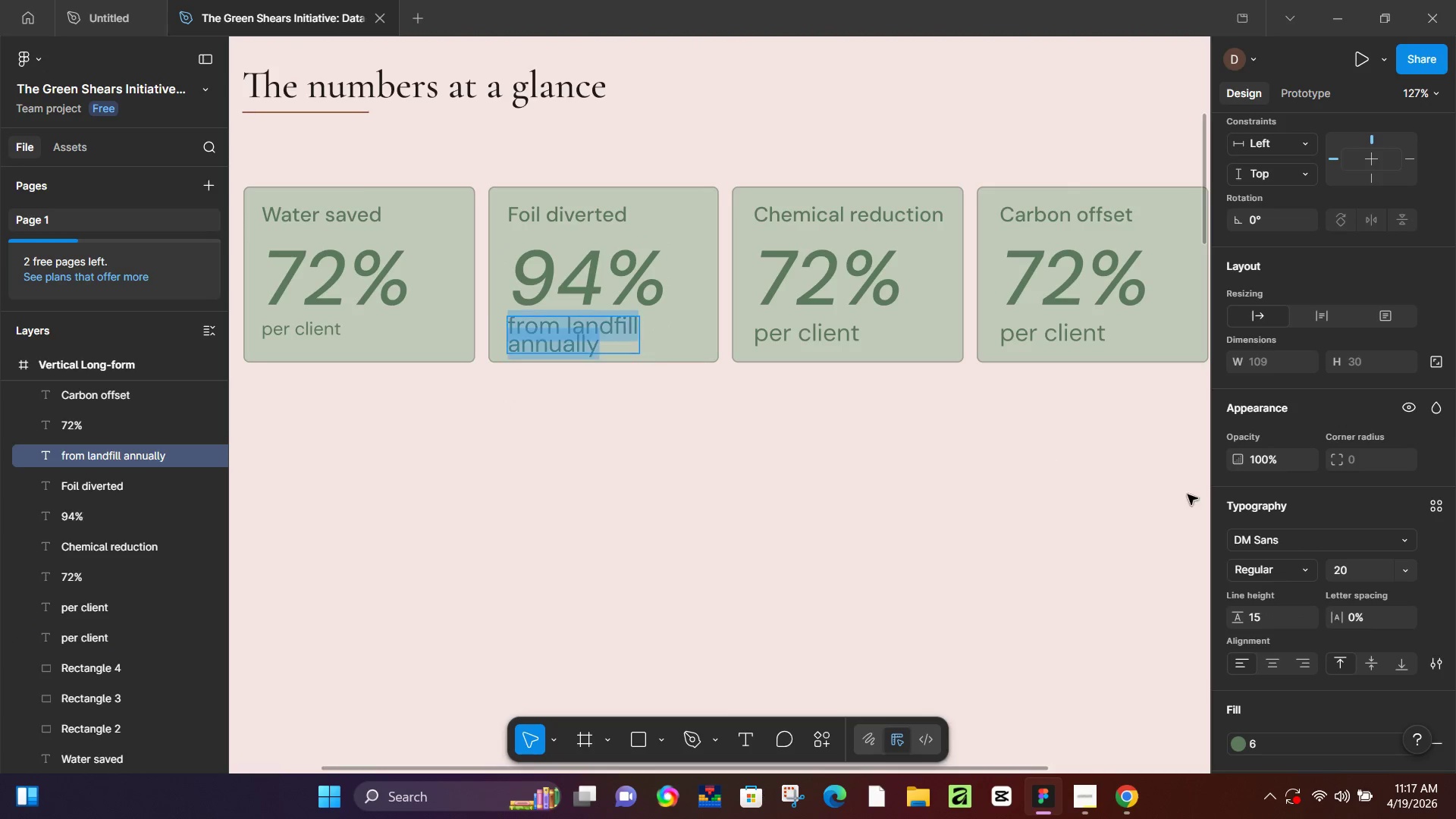 
key(Control+A)
 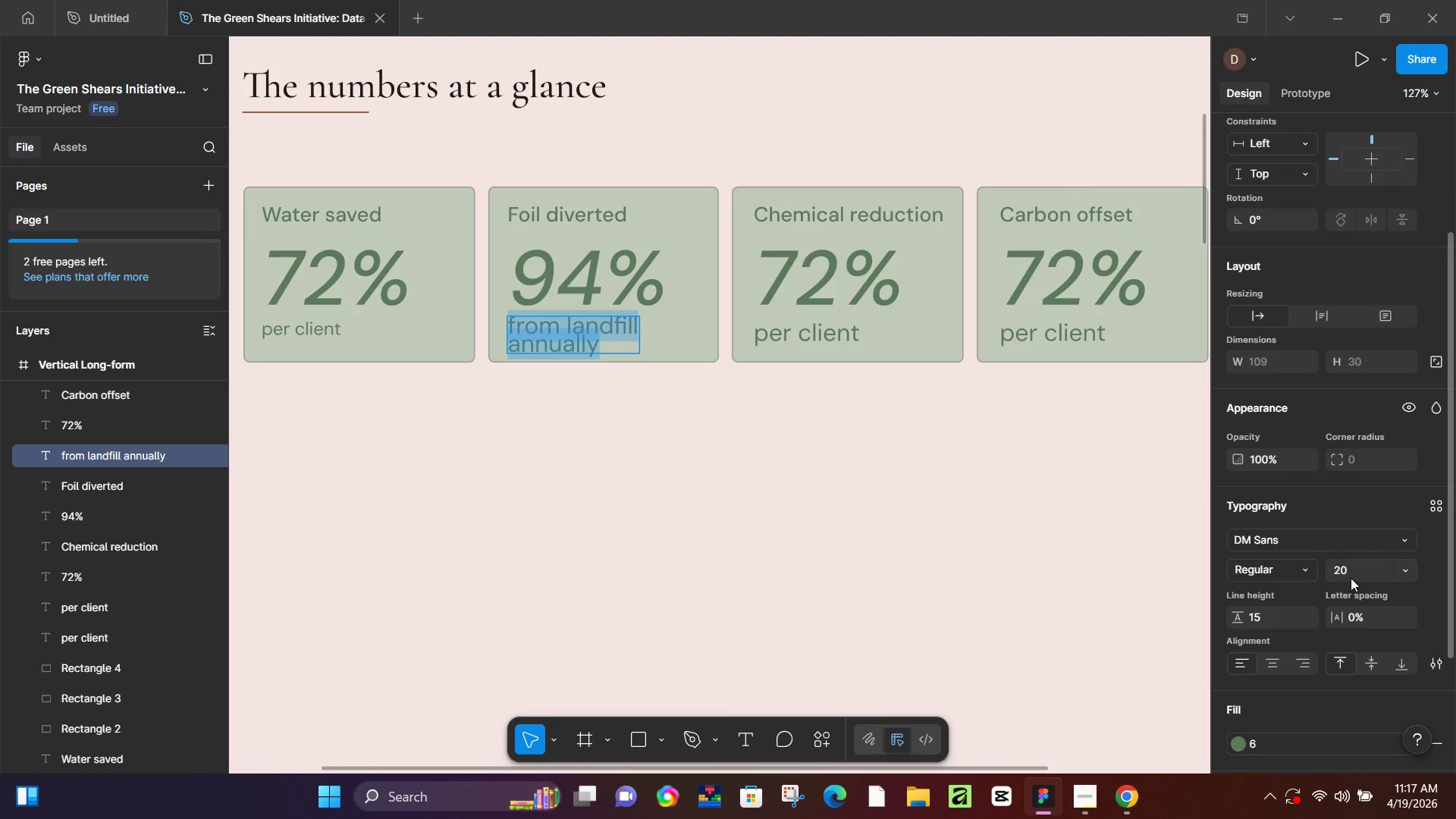 
left_click([1351, 577])
 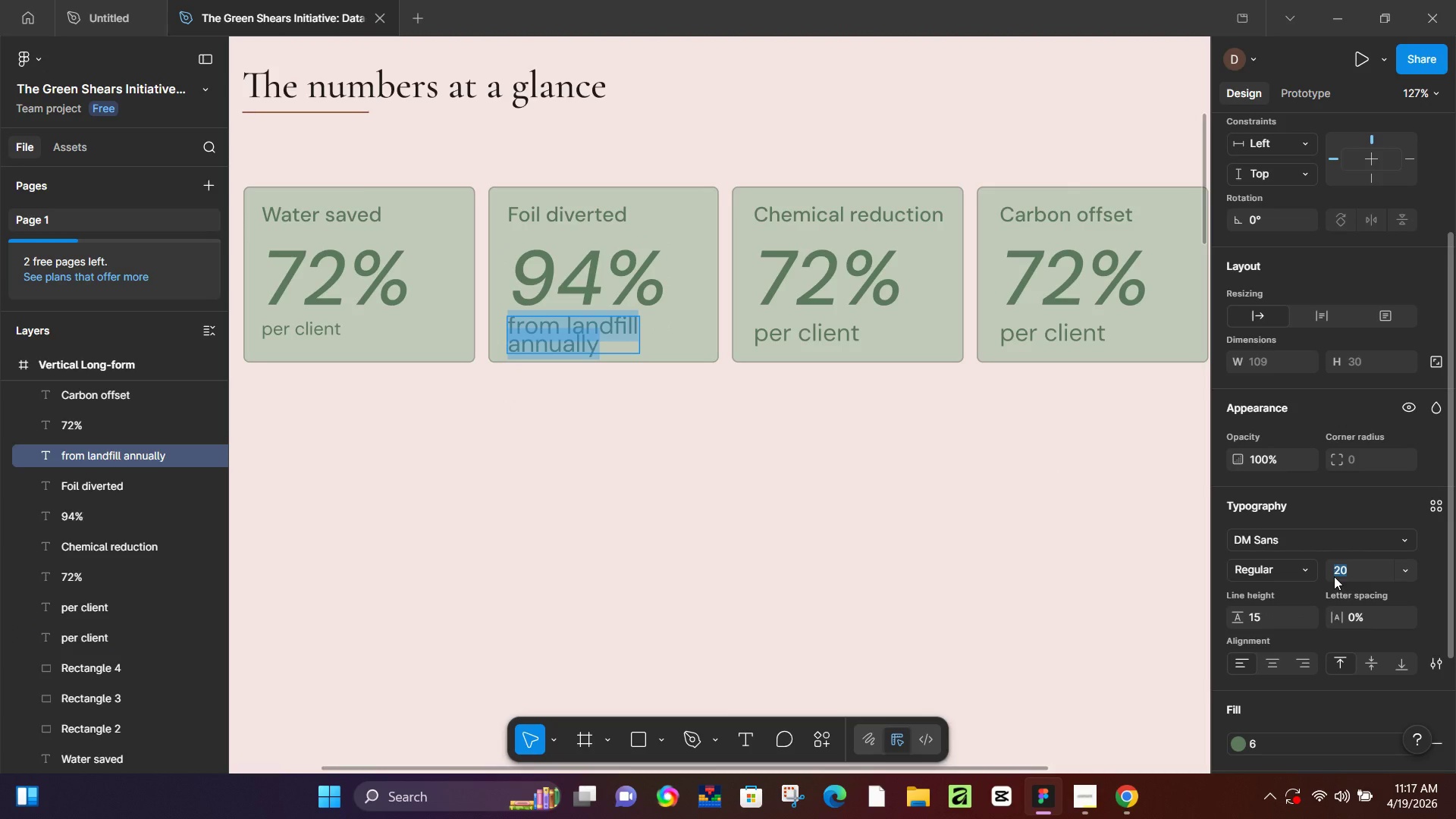 
key(Numpad1)
 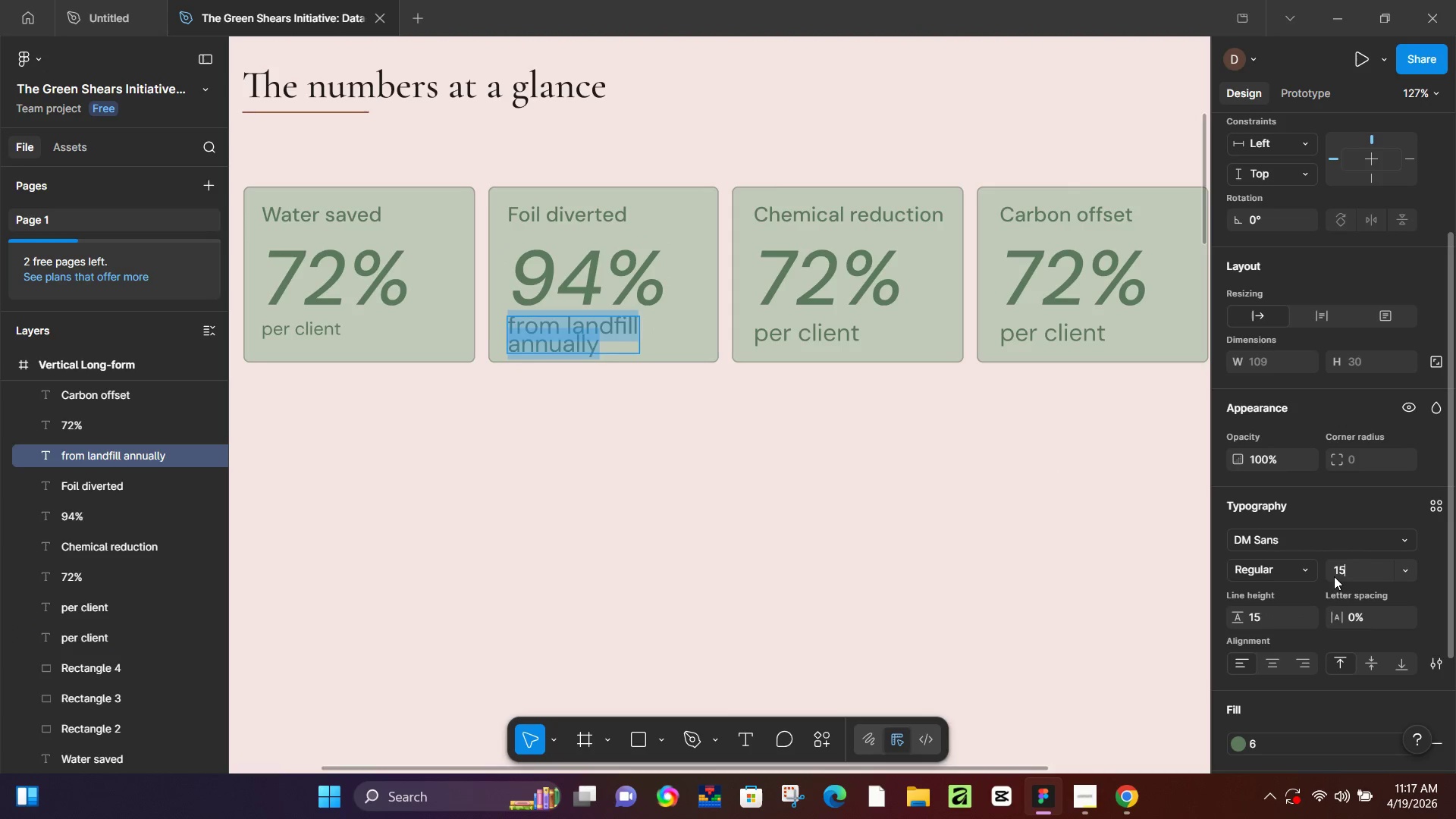 
key(Numpad5)
 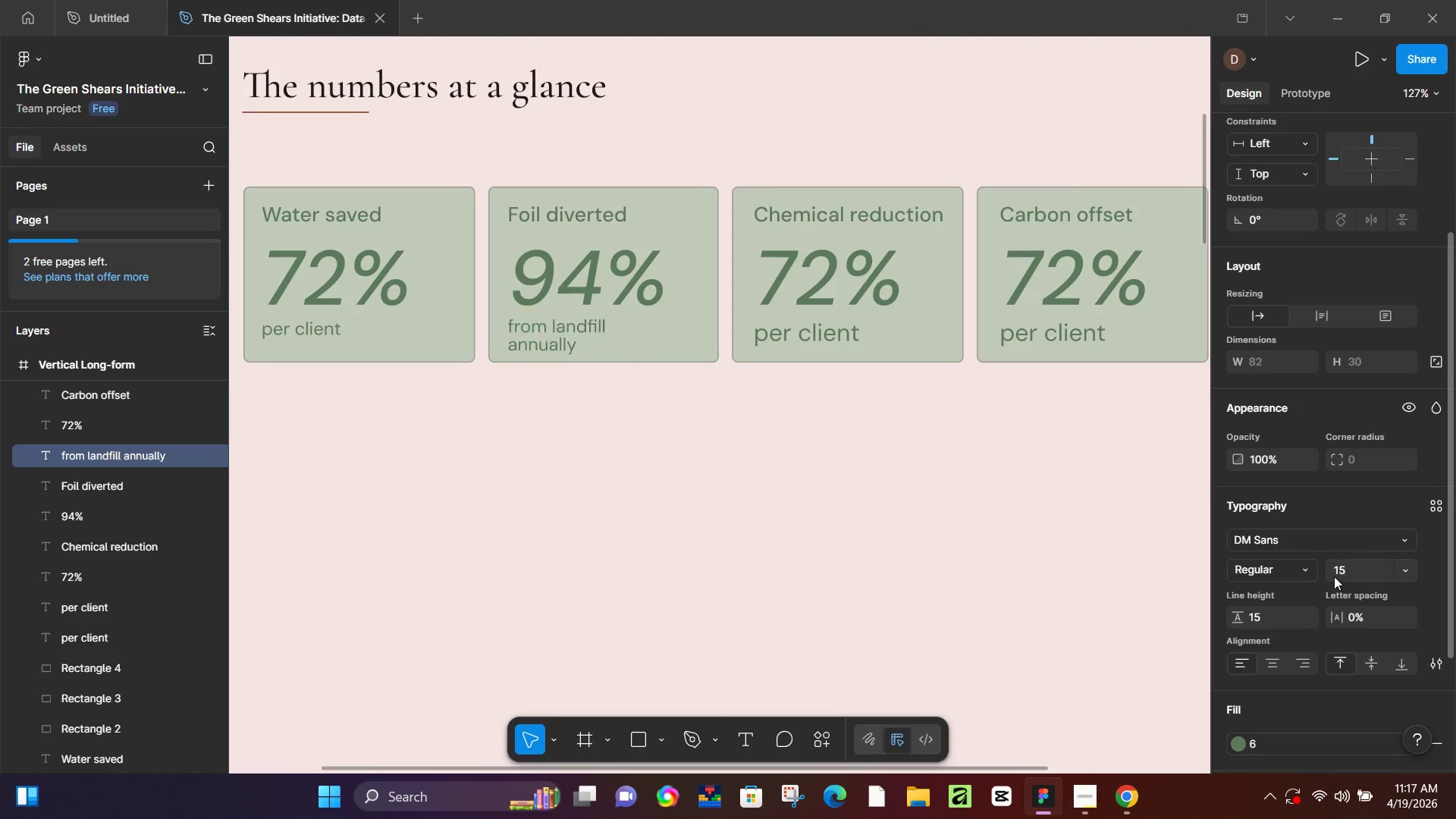 
key(NumpadEnter)
 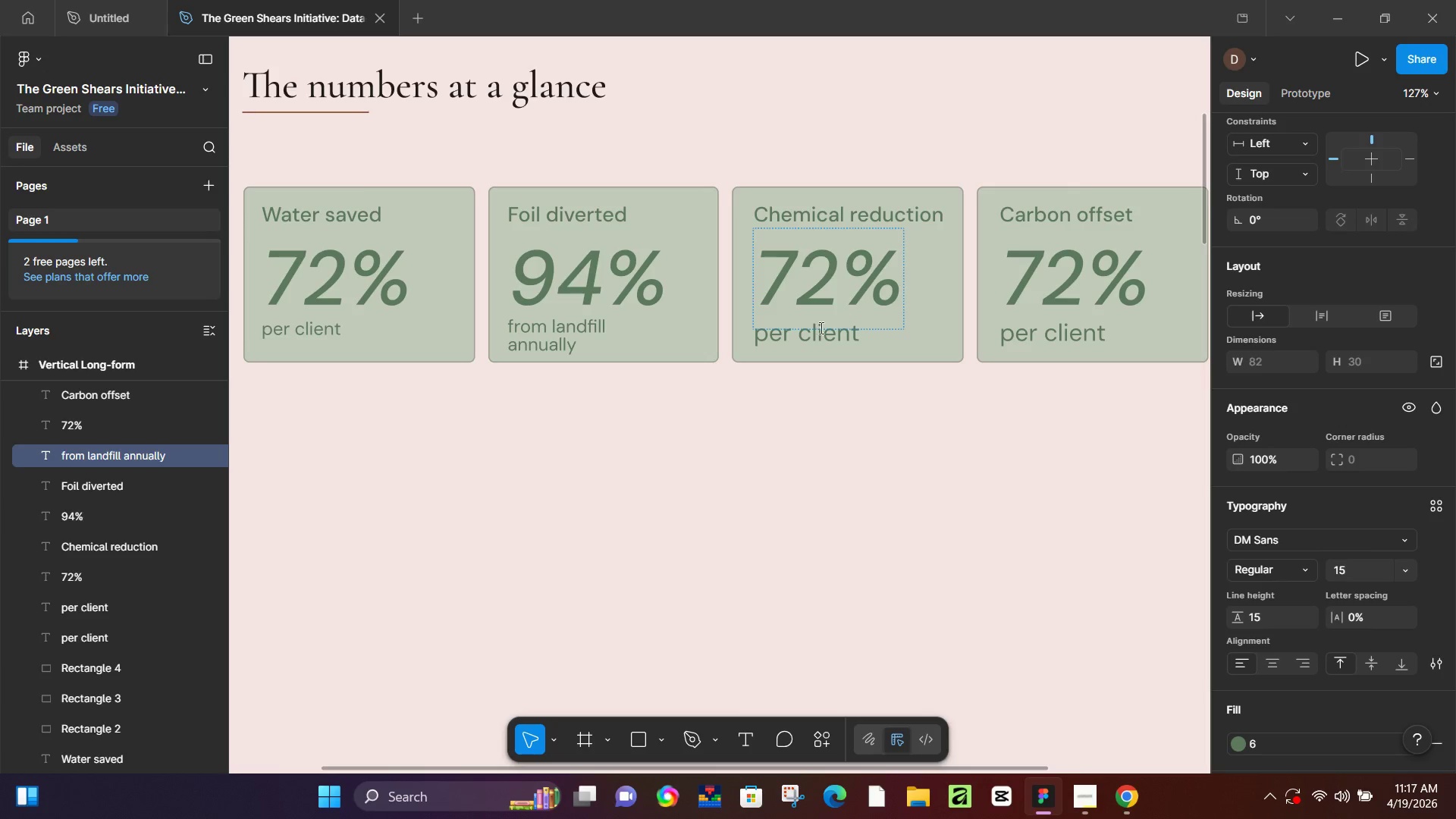 
left_click([802, 333])
 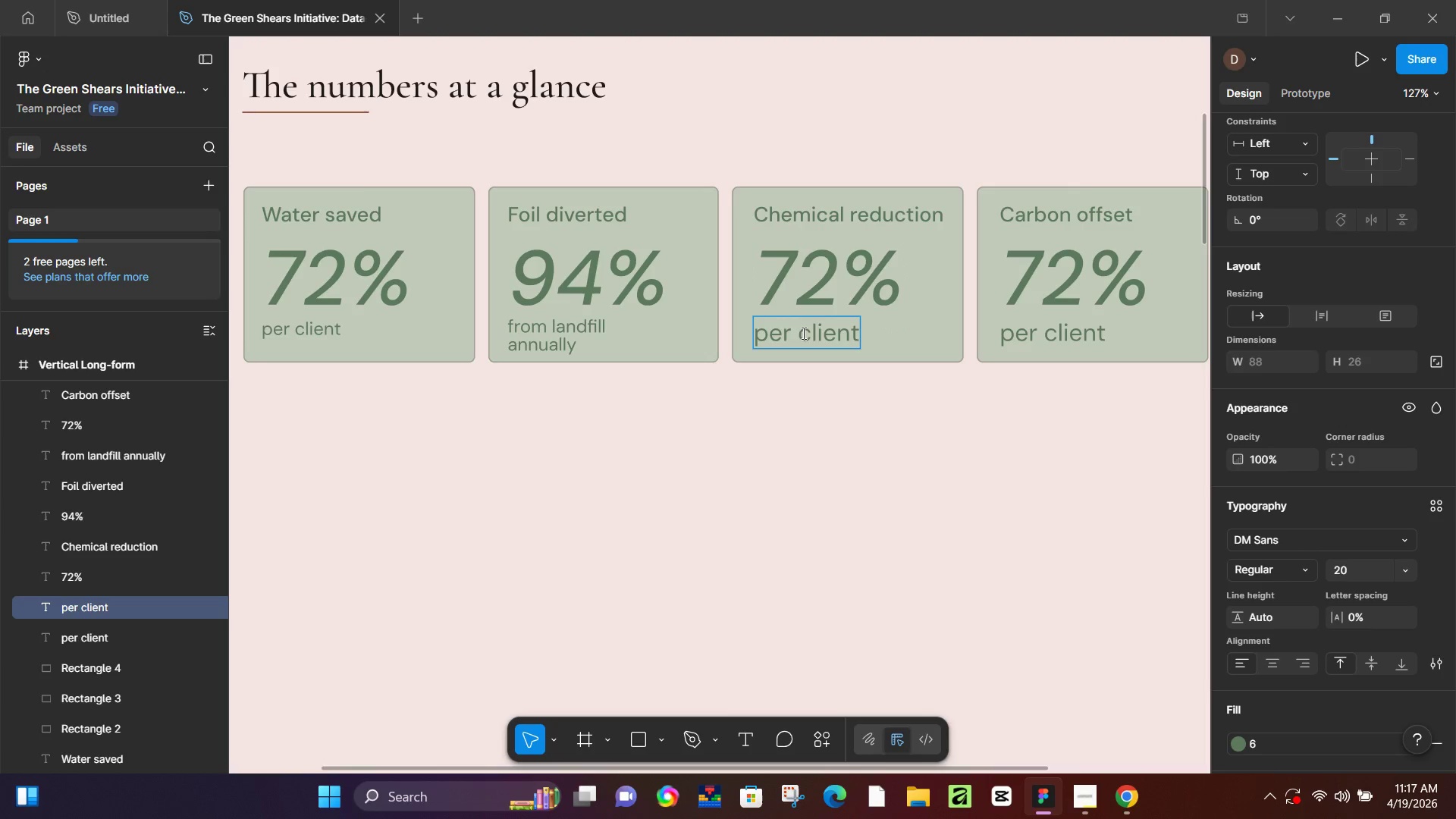 
key(Control+ControlLeft)
 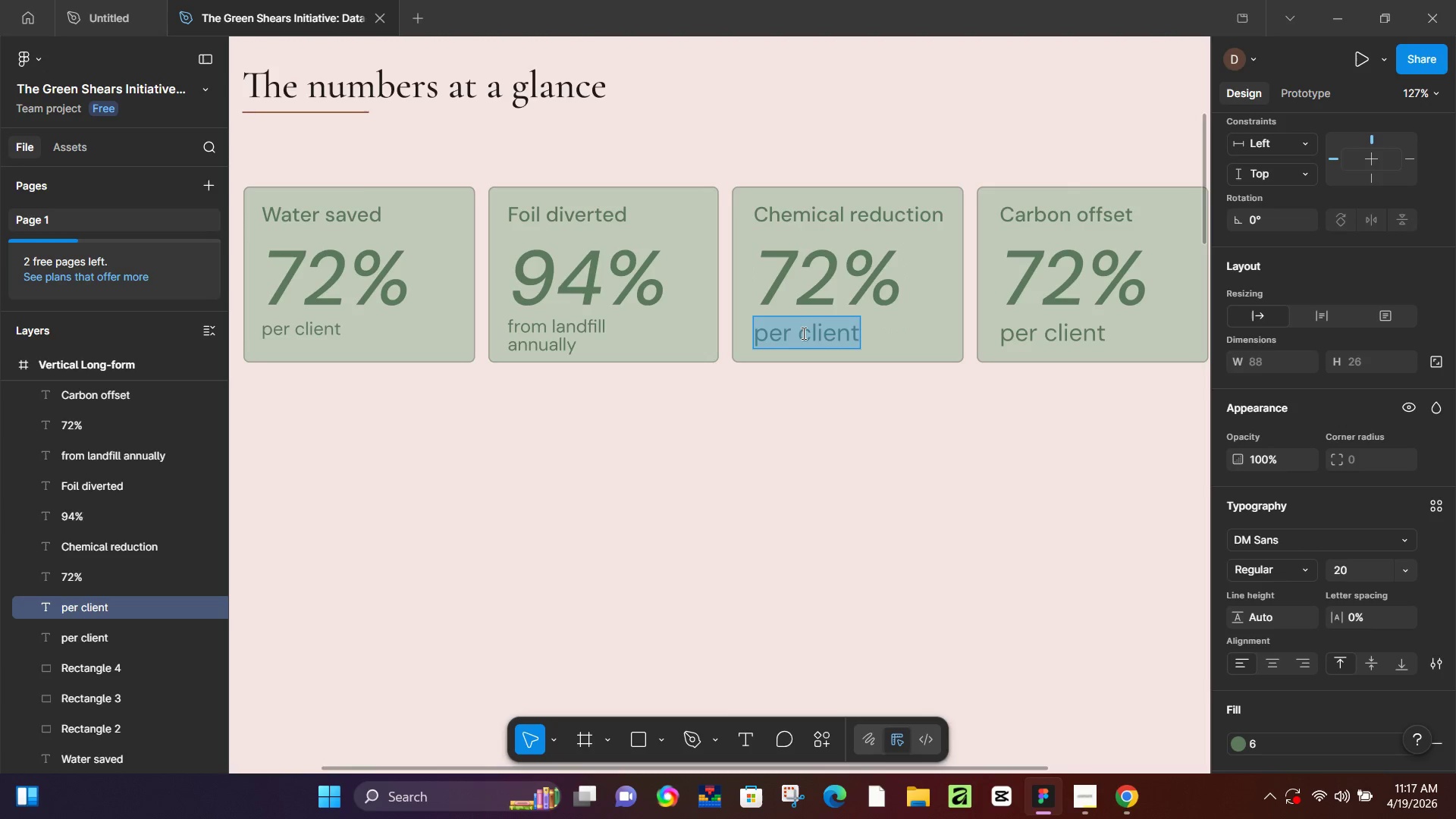 
key(Control+A)
 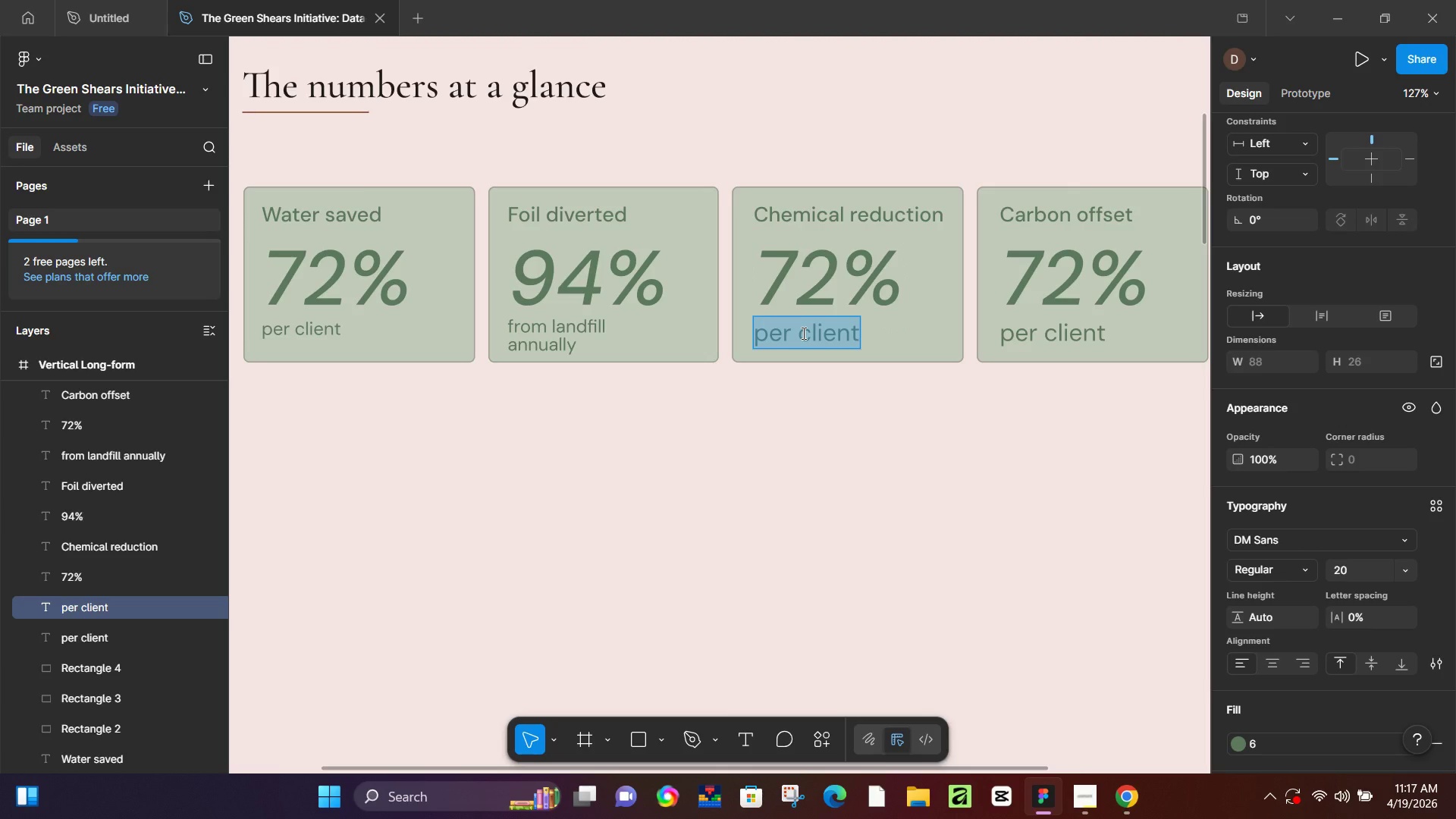 
type(fewer harmful )
 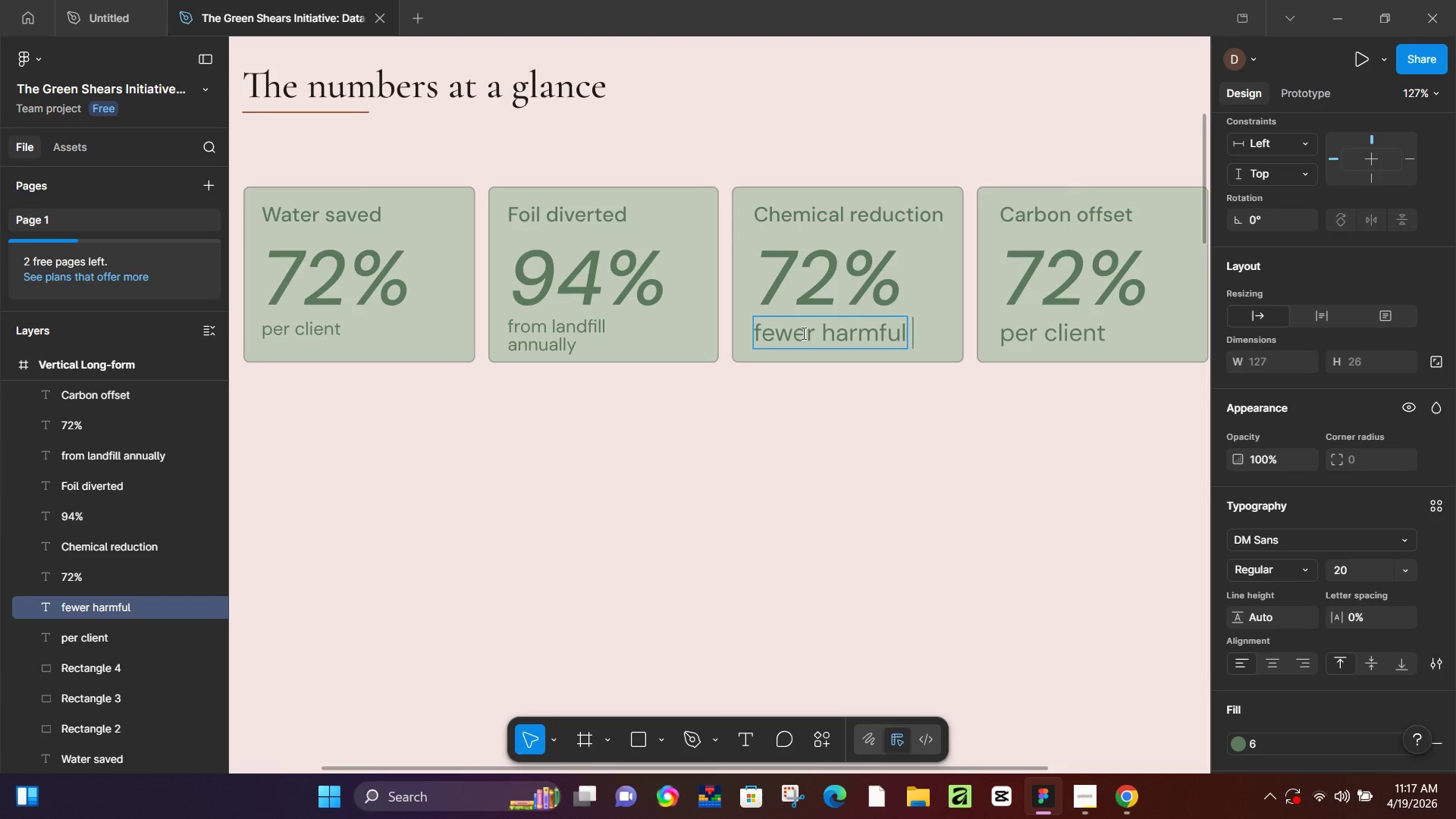 
key(Enter)
 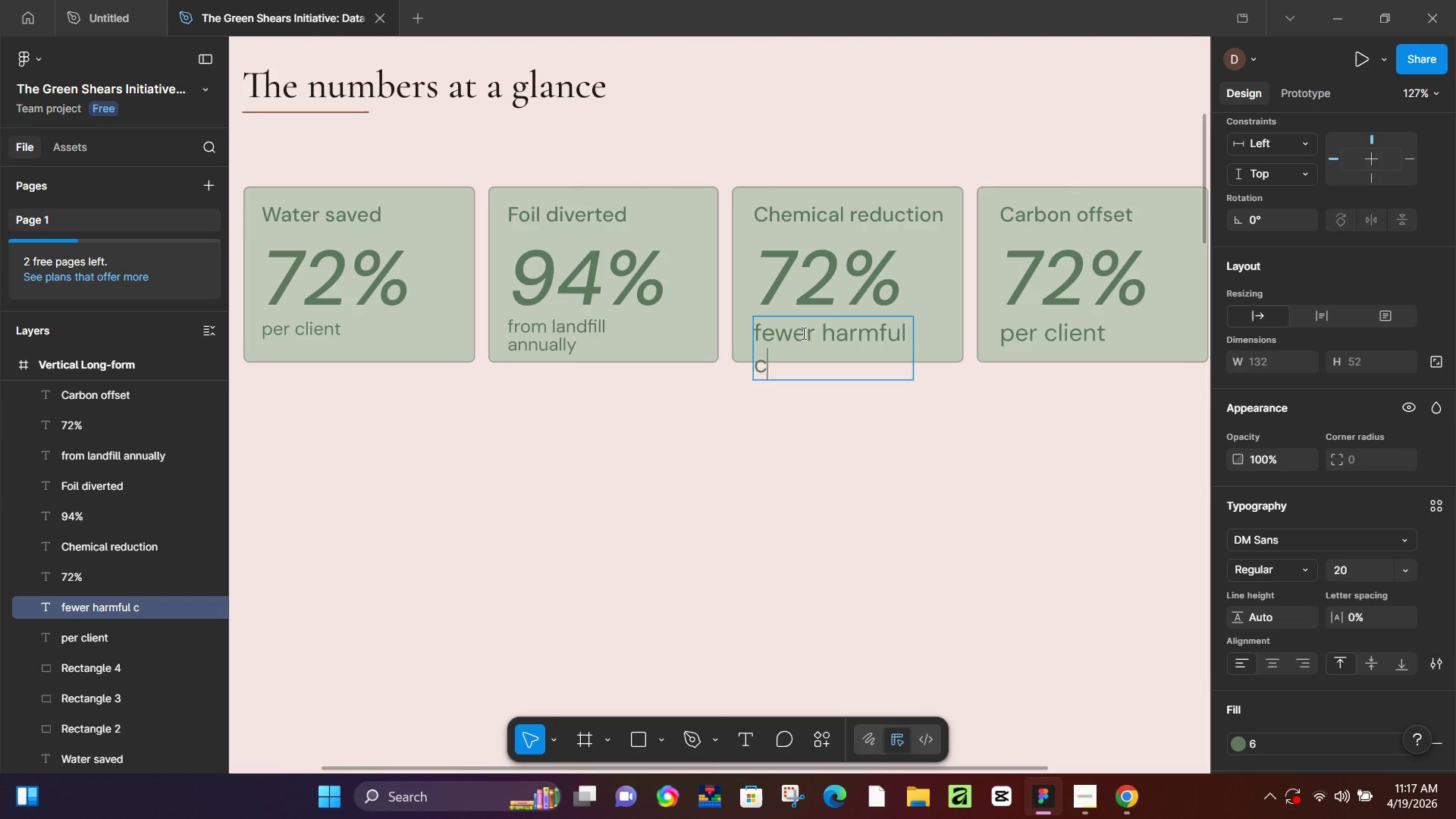 
type(compounds)
 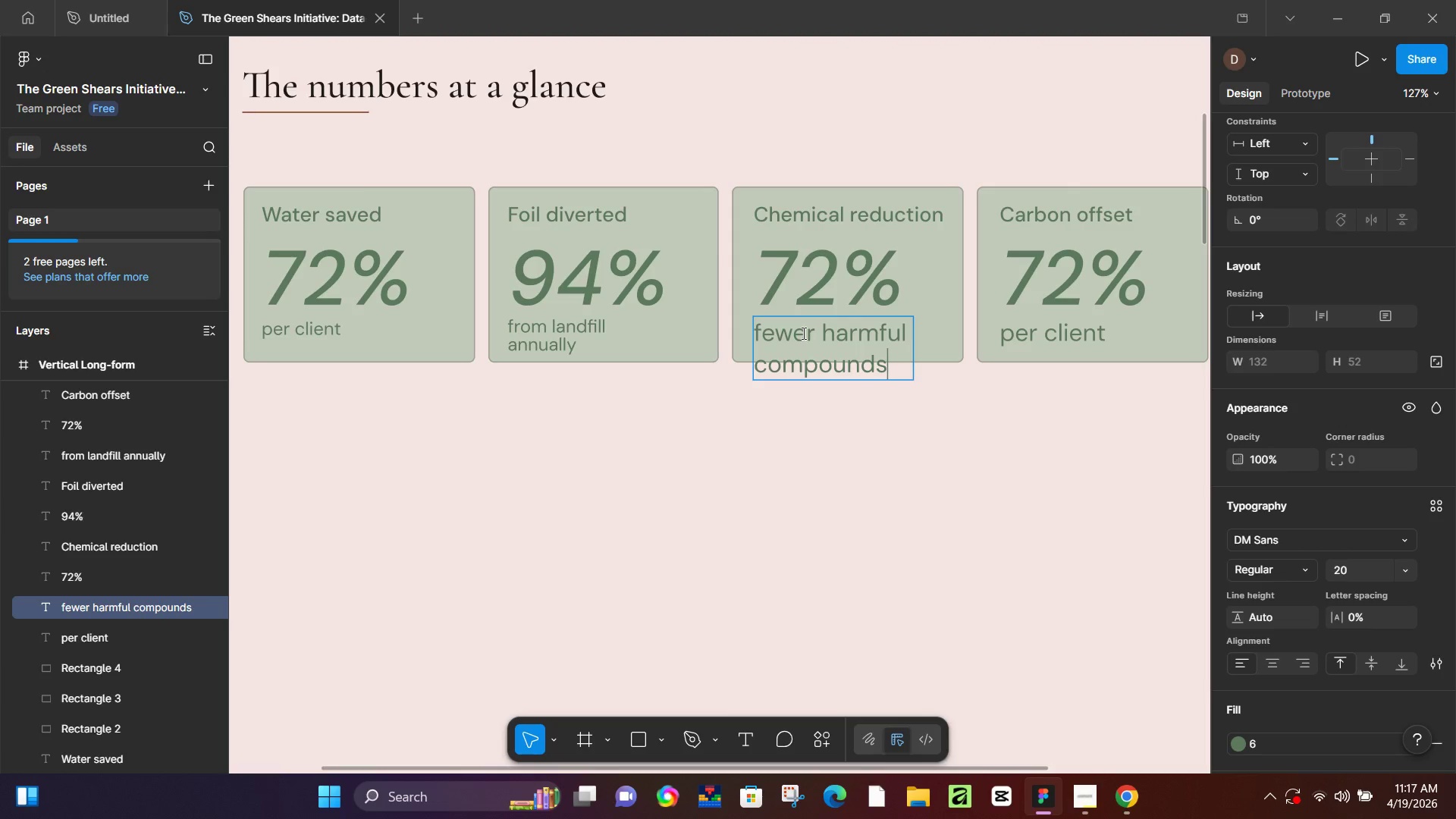 
key(Control+ControlLeft)
 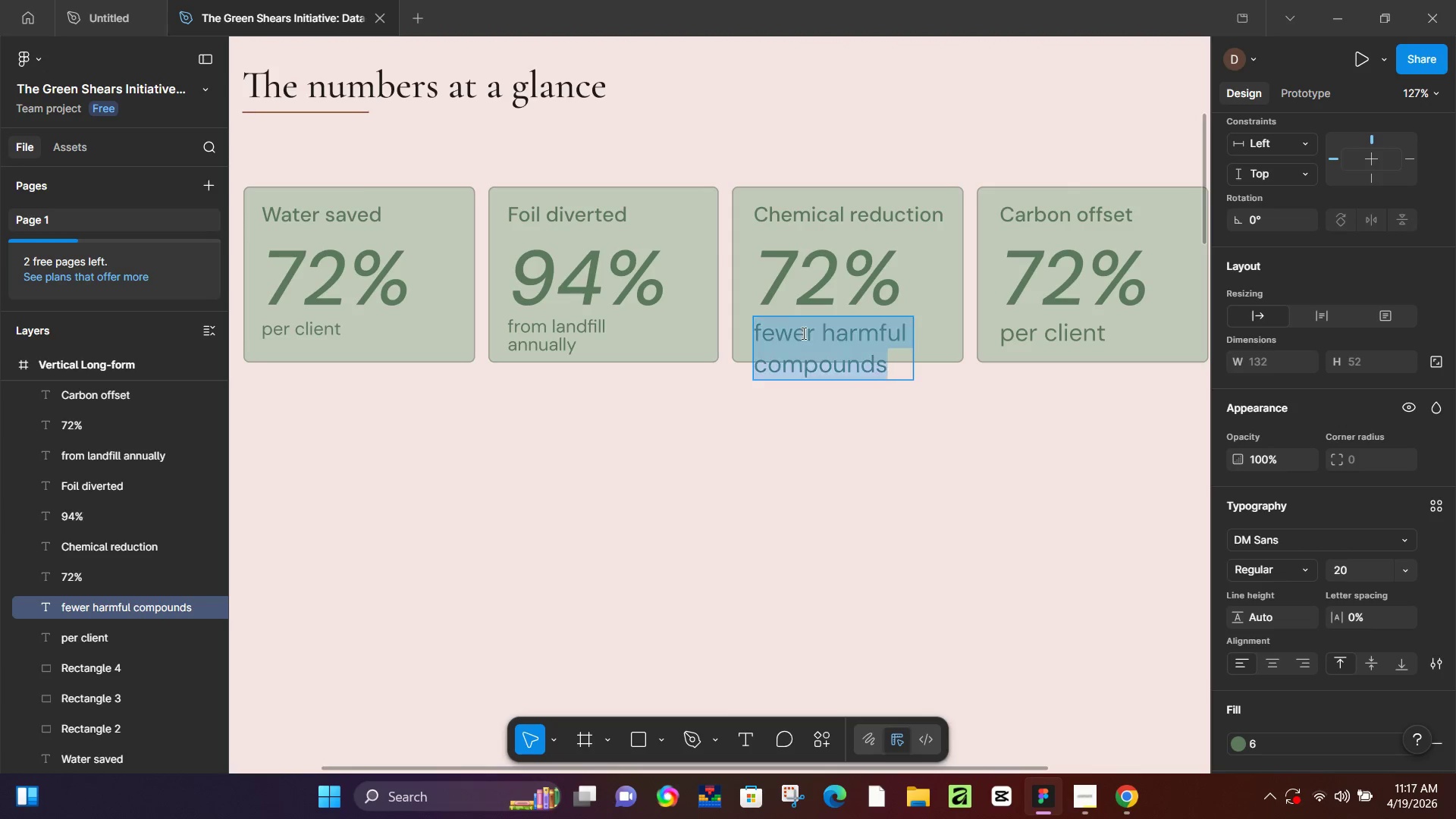 
key(Control+A)
 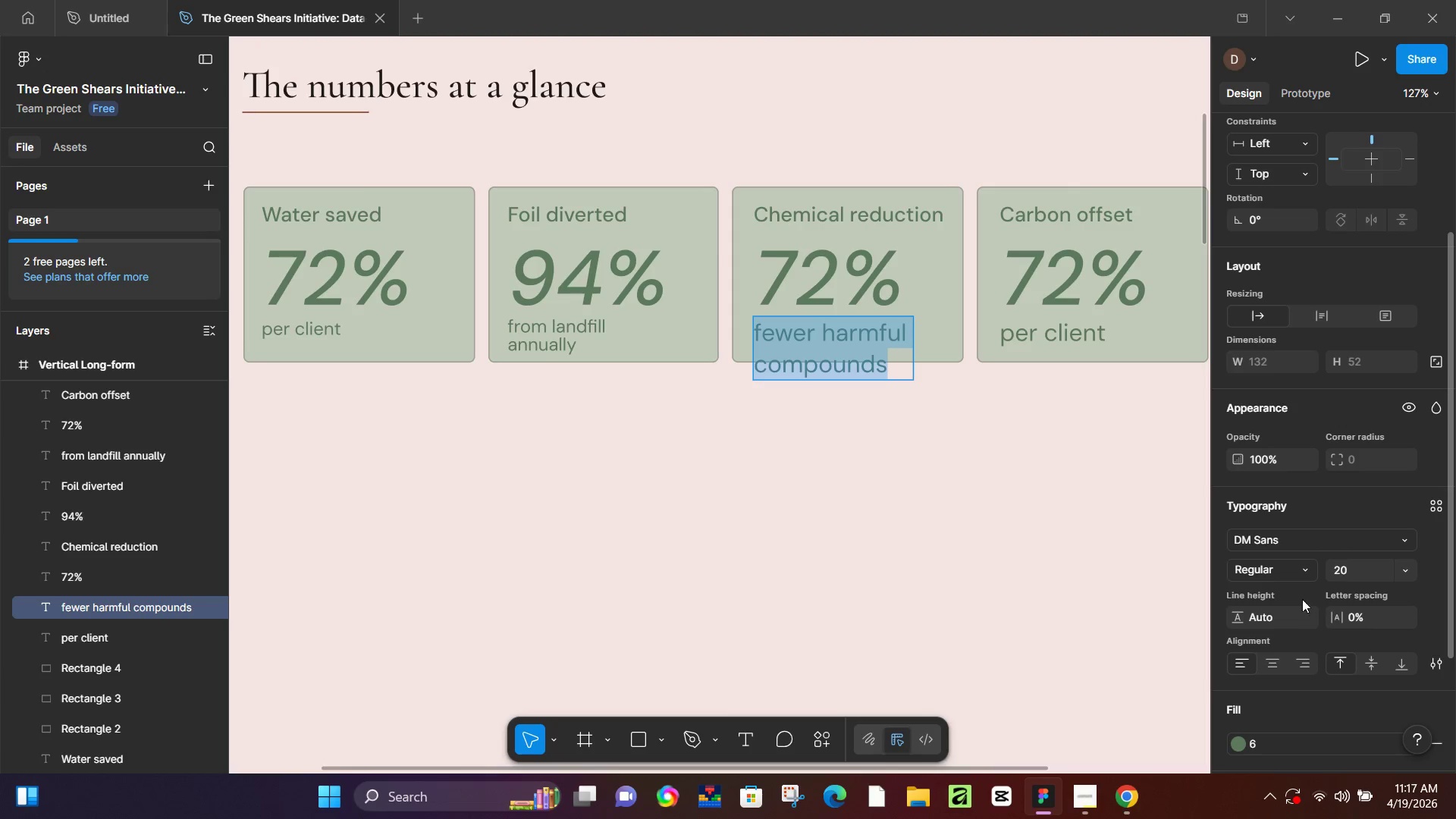 
left_click([1348, 576])
 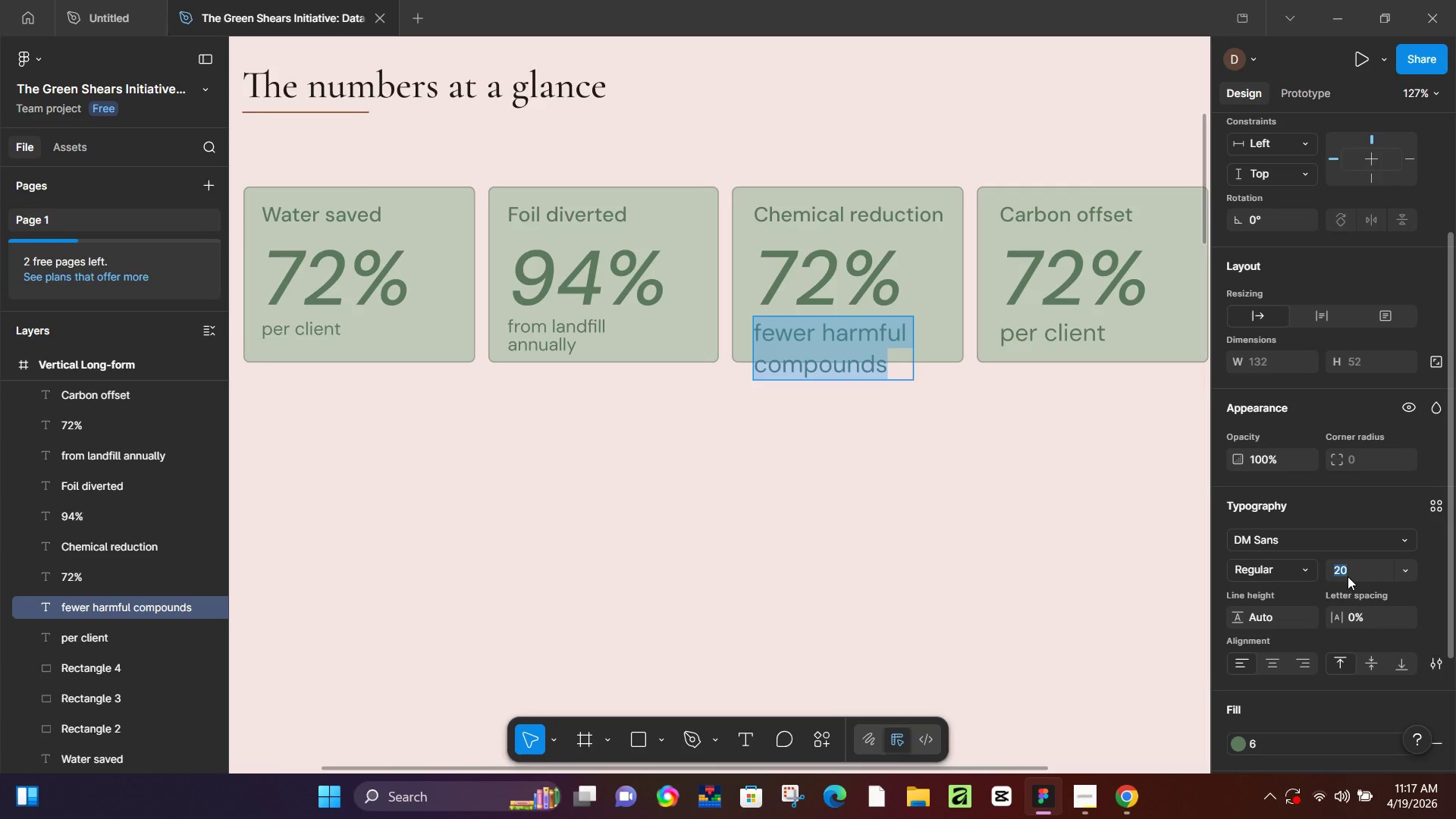 
key(Numpad1)
 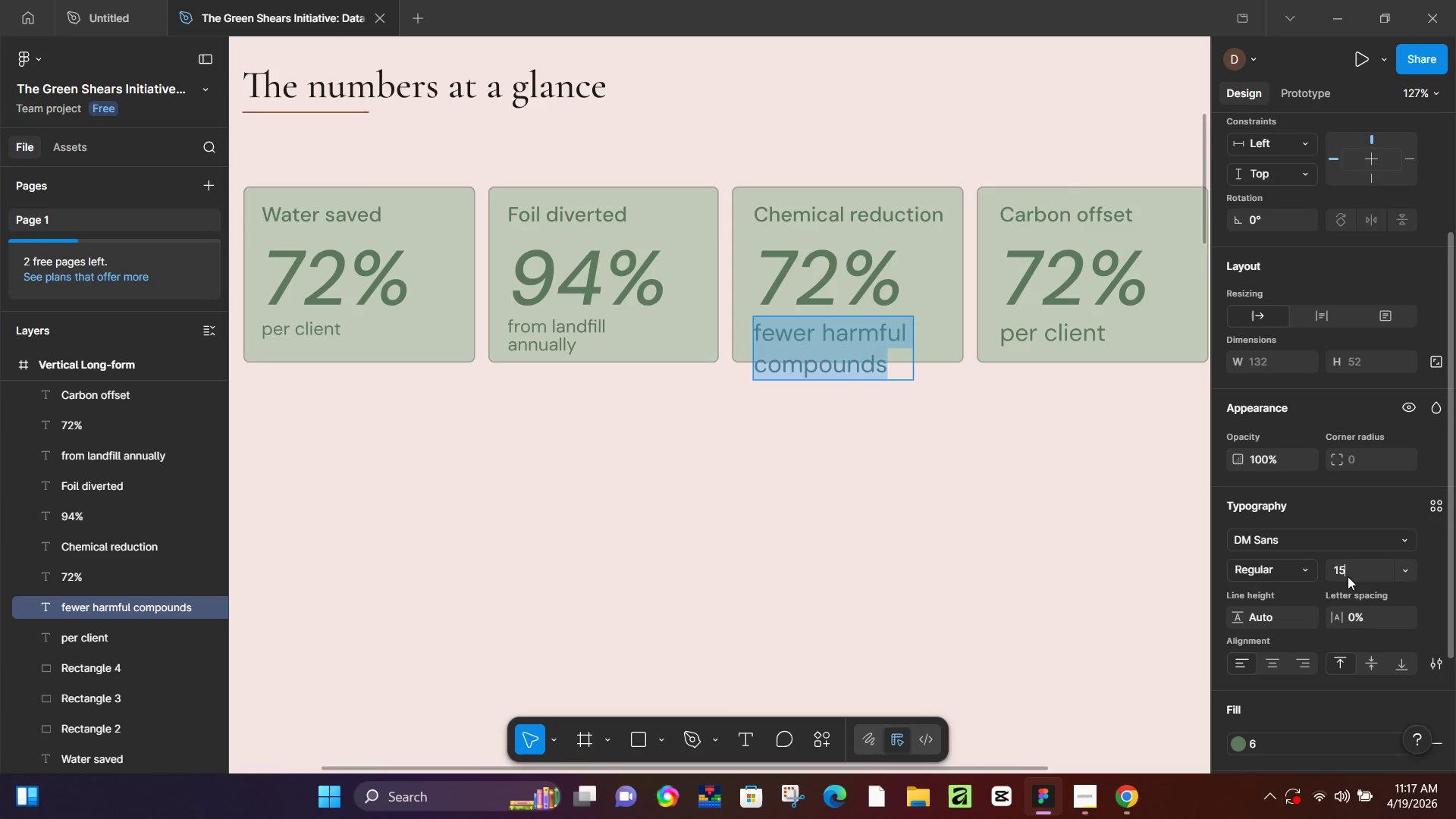 
key(Numpad5)
 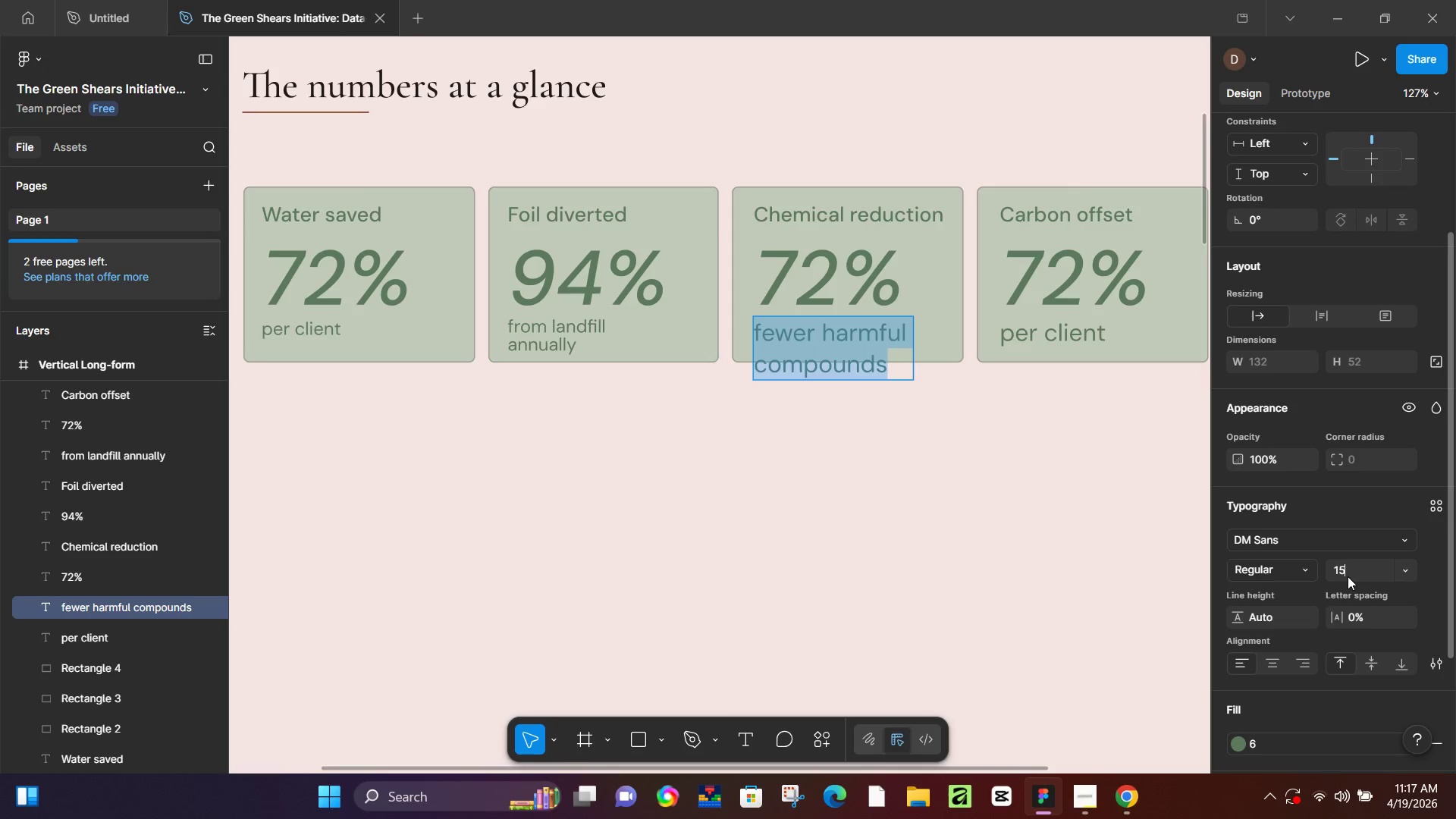 
key(NumpadEnter)
 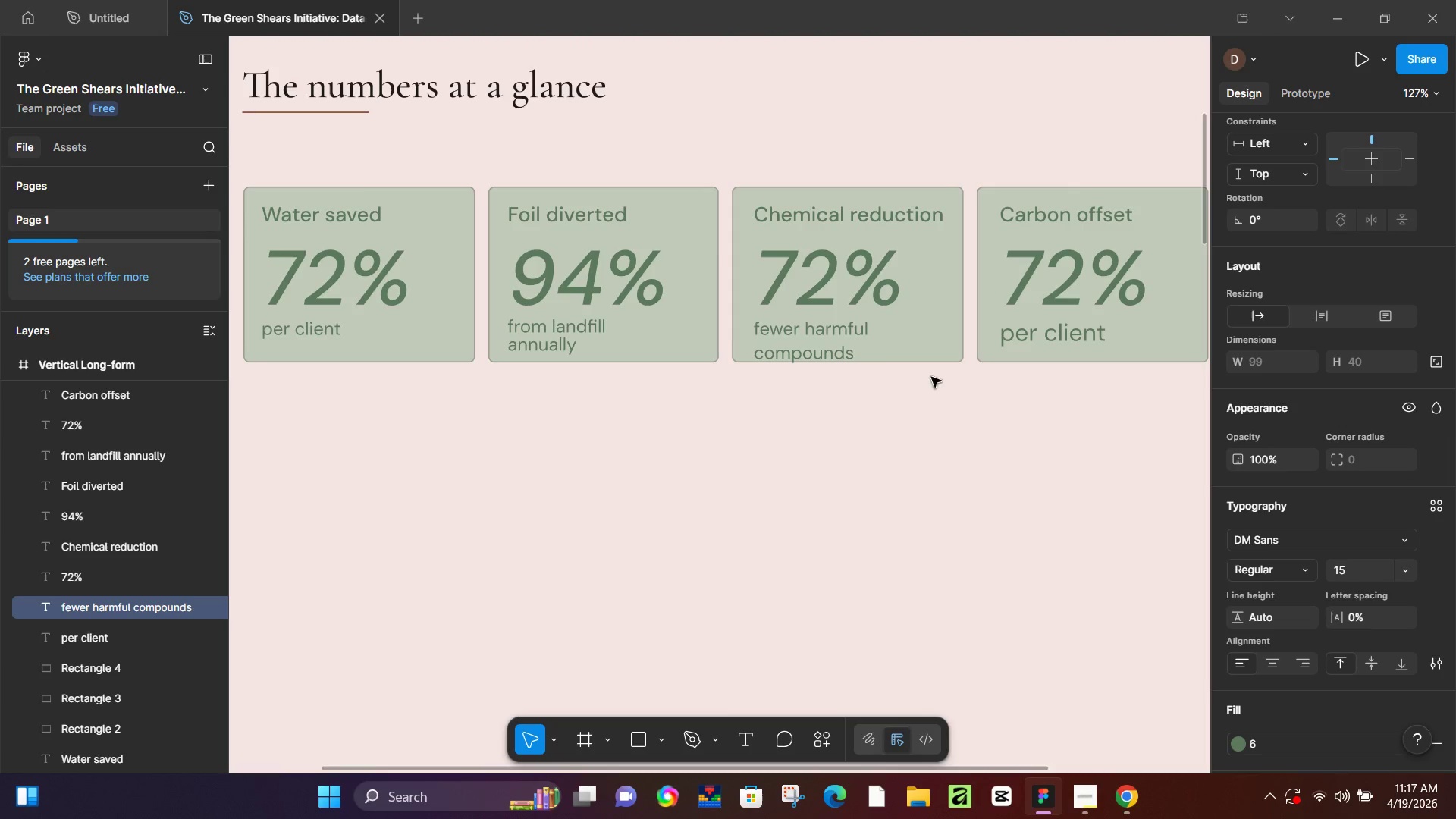 
left_click([863, 356])
 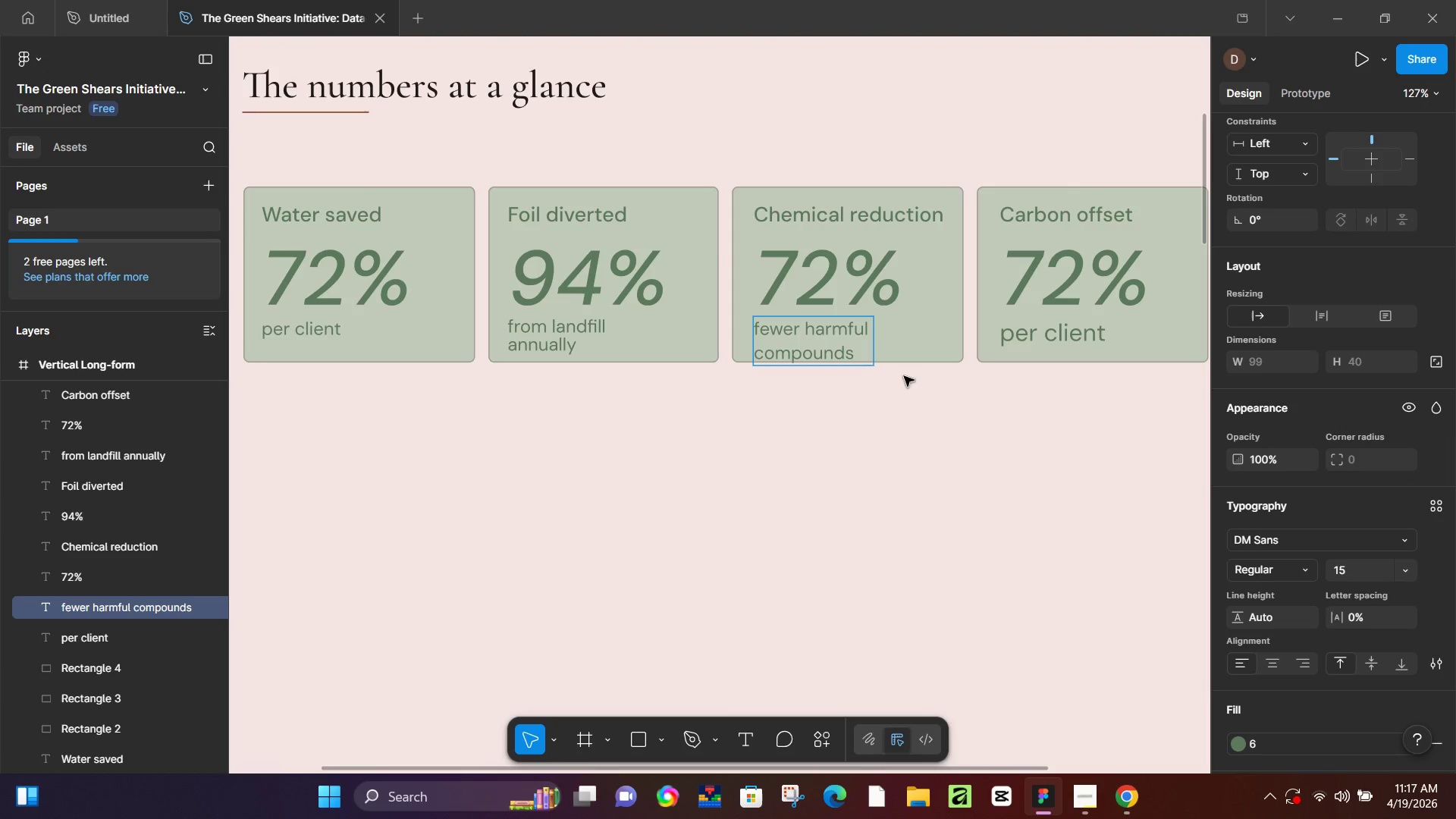 
key(Control+ControlLeft)
 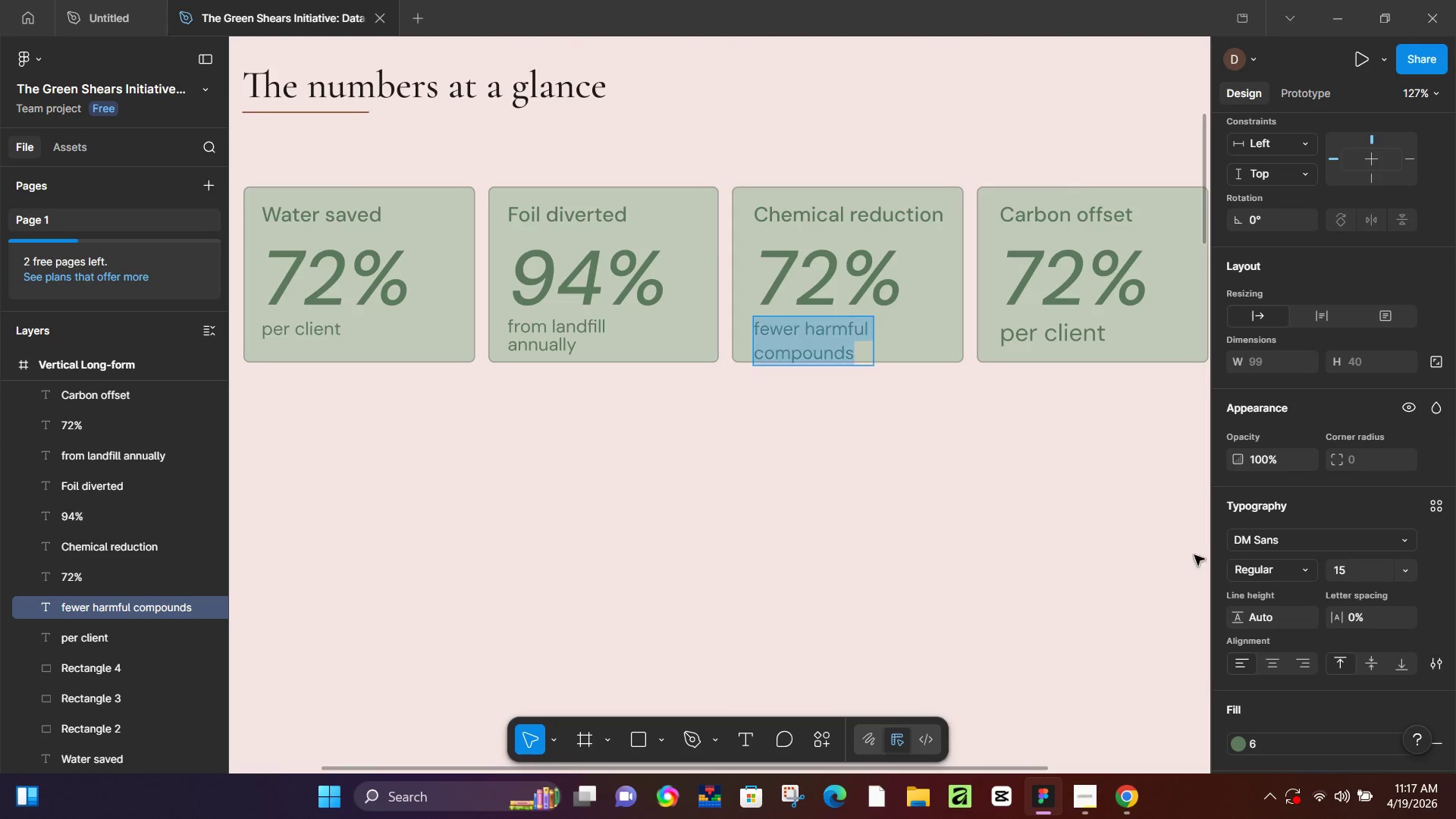 
key(Control+A)
 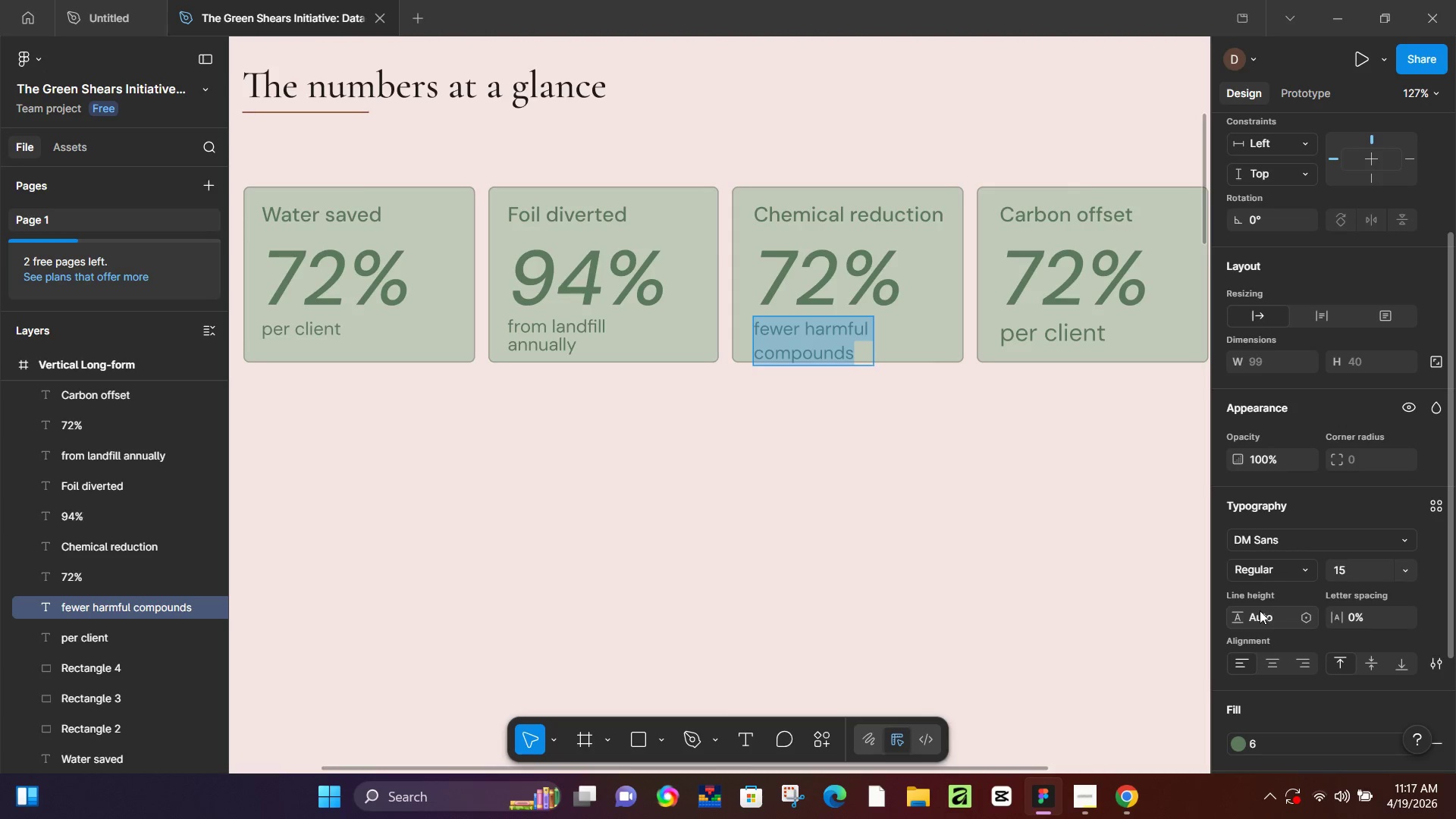 
left_click([1260, 610])
 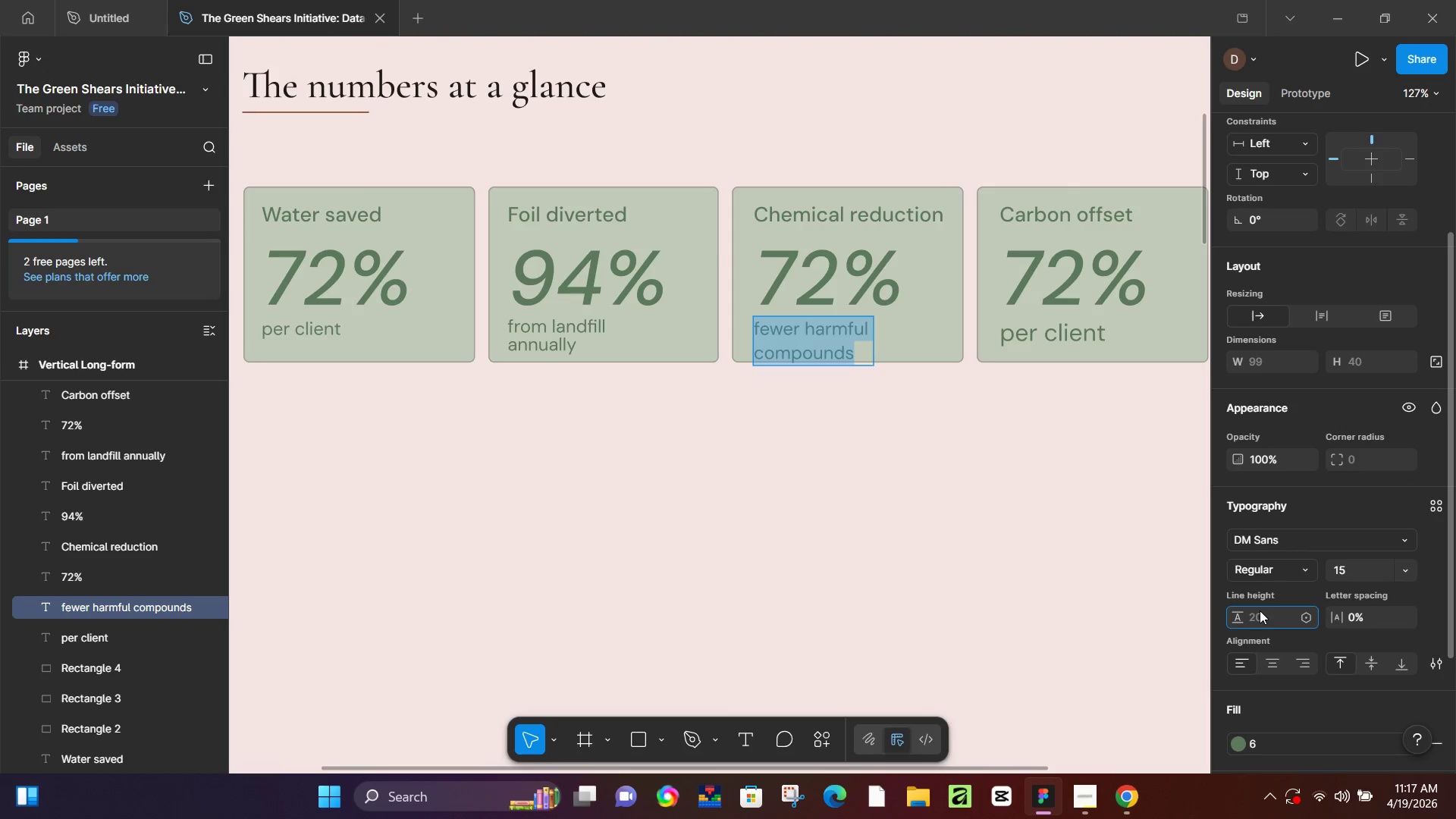 
key(ArrowDown)
 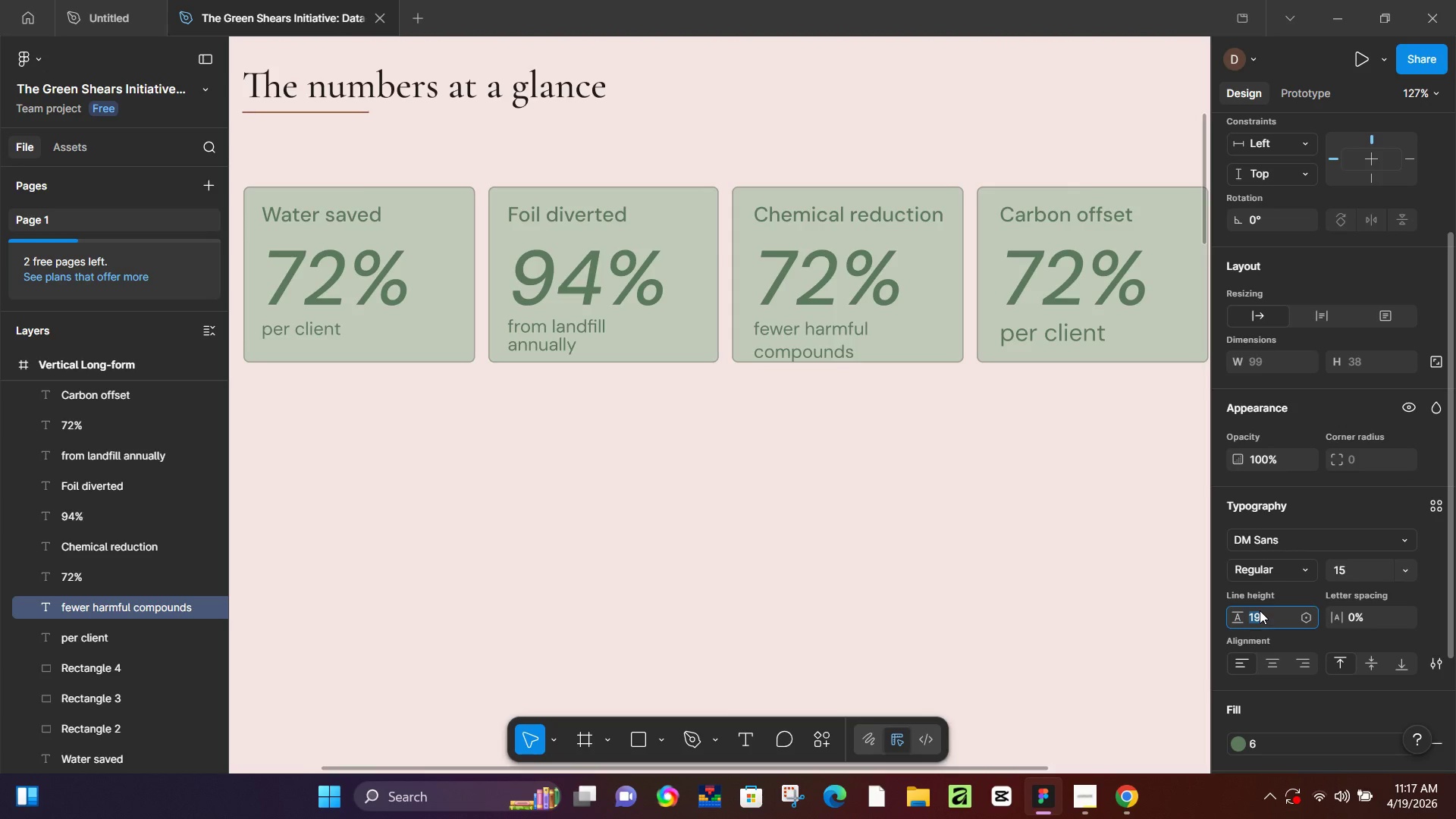 
key(ArrowDown)
 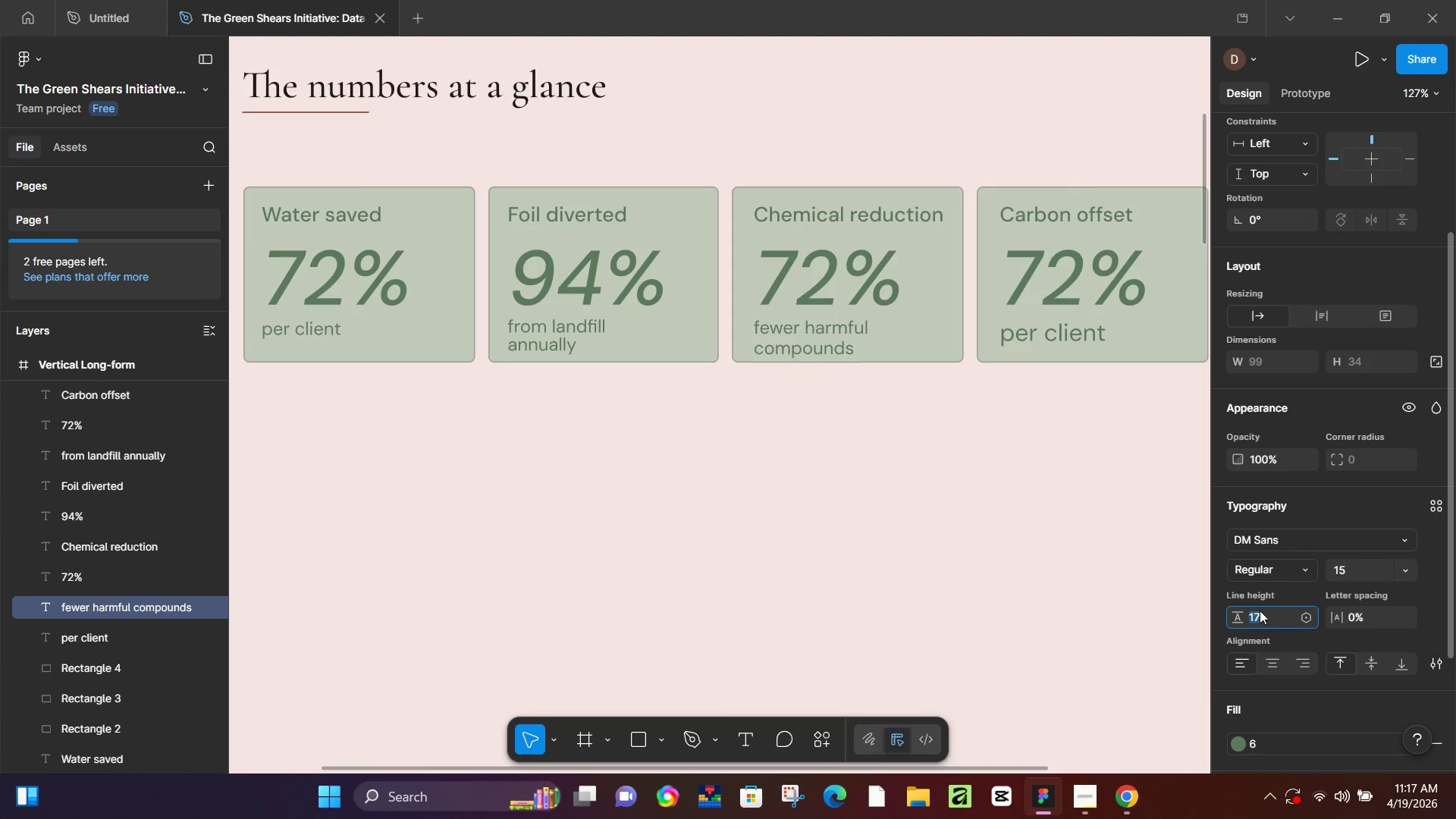 
key(ArrowDown)
 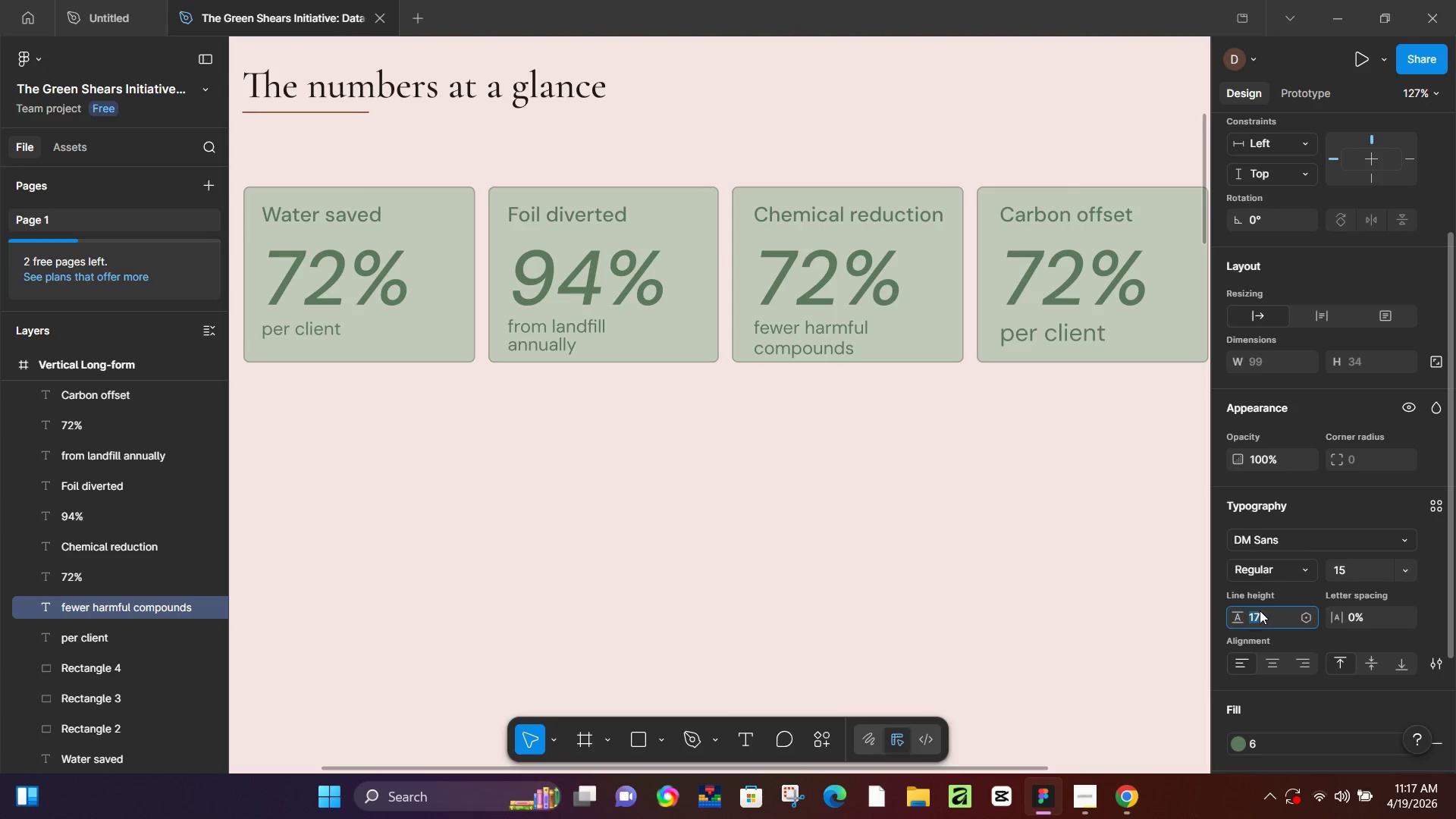 
key(ArrowDown)
 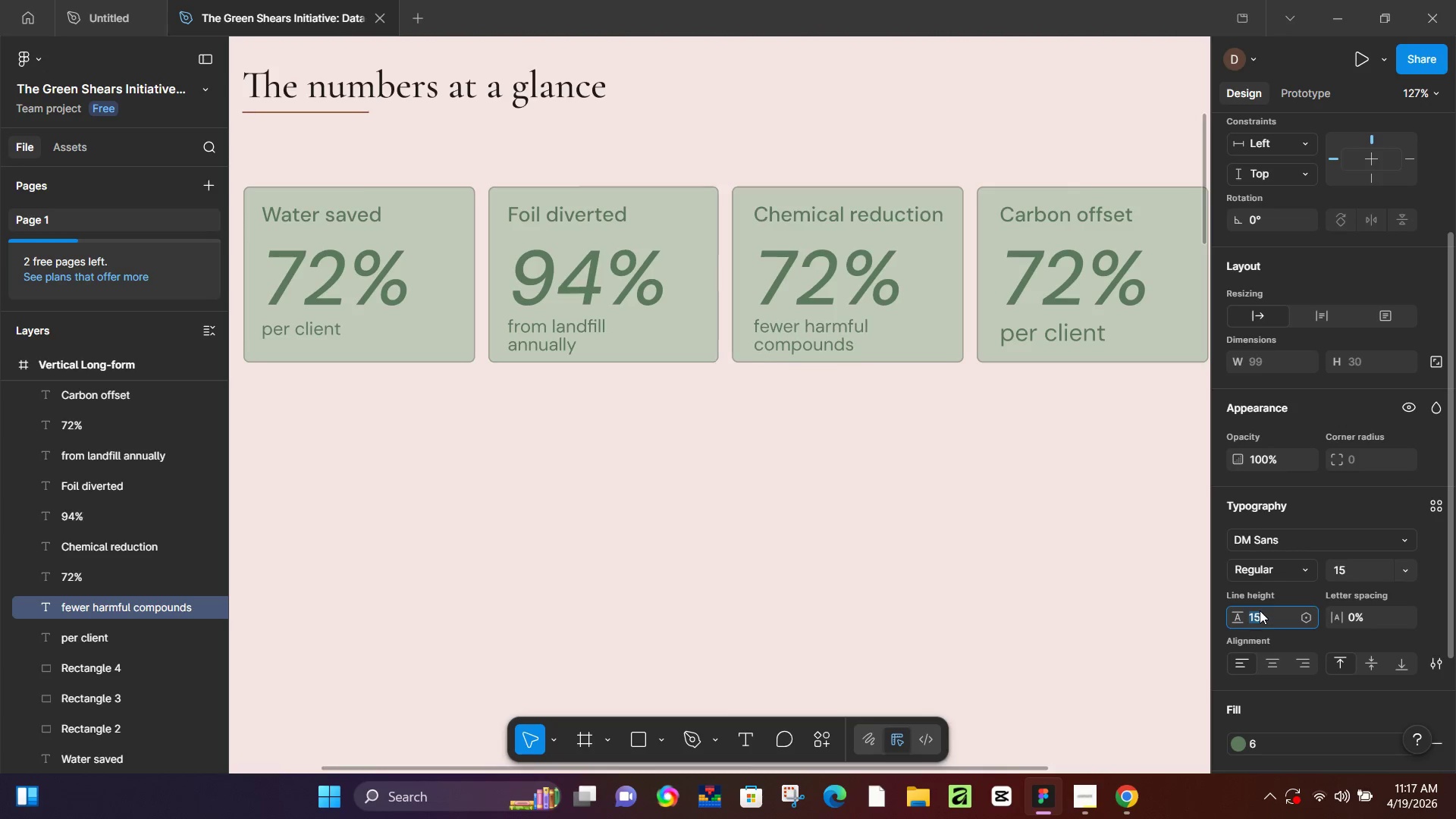 
key(ArrowDown)
 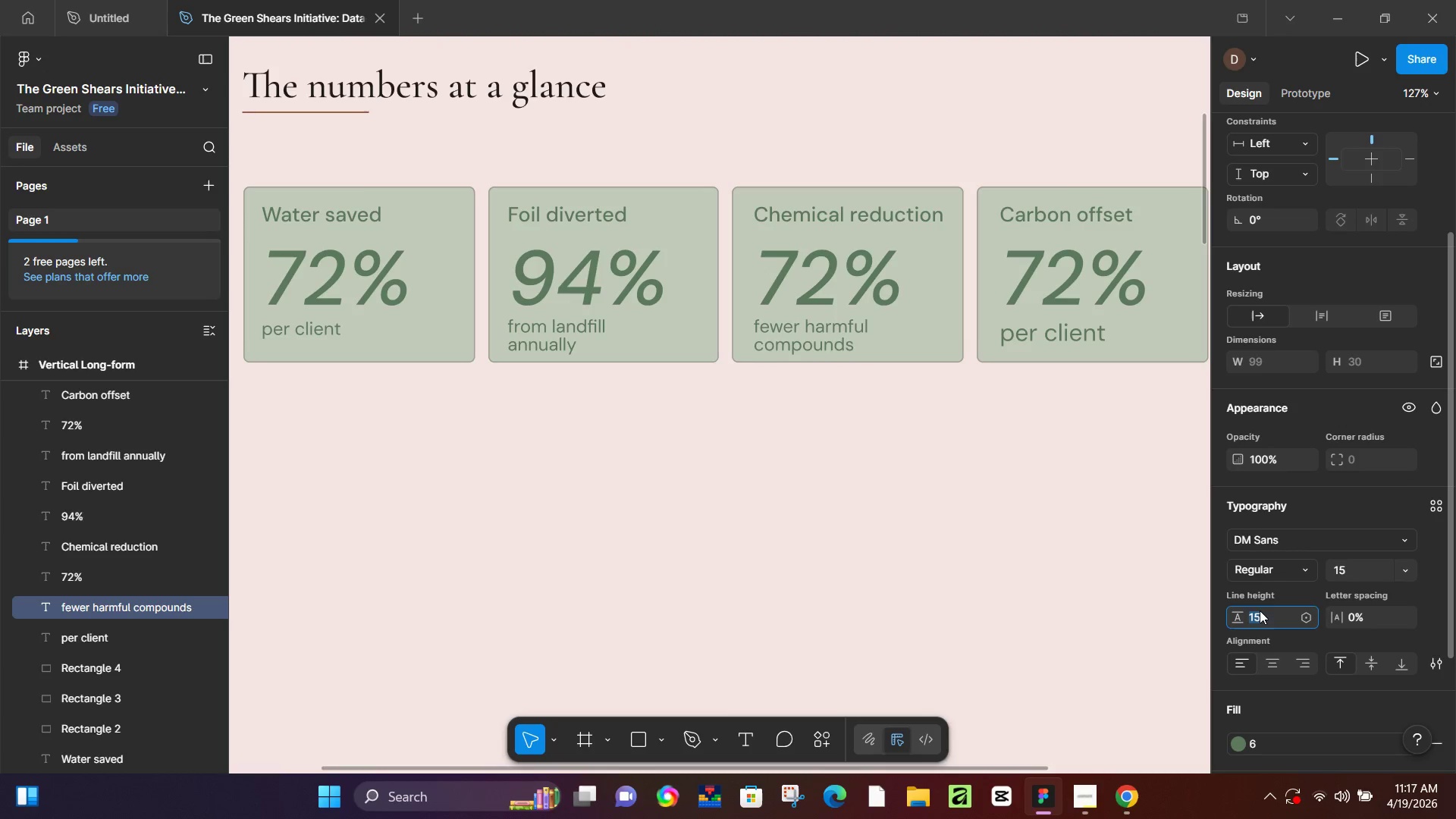 
key(ArrowDown)
 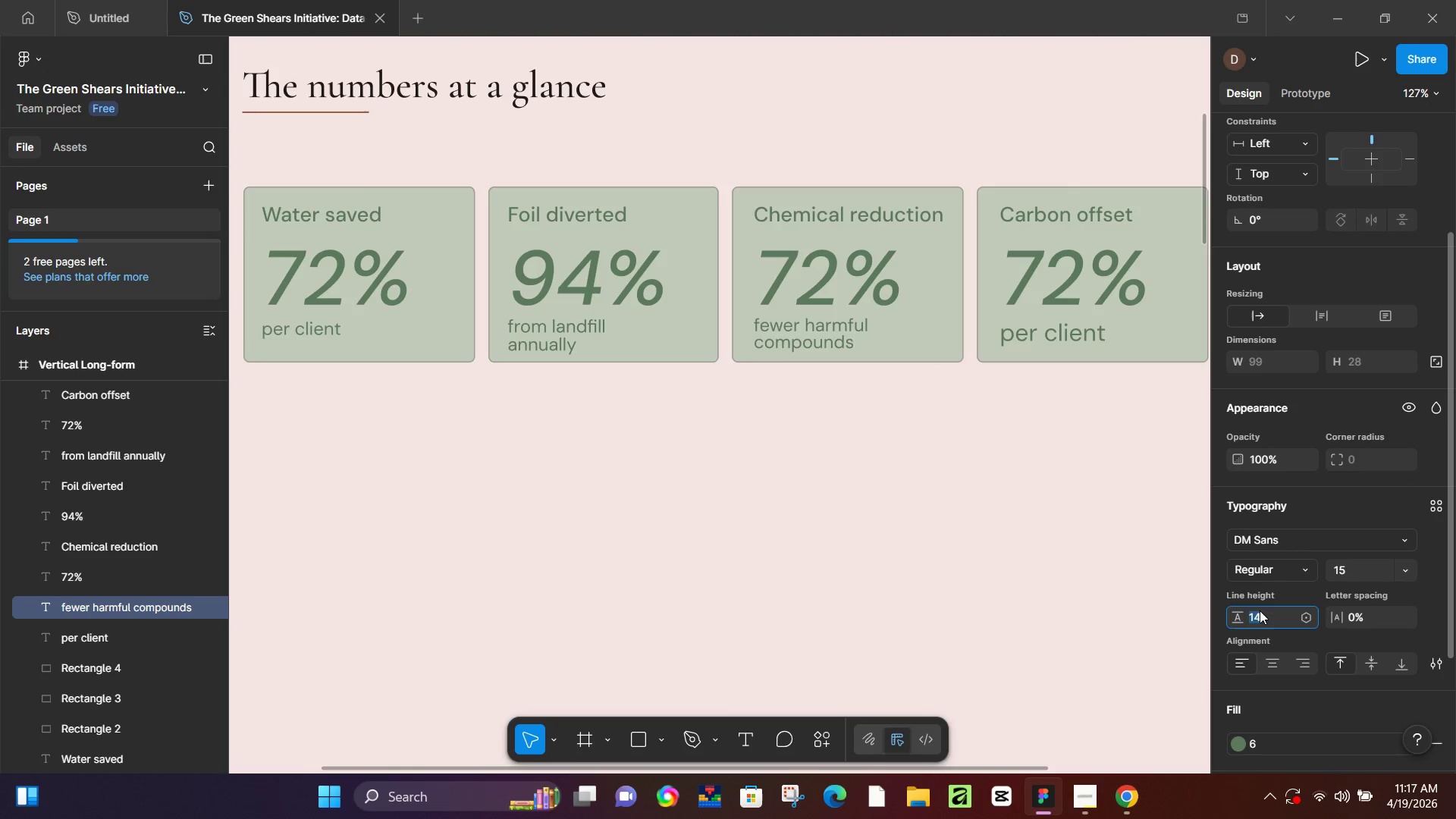 
key(ArrowDown)
 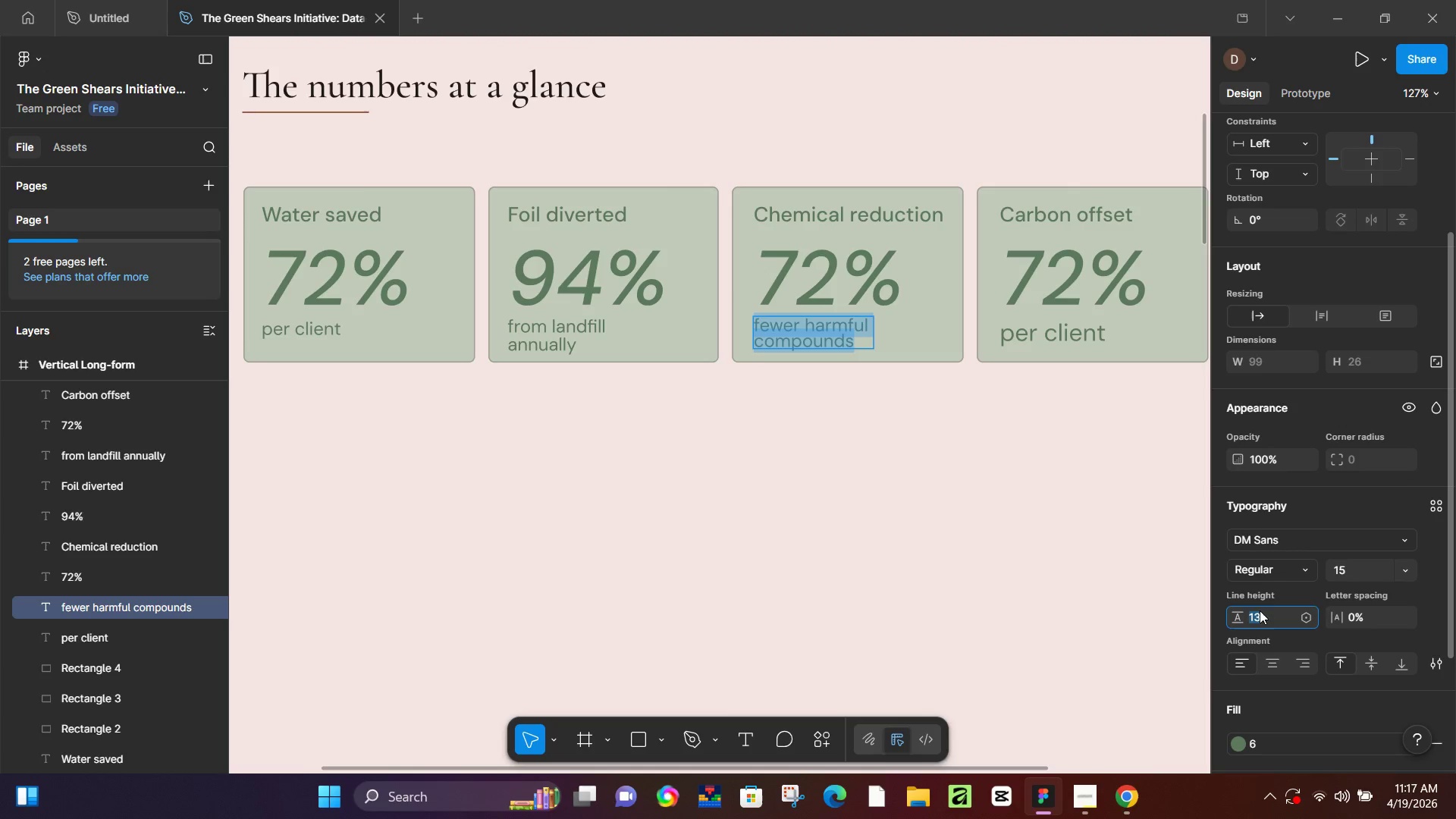 
key(ArrowUp)
 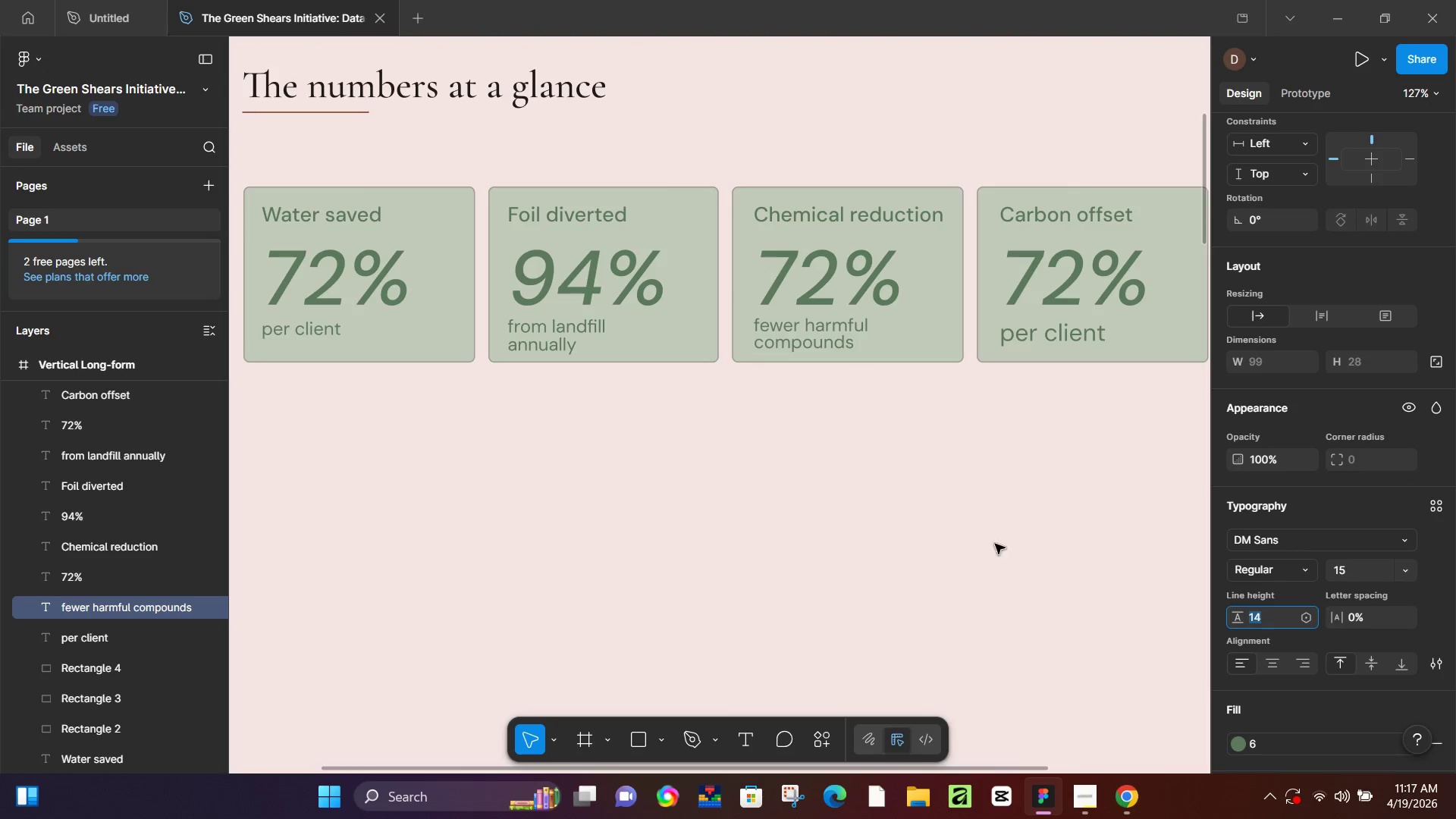 
left_click([880, 501])
 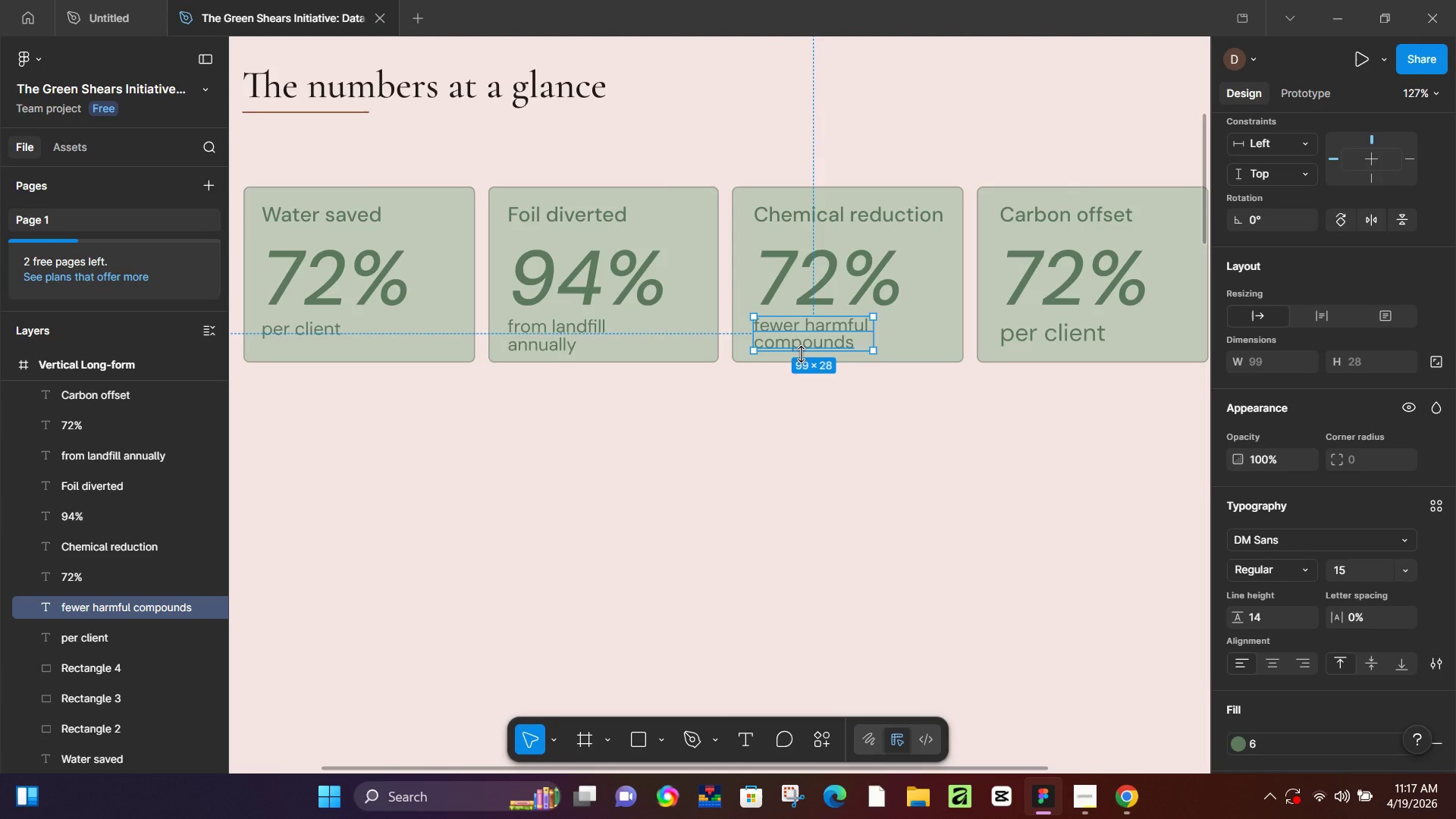 
key(ArrowDown)
 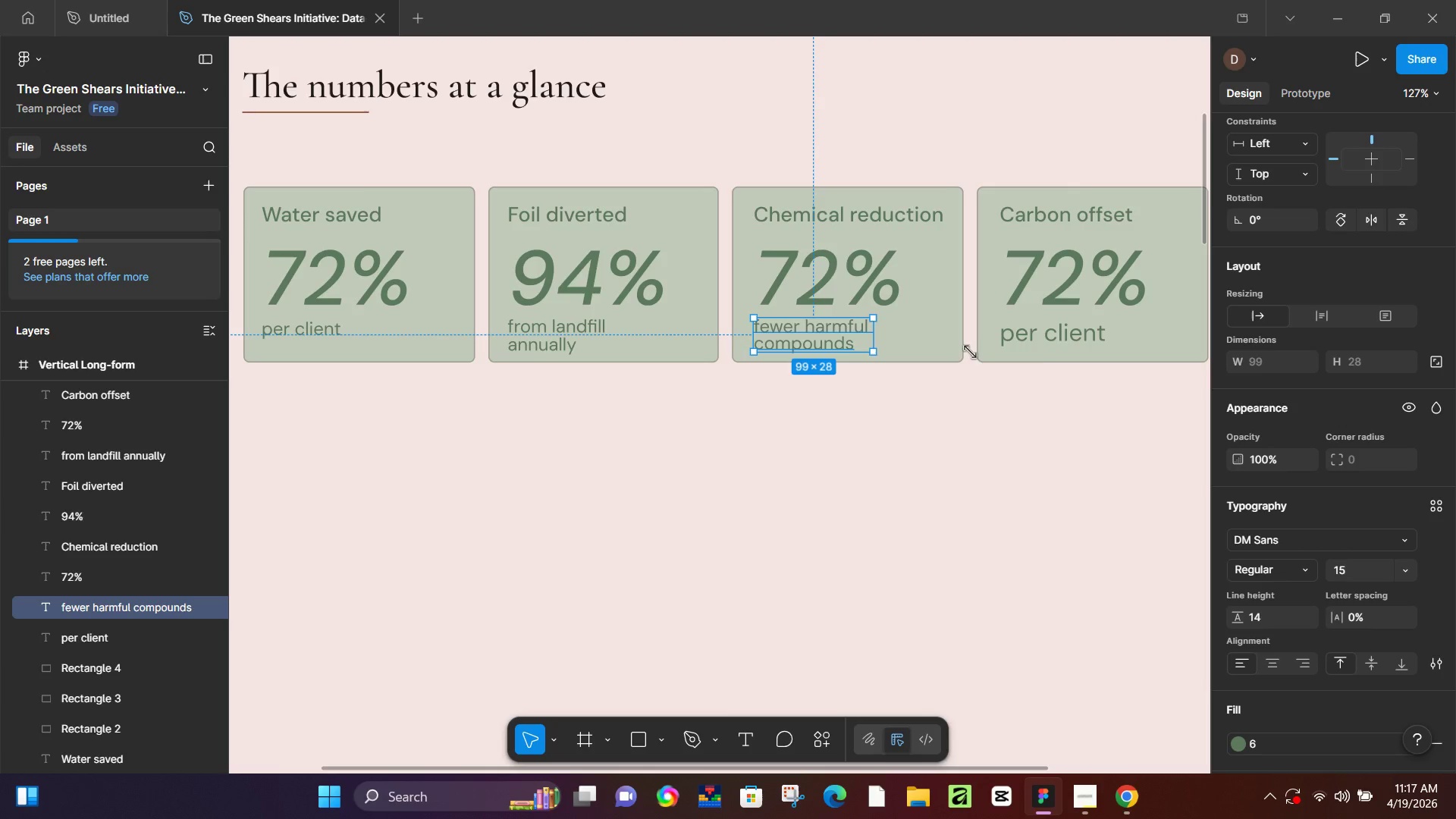 
left_click([1040, 344])
 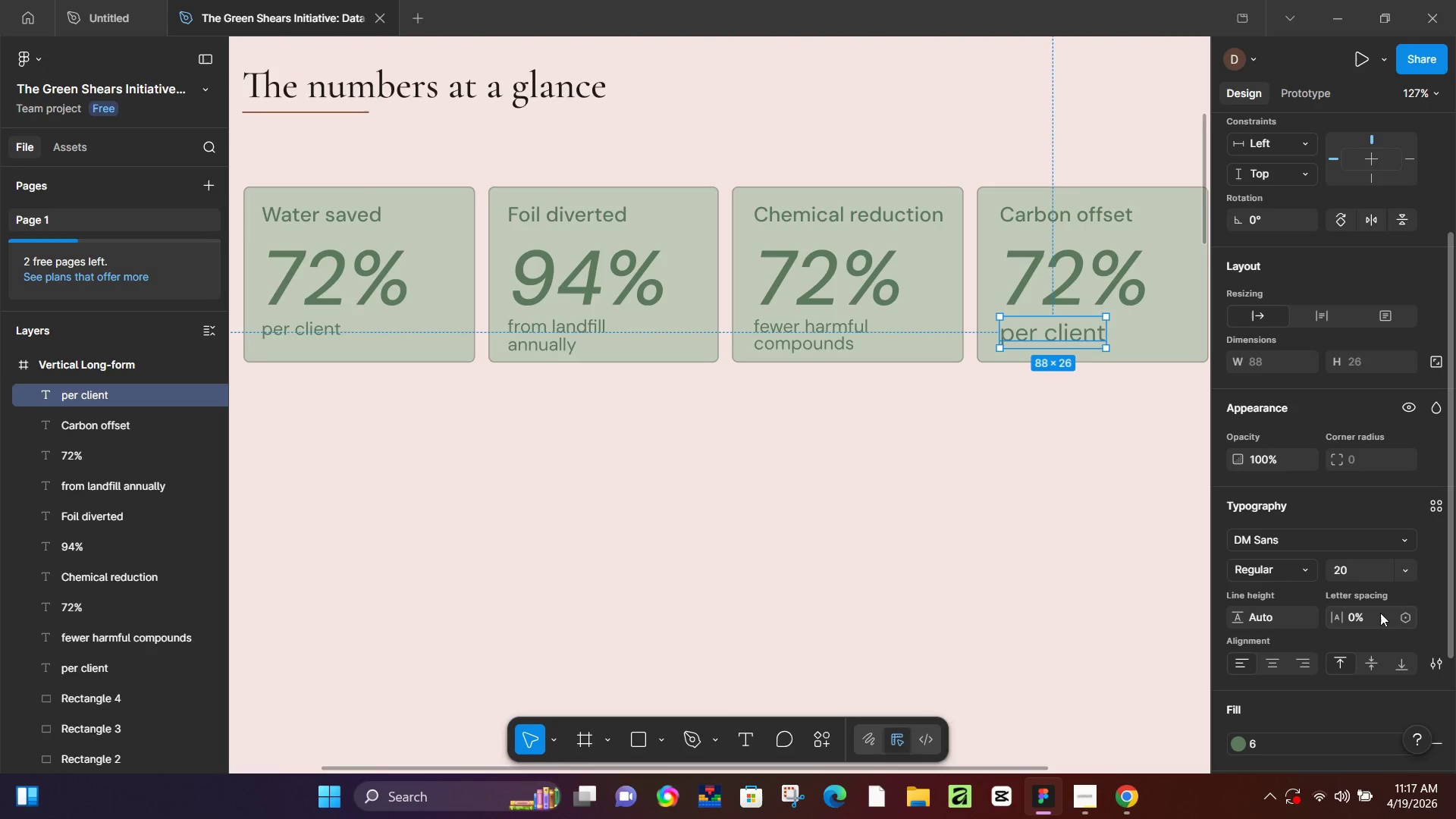 
left_click([1352, 571])
 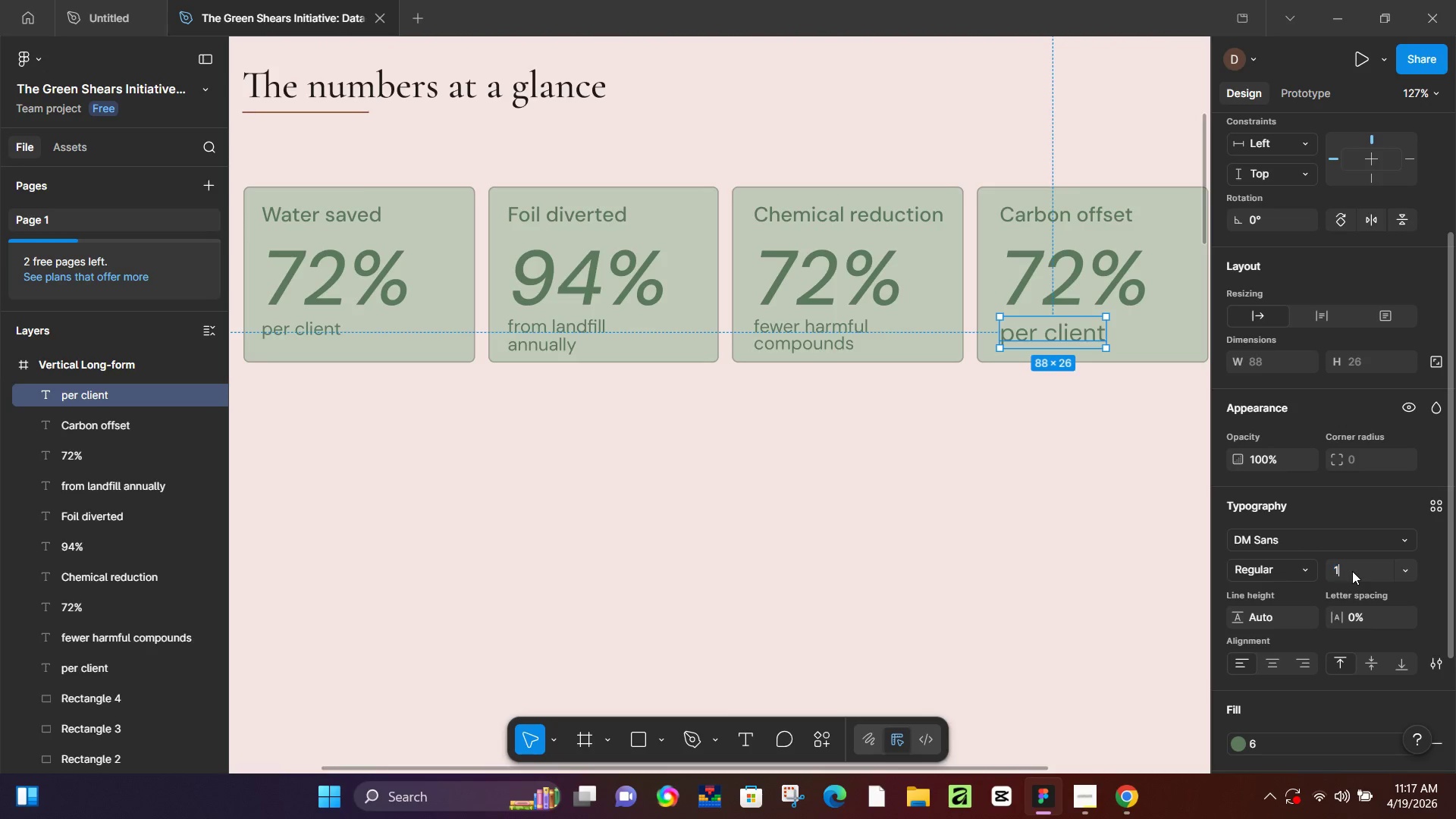 
key(Numpad1)
 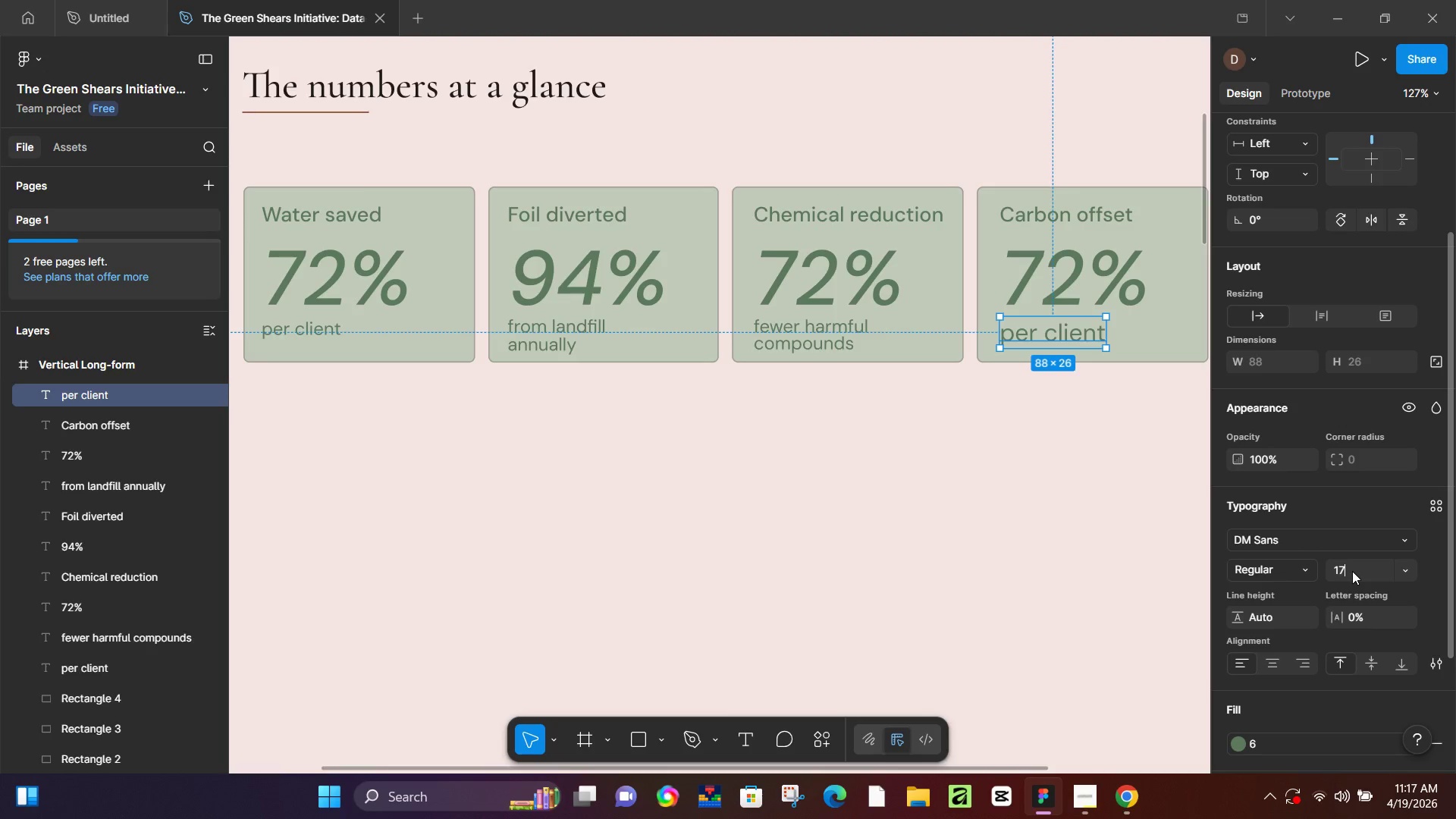 
key(Numpad7)
 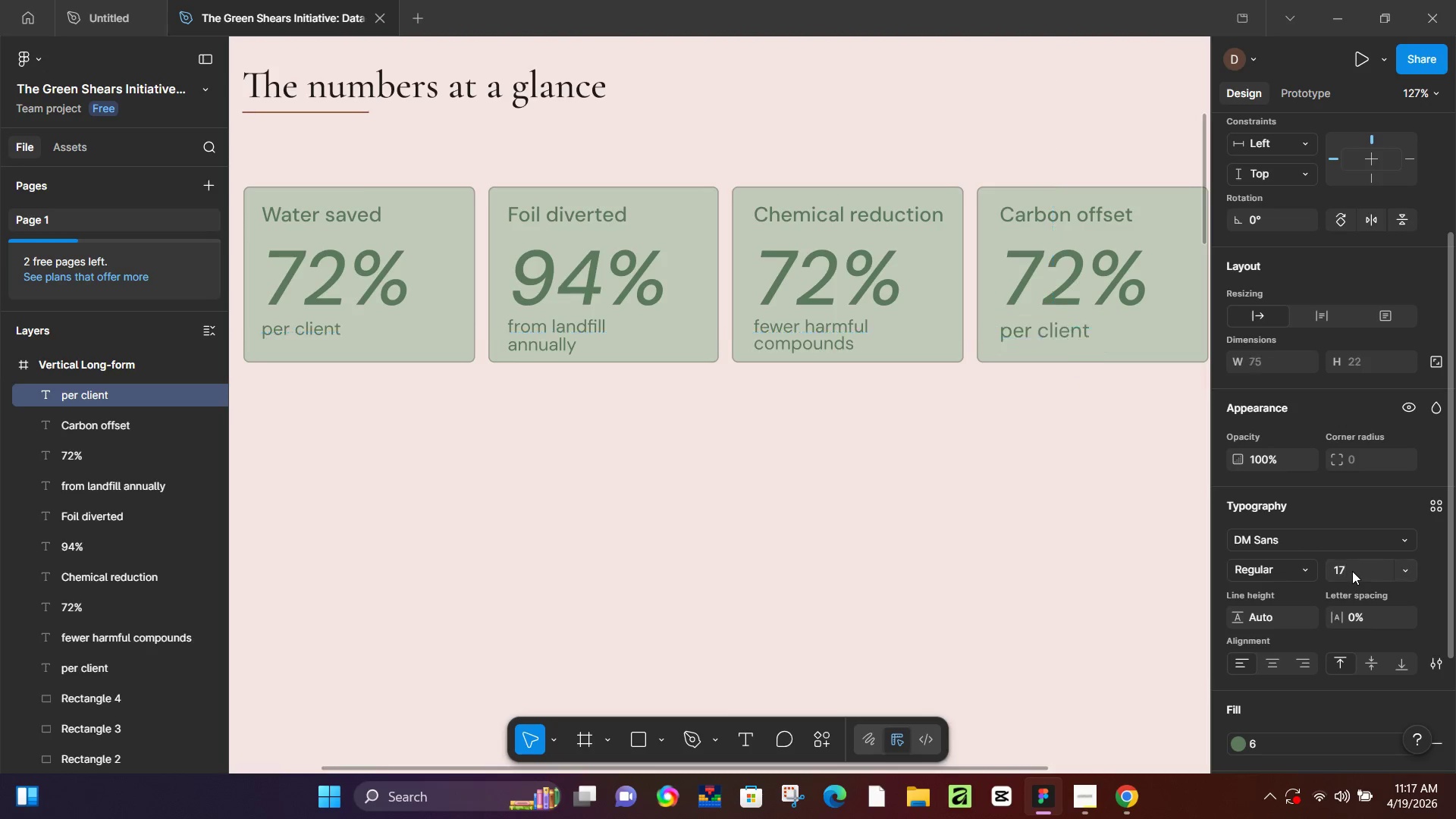 
key(NumpadEnter)
 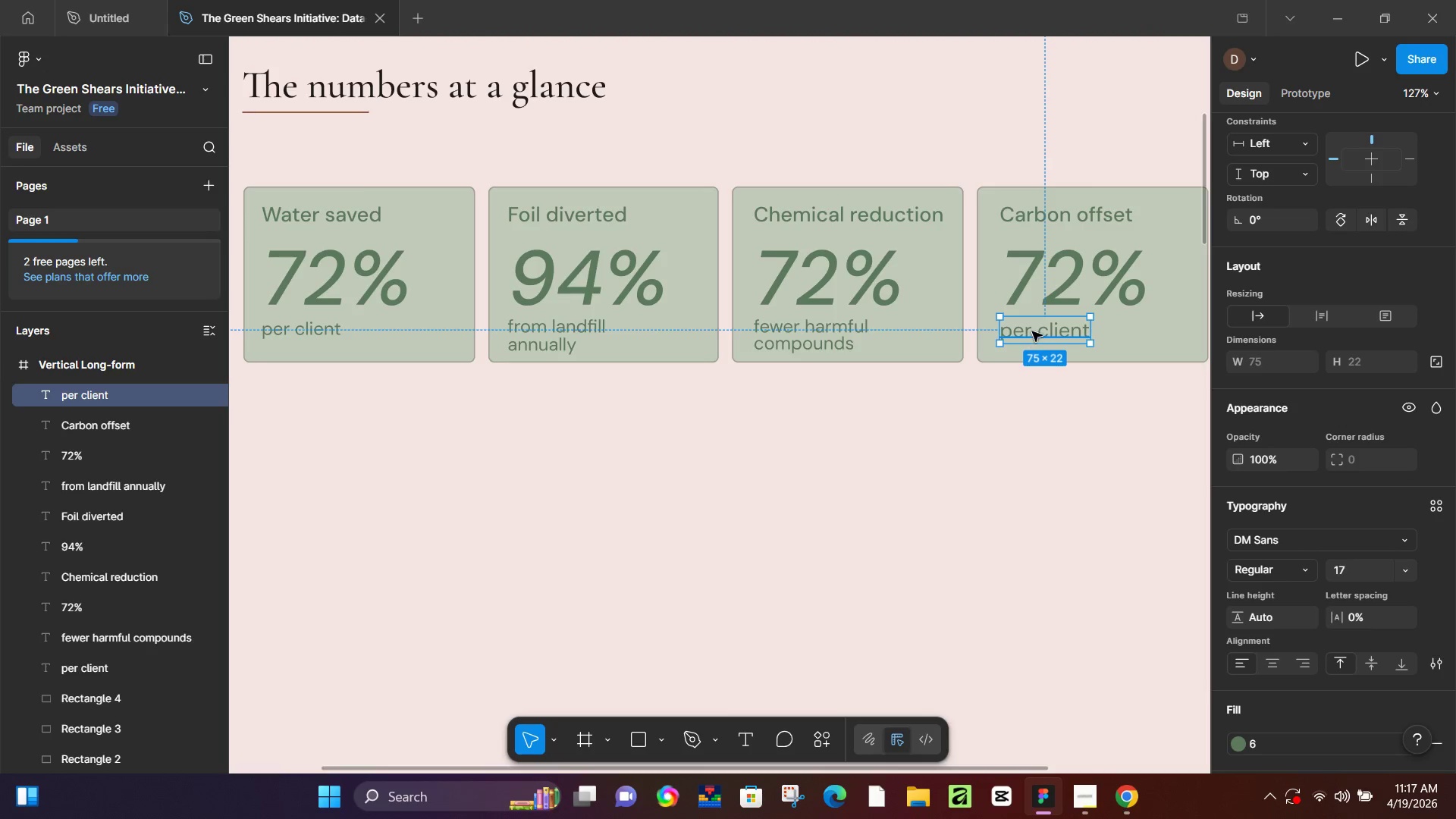 
double_click([1033, 331])
 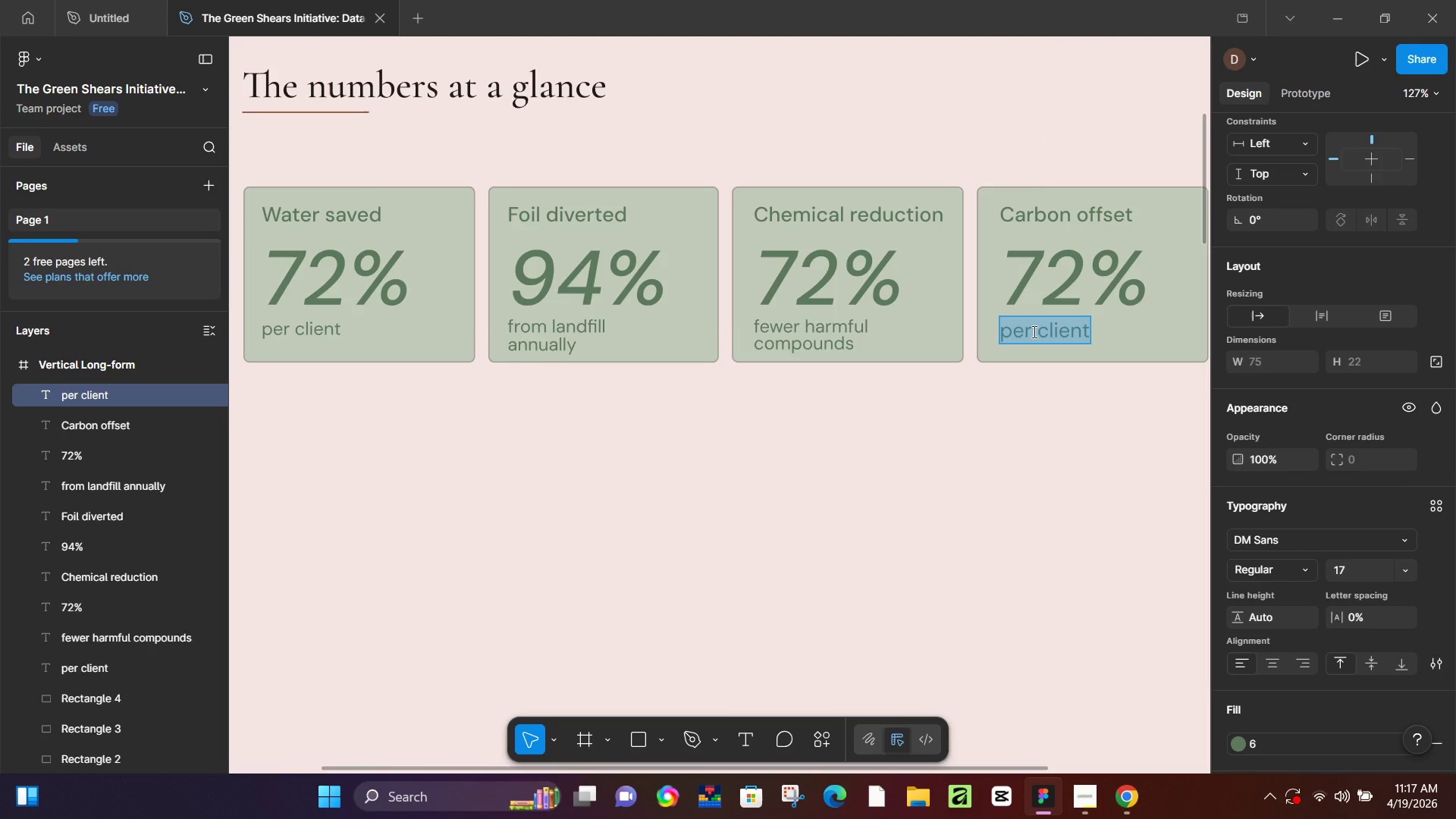 
type(21)
key(Backspace)
type(.1 t)
 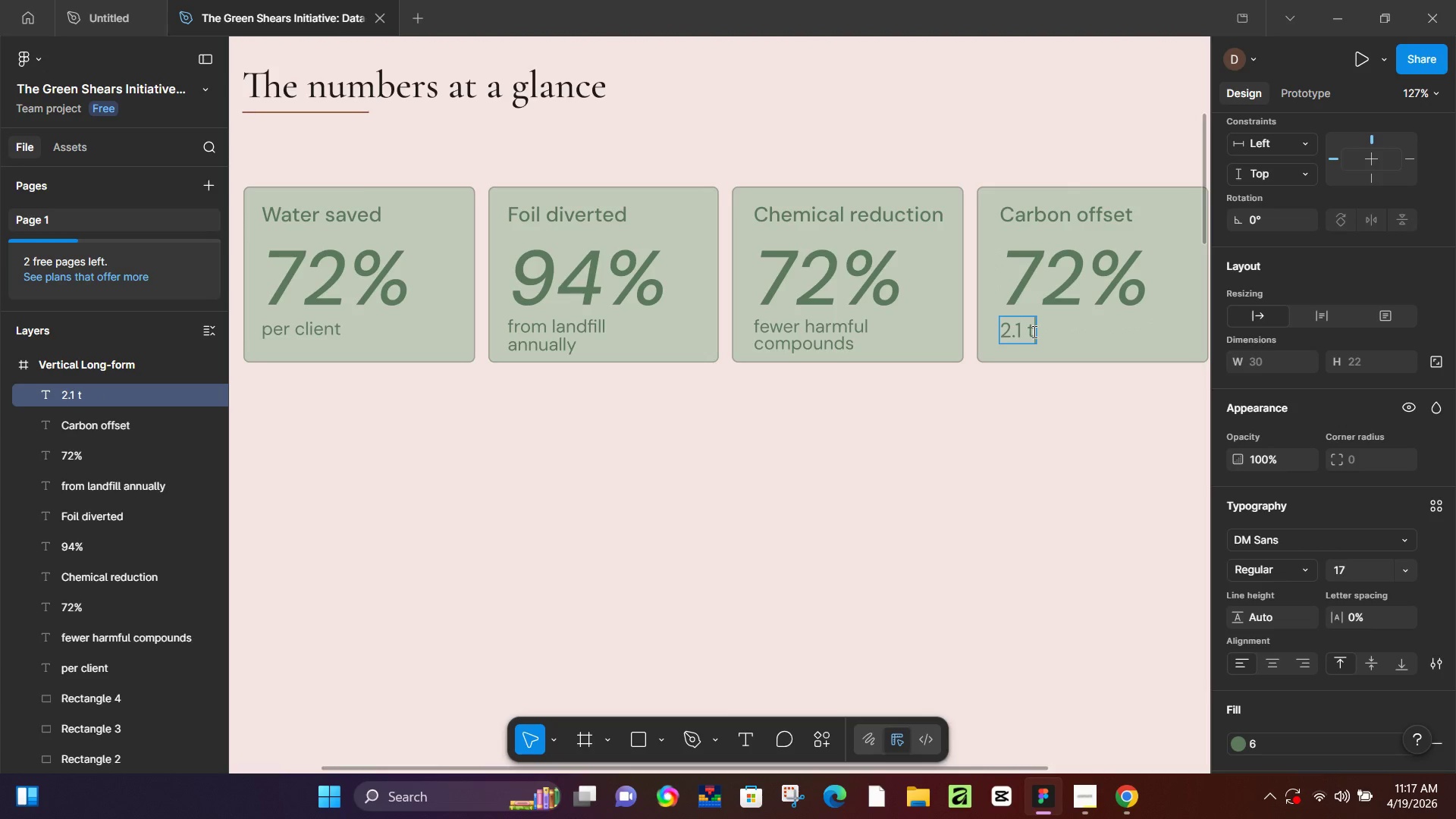 
type( CO2 eq. per)
 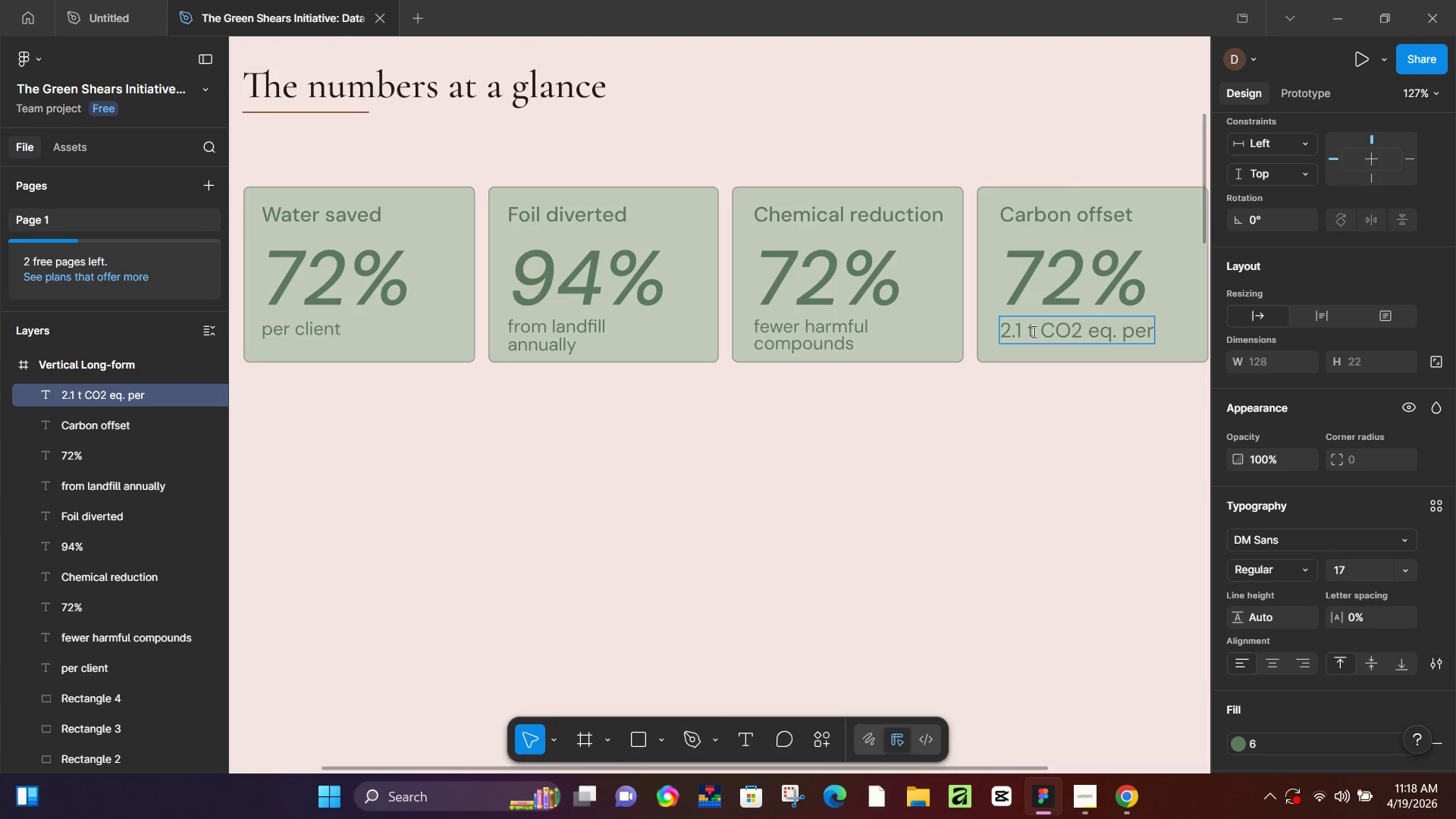 
key(Enter)
 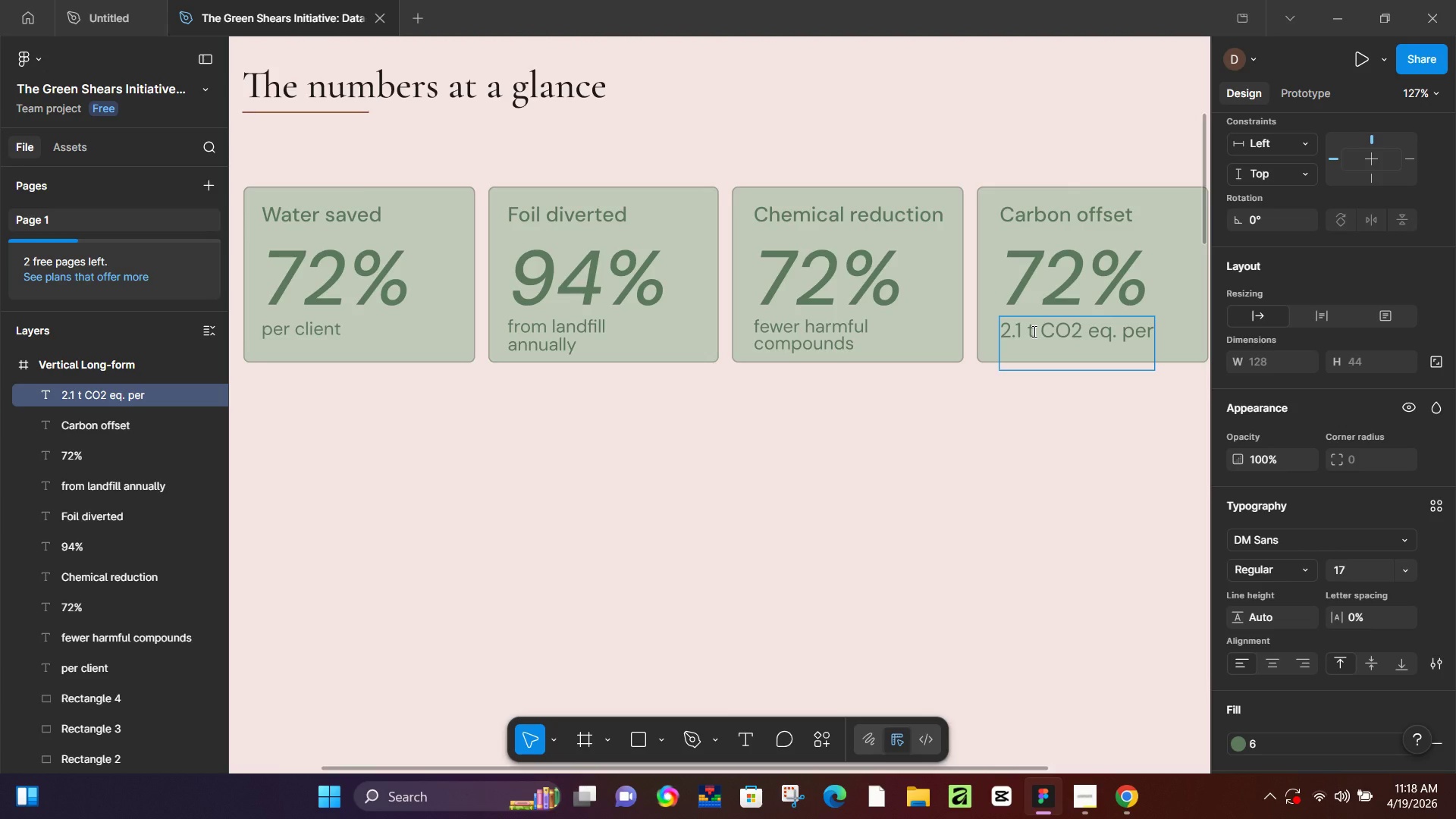 
type(year)
 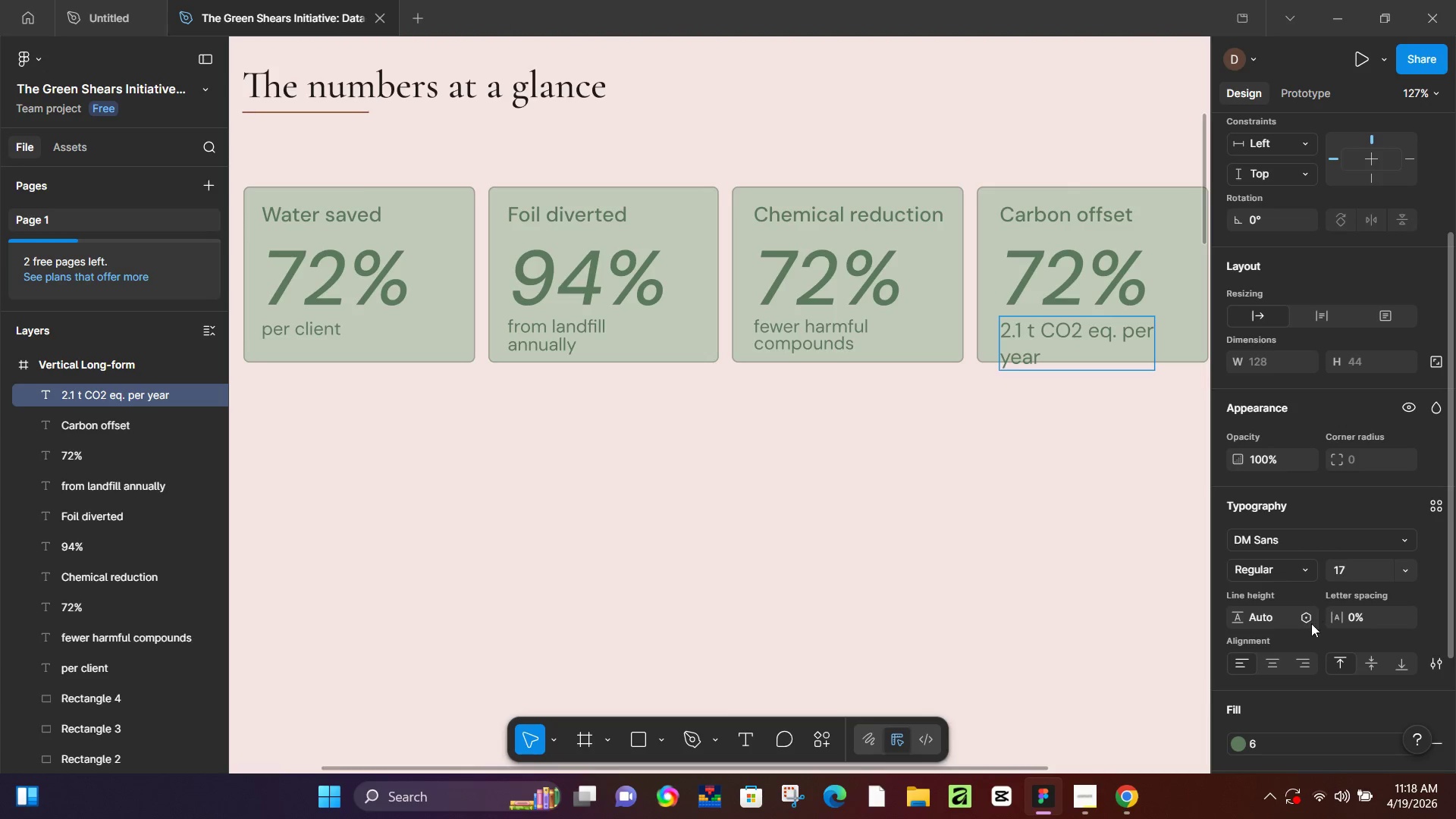 
left_click([1276, 617])
 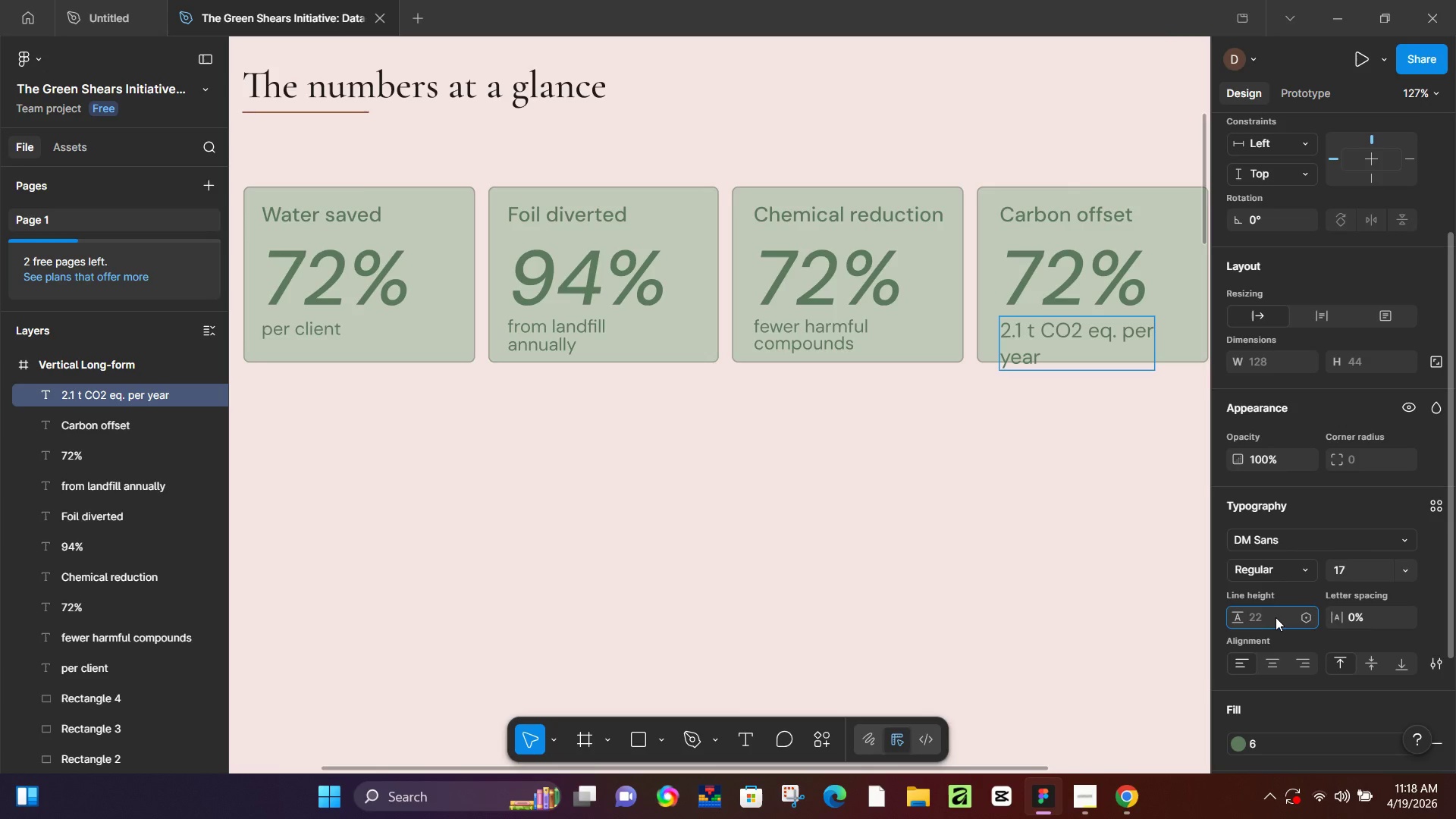 
key(ArrowDown)
 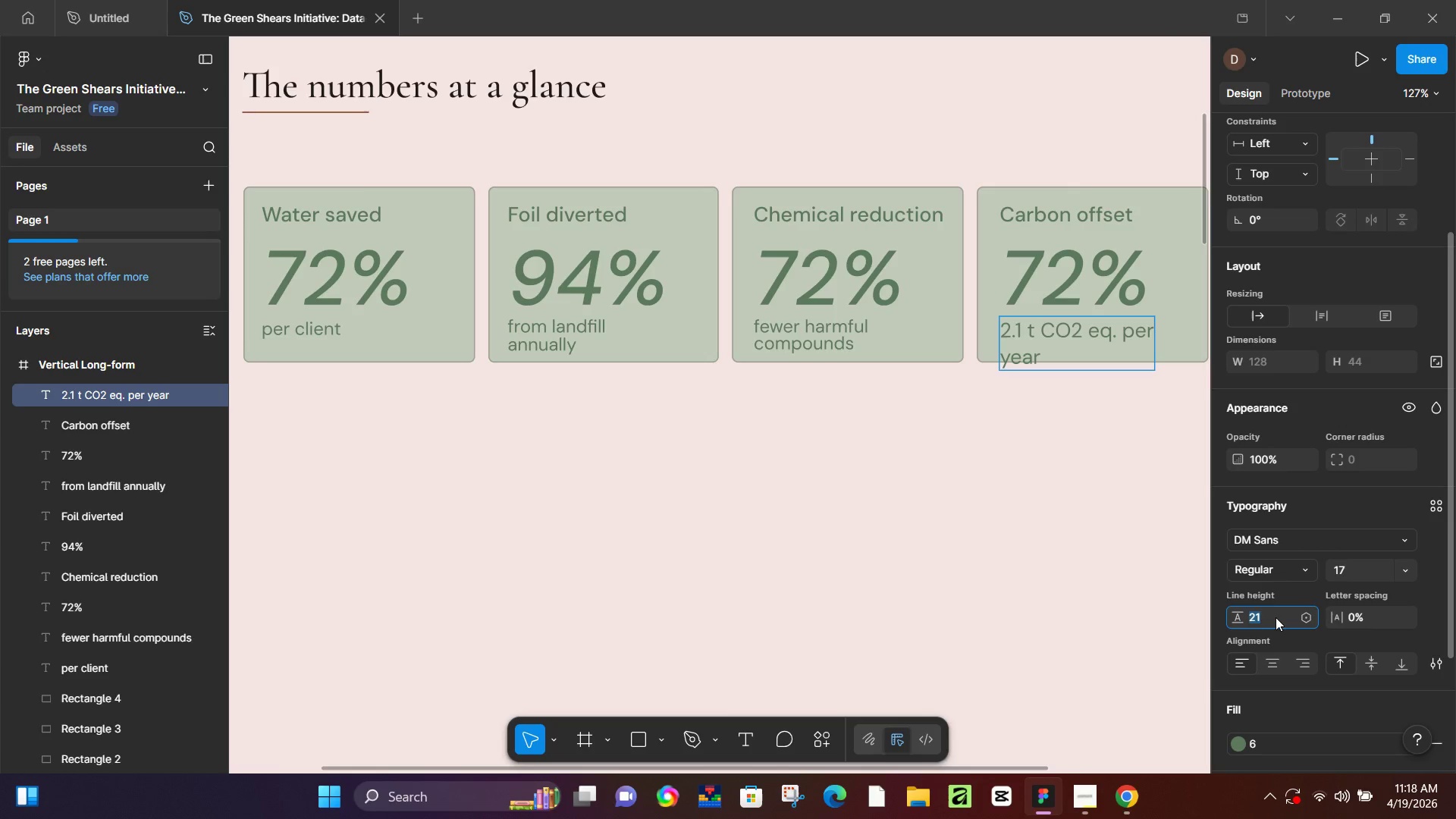 
key(ArrowDown)
 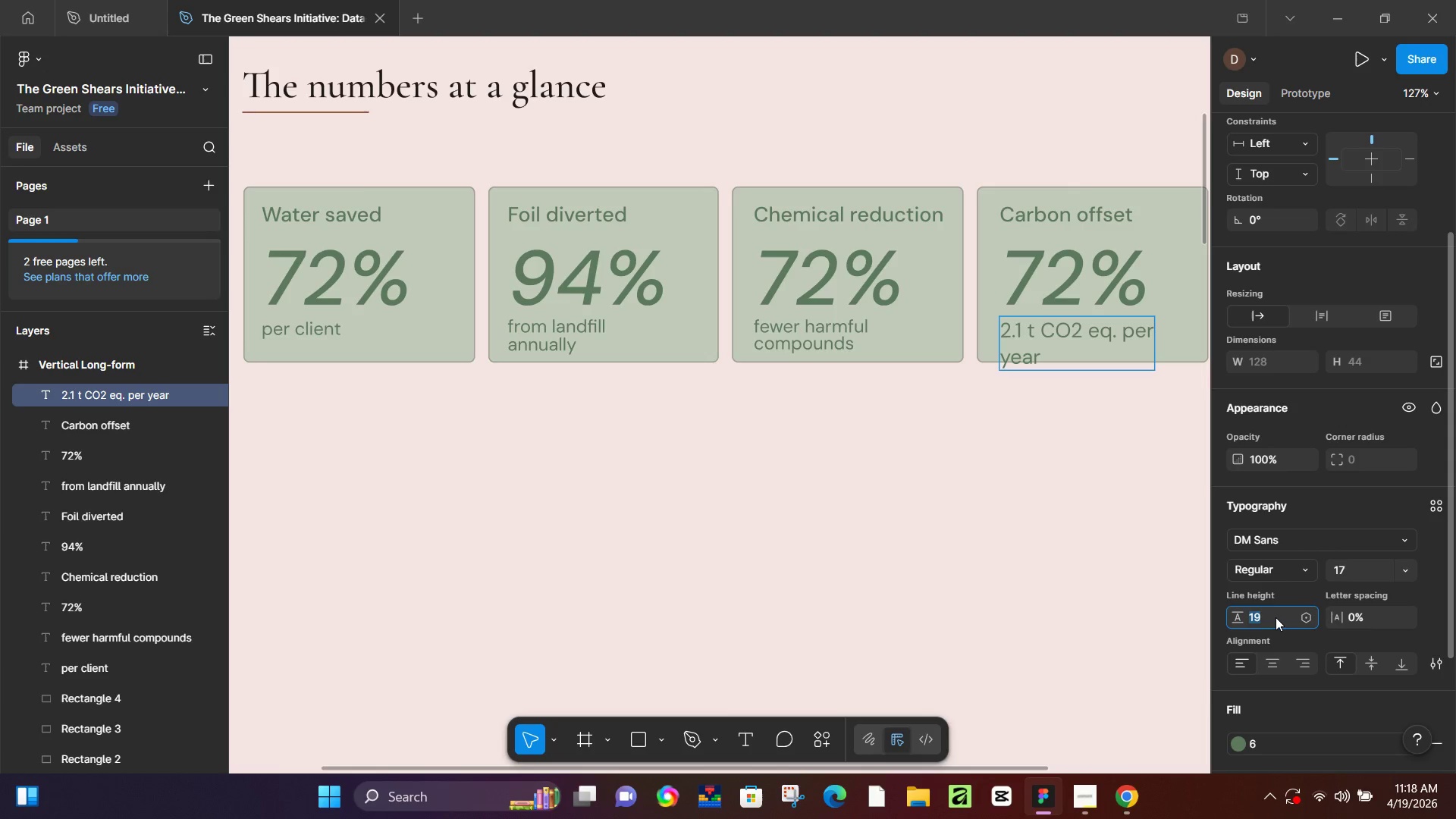 
key(ArrowDown)
 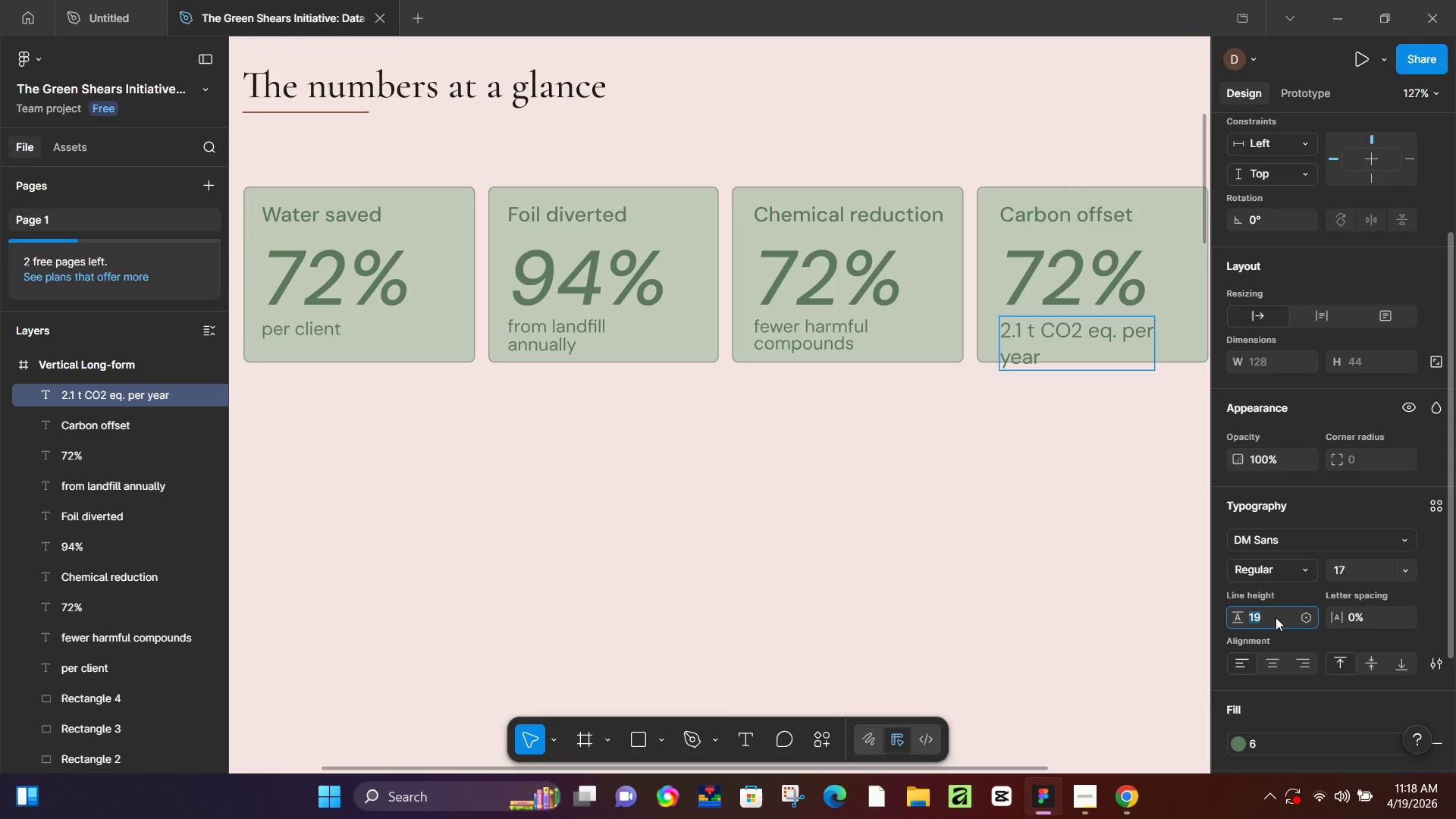 
key(ArrowDown)
 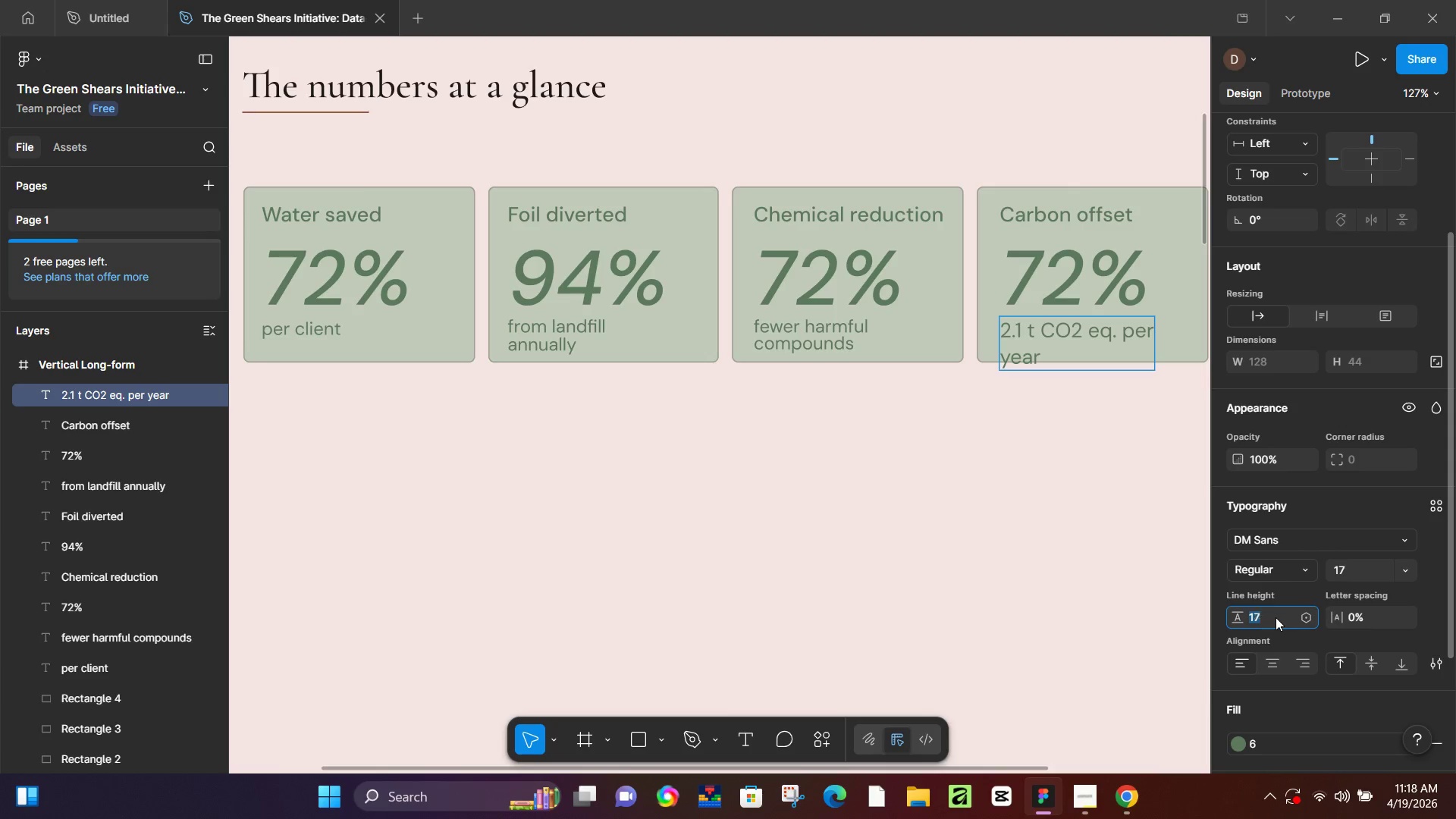 
key(ArrowDown)
 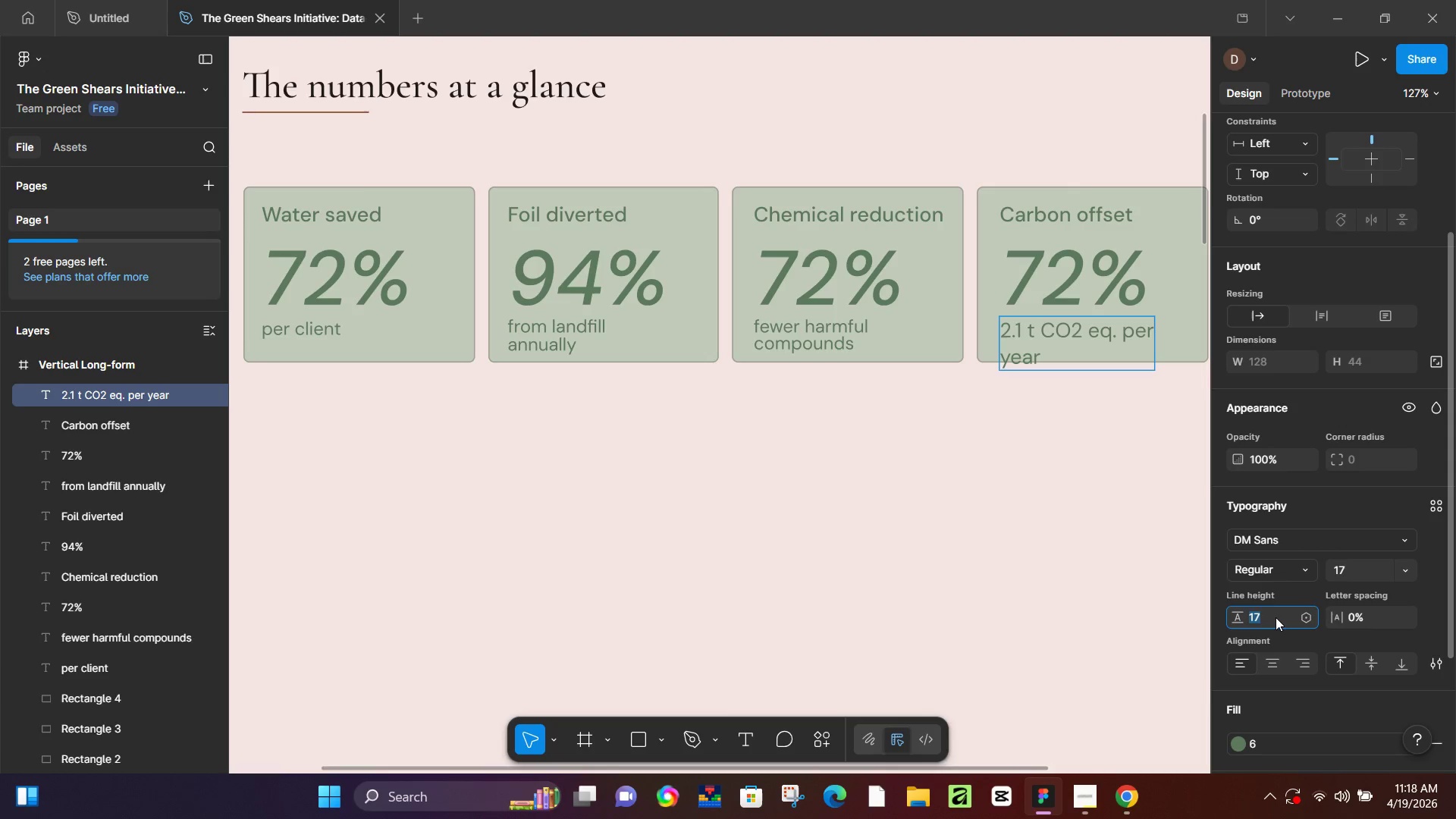 
key(ArrowDown)
 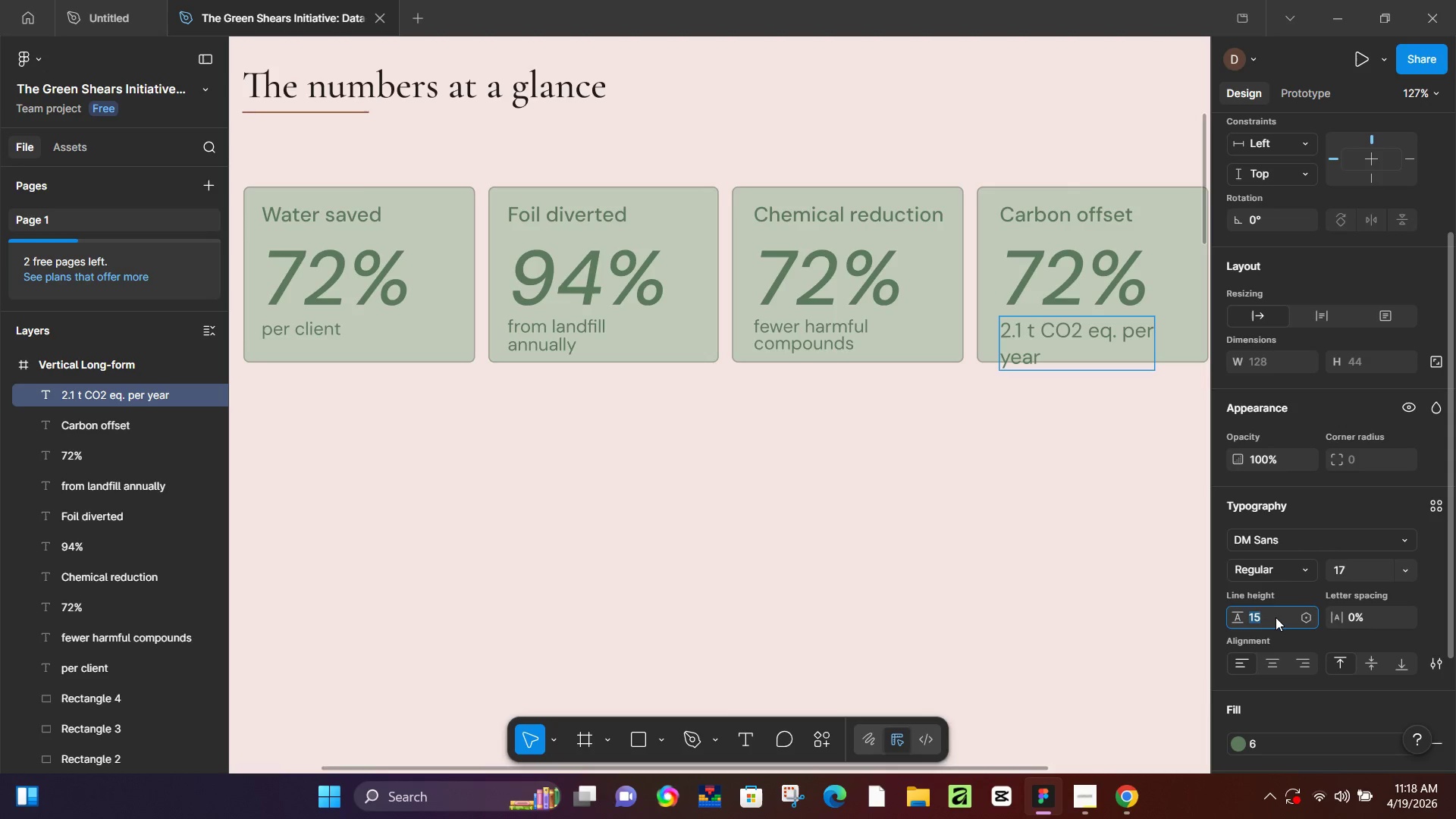 
key(ArrowDown)
 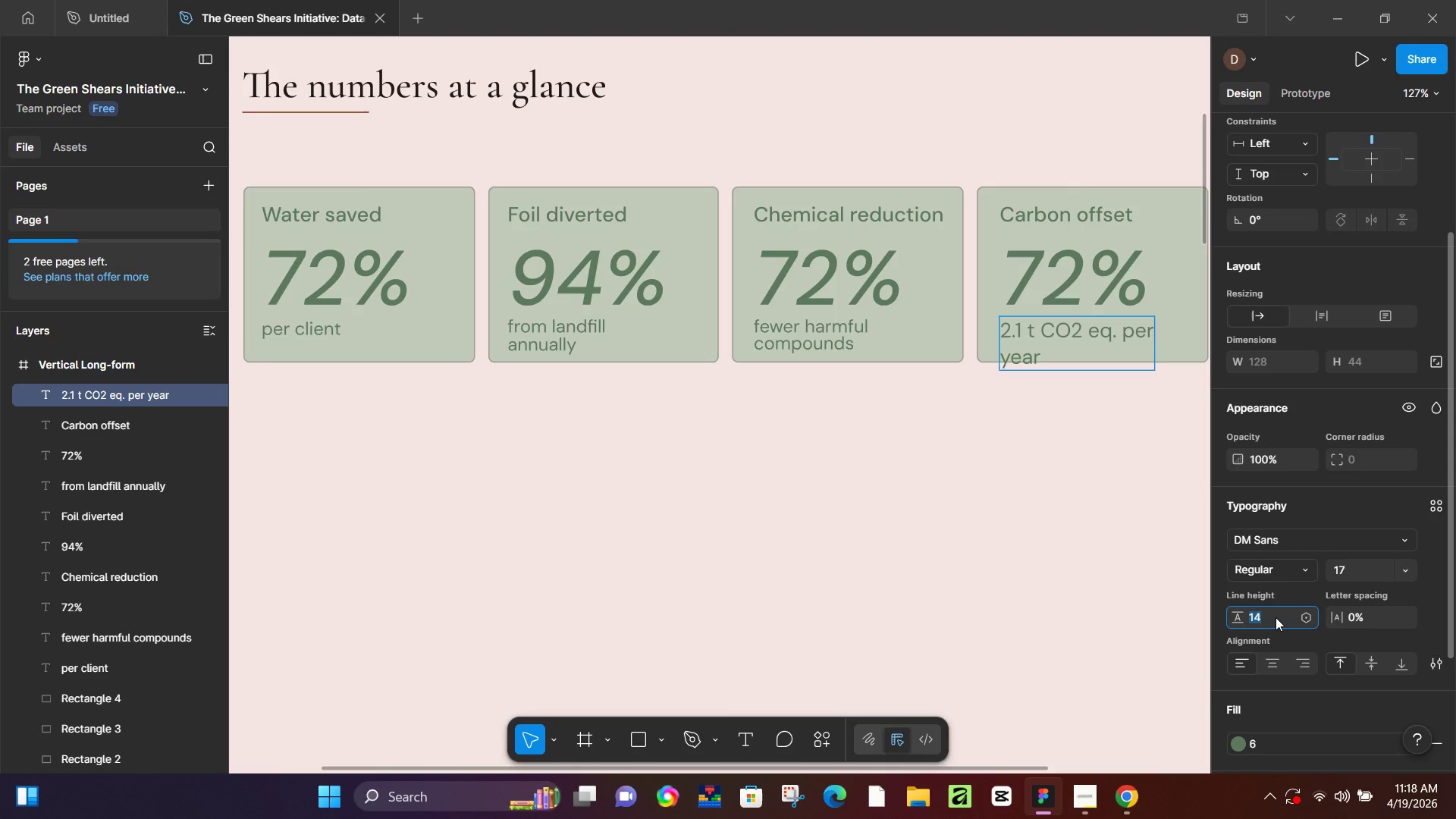 
key(ArrowDown)
 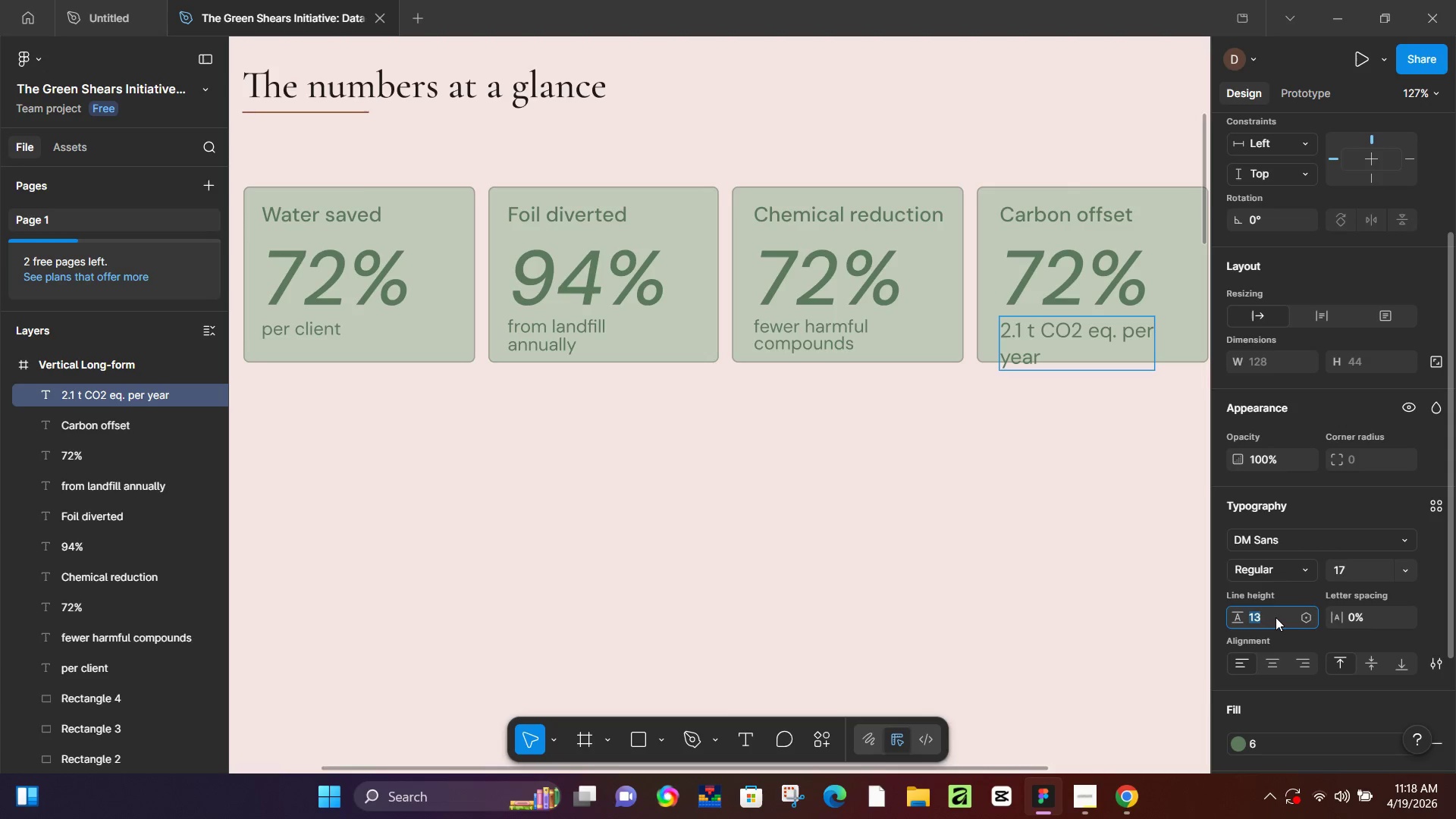 
key(ArrowDown)
 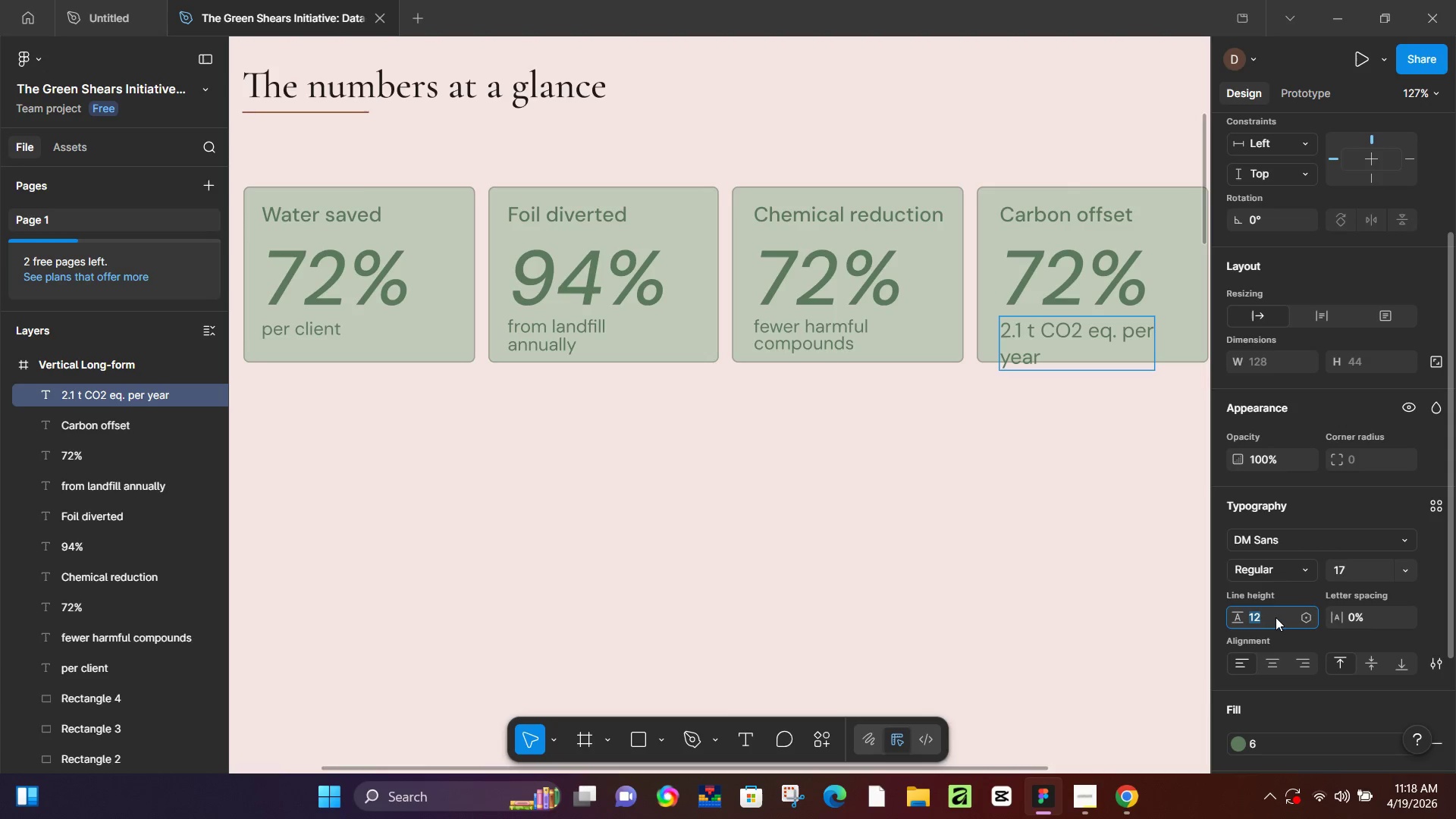 
key(ArrowDown)
 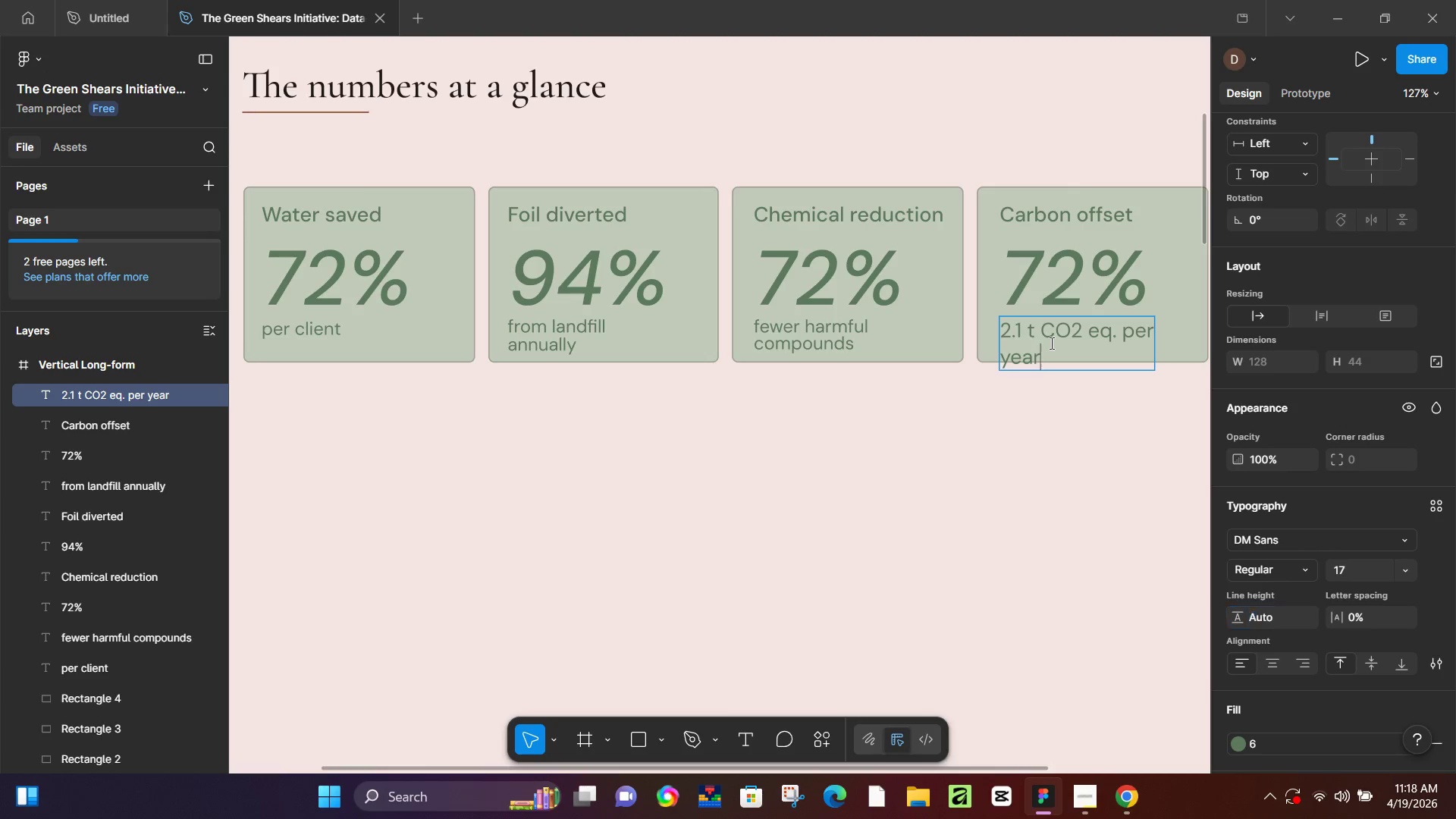 
key(Control+ControlLeft)
 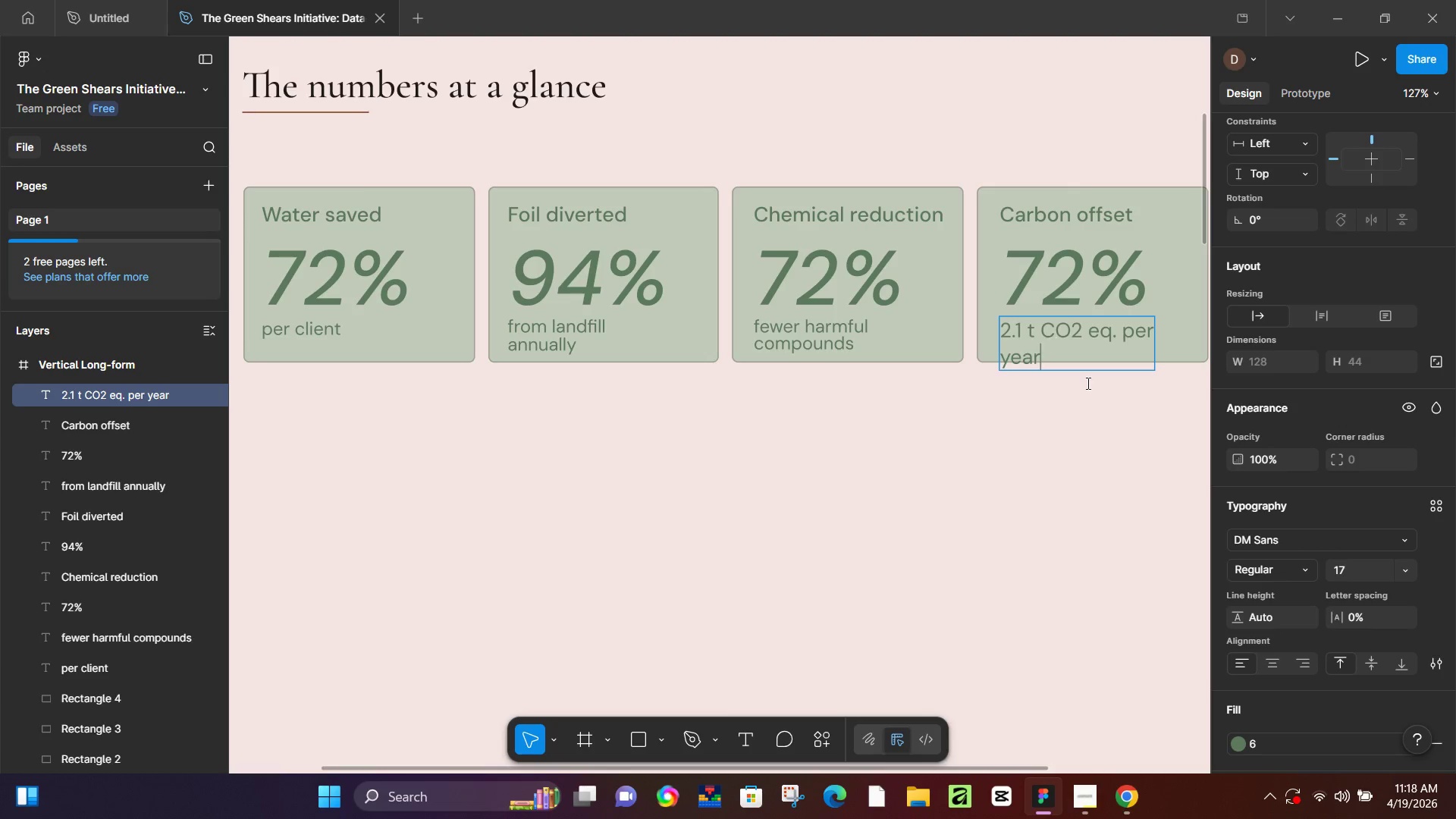 
key(Control+A)
 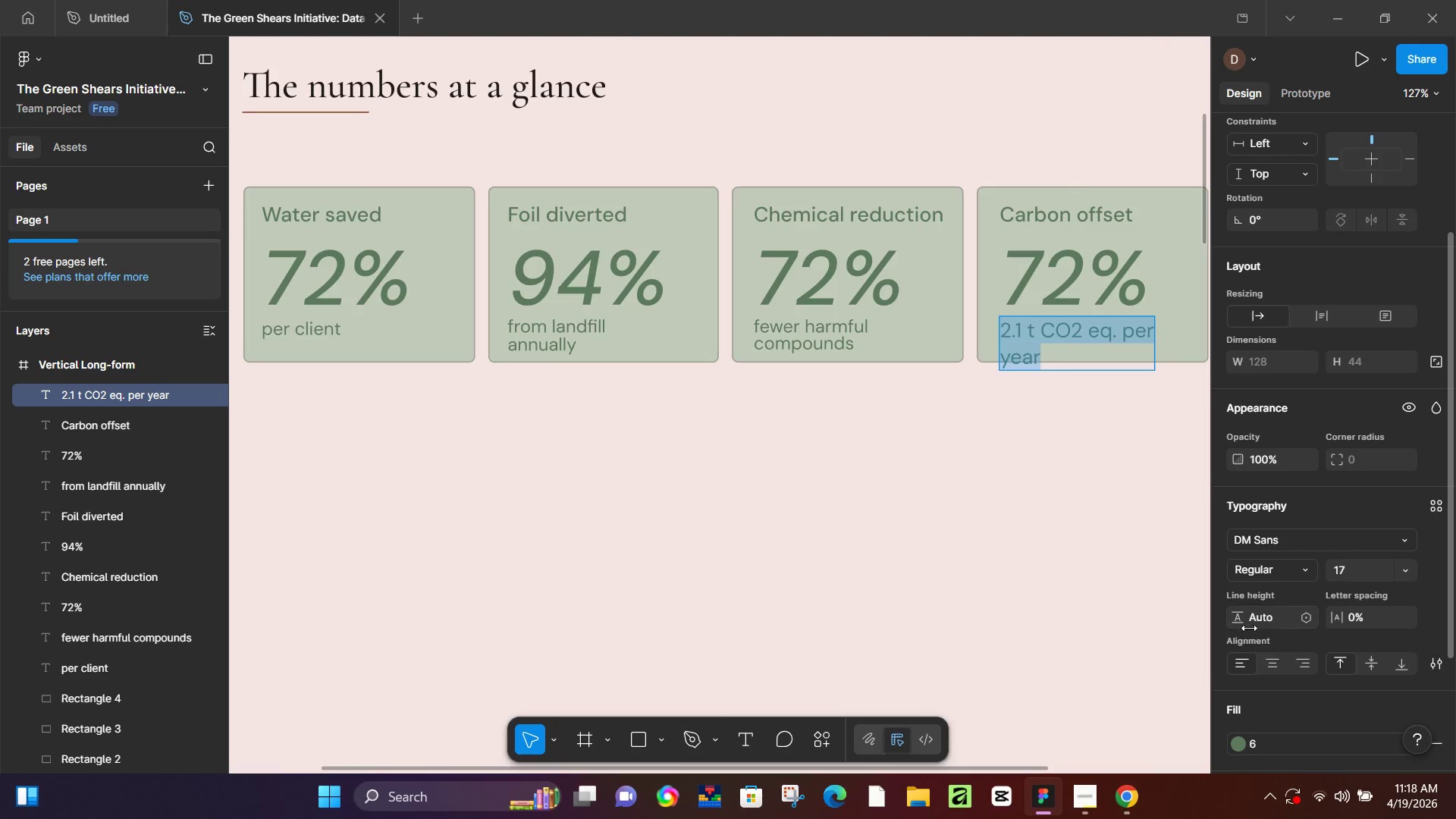 
left_click([1269, 622])
 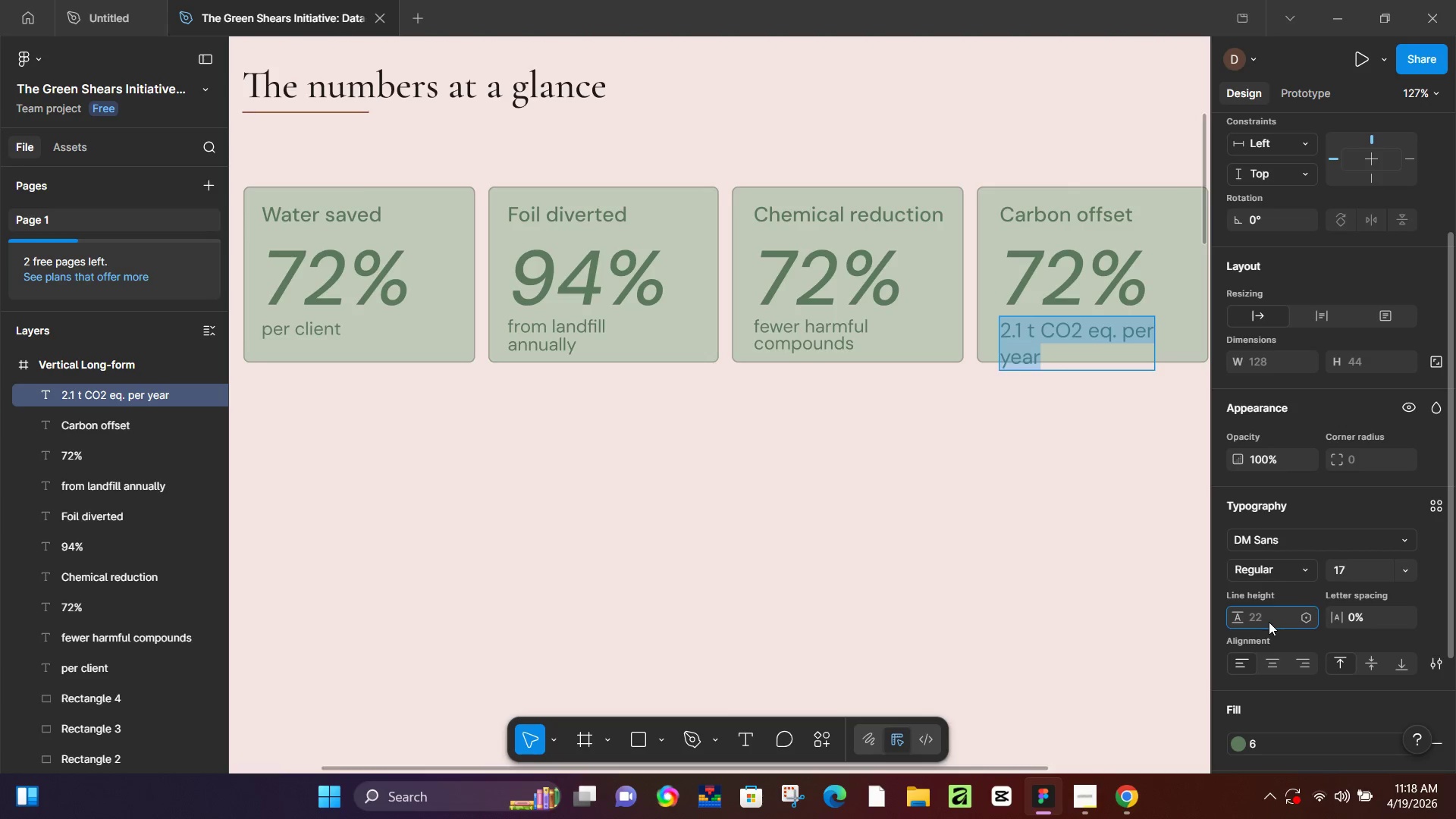 
key(ArrowDown)
 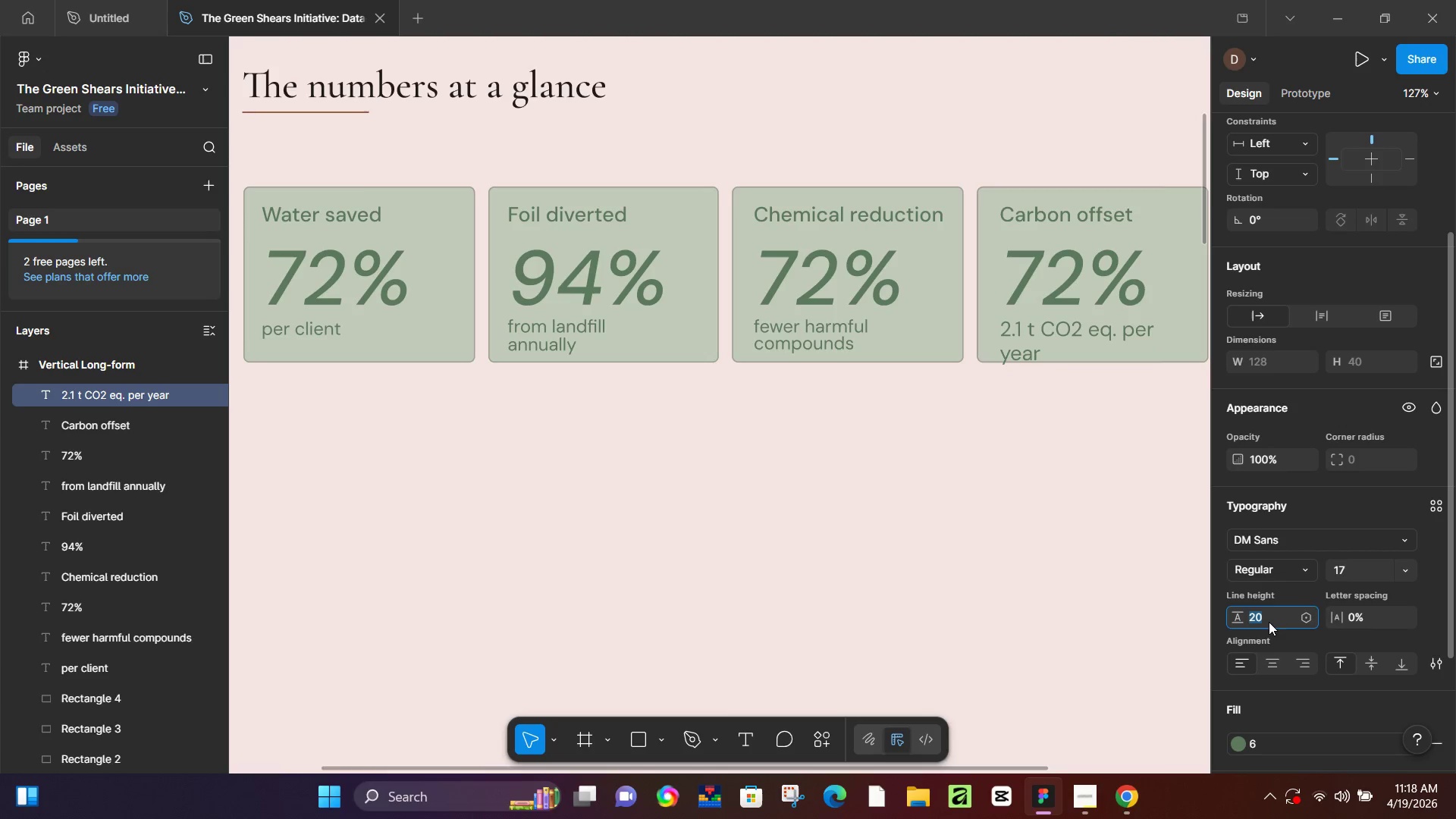 
key(ArrowDown)
 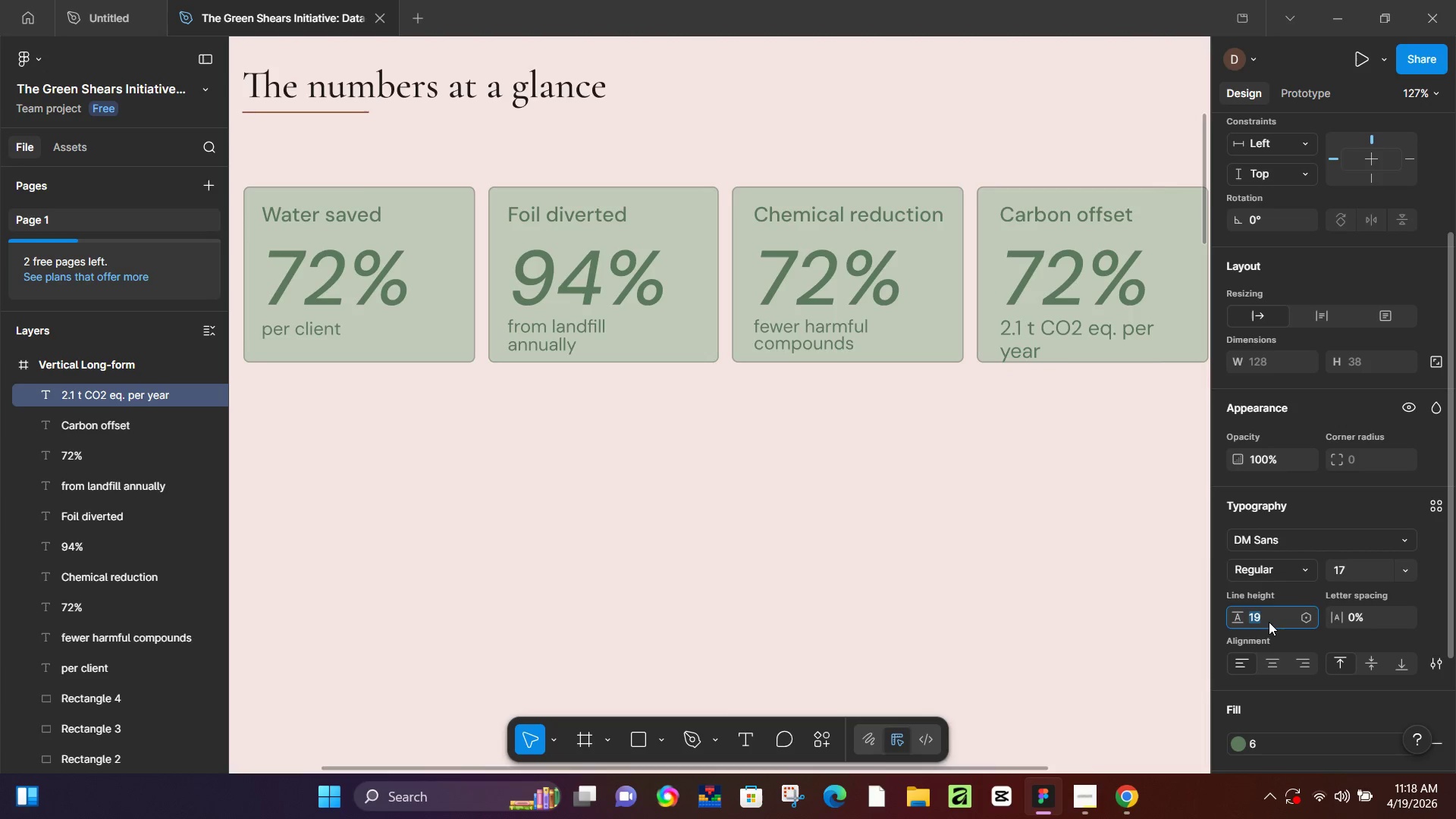 
key(ArrowDown)
 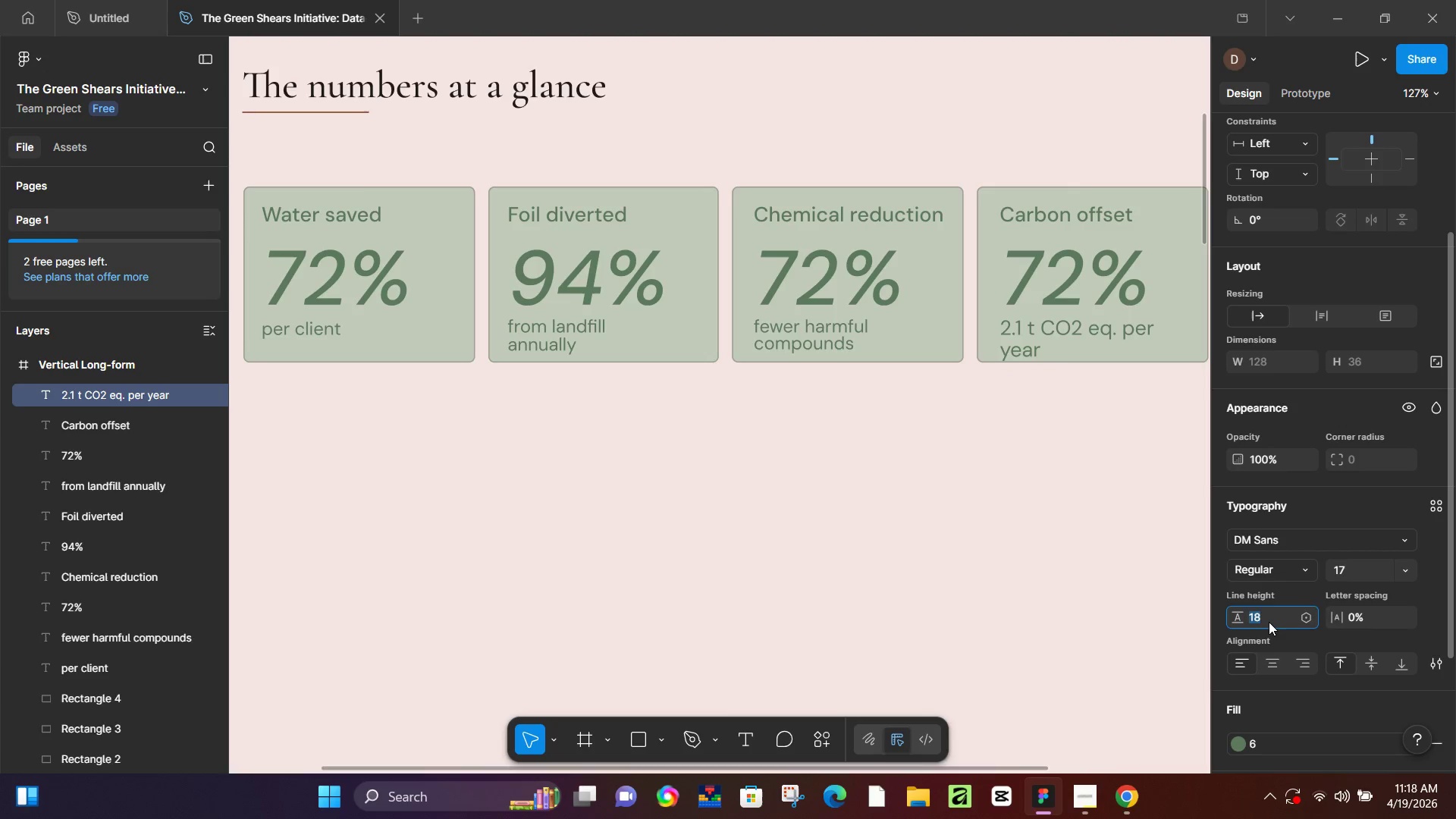 
key(ArrowDown)
 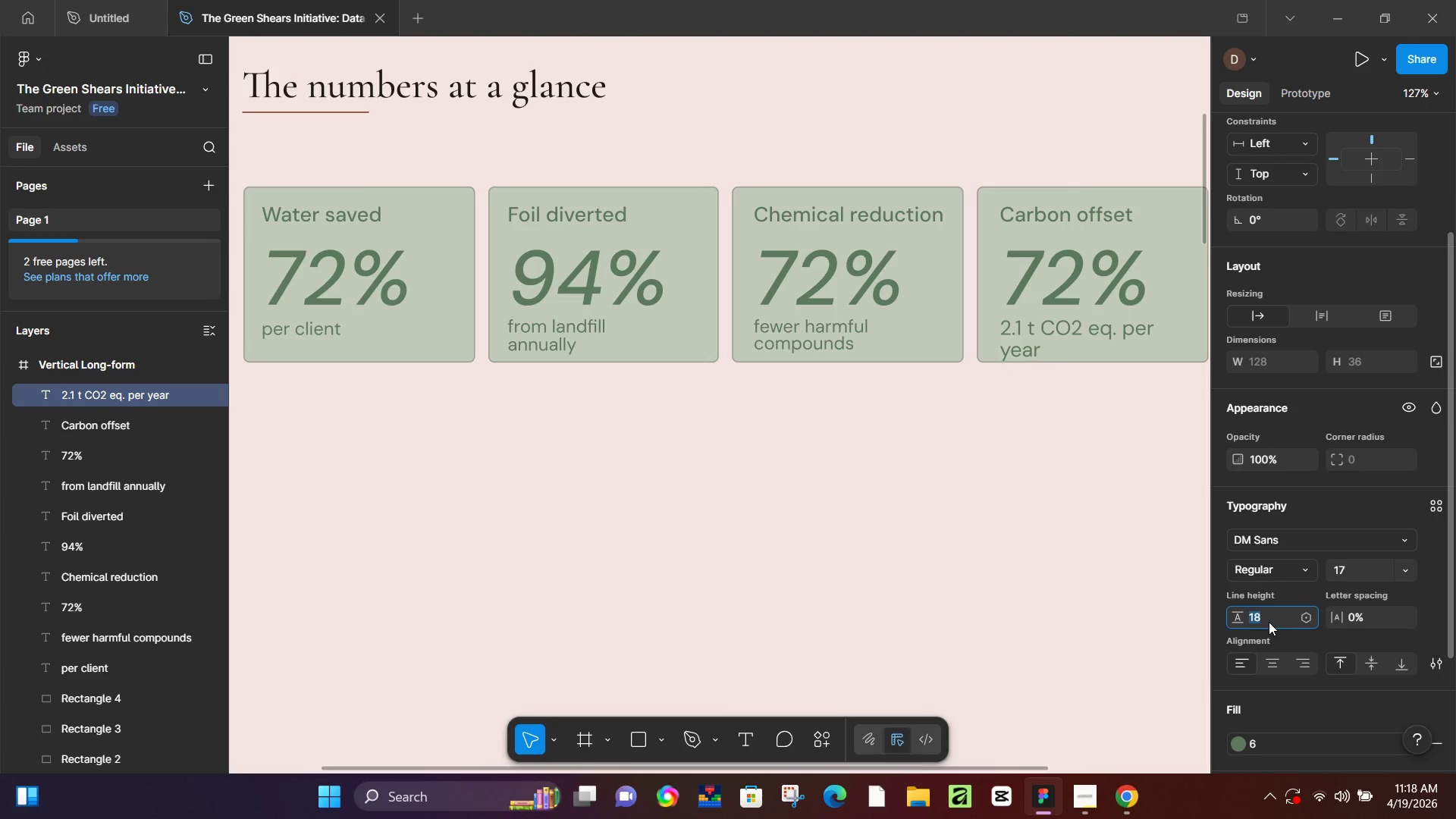 
key(ArrowDown)
 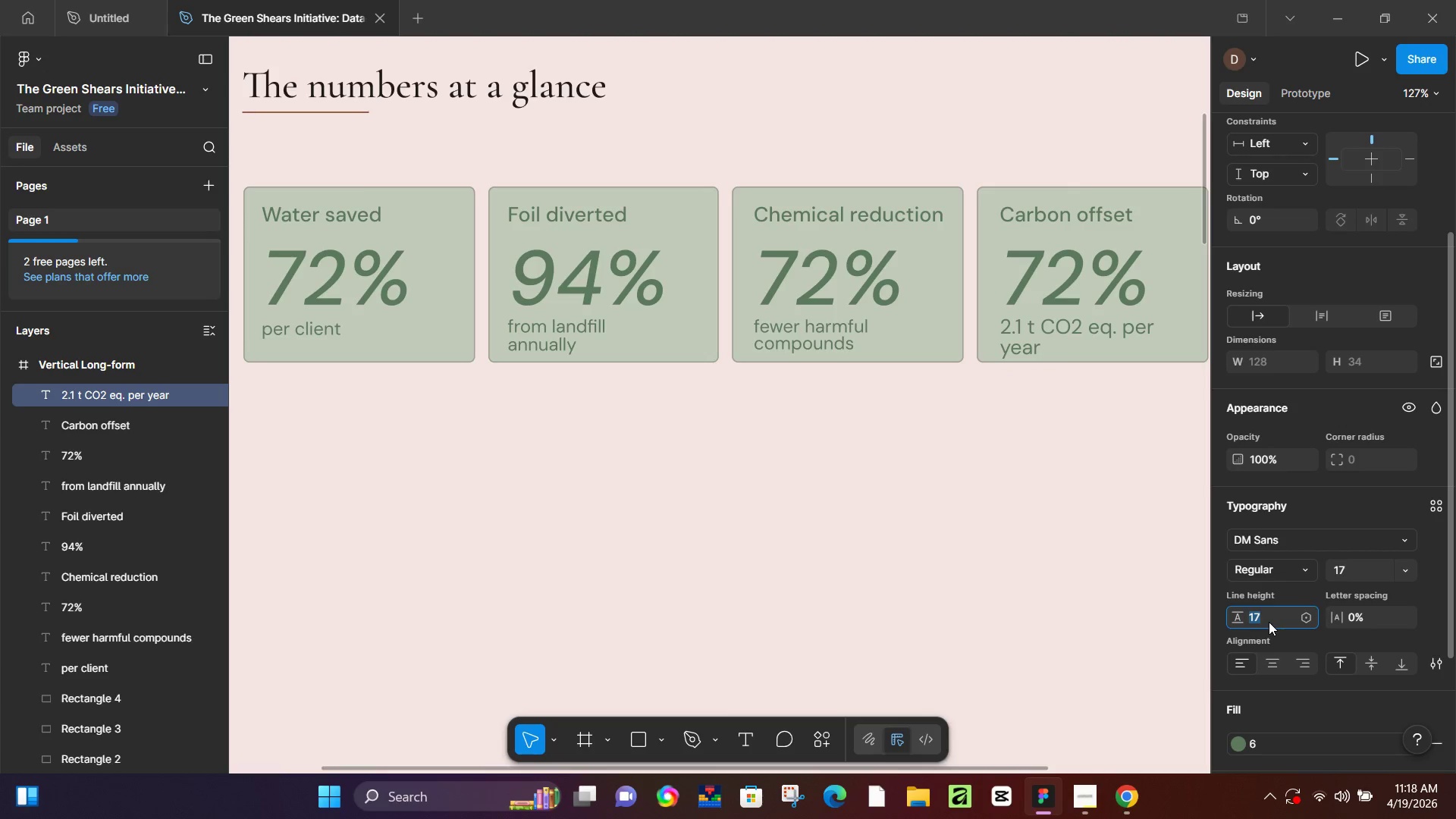 
key(ArrowDown)
 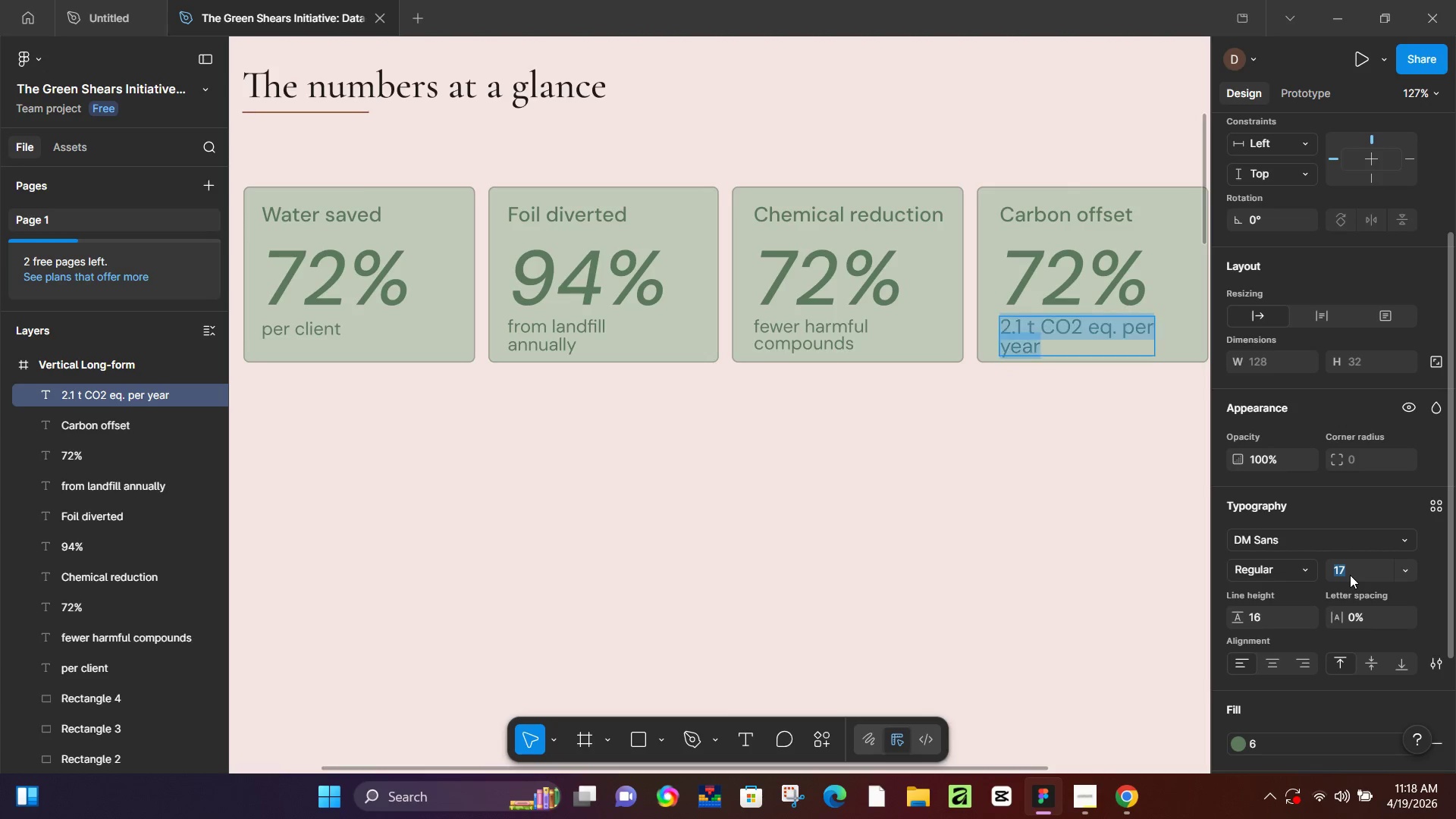 
key(Numpad1)
 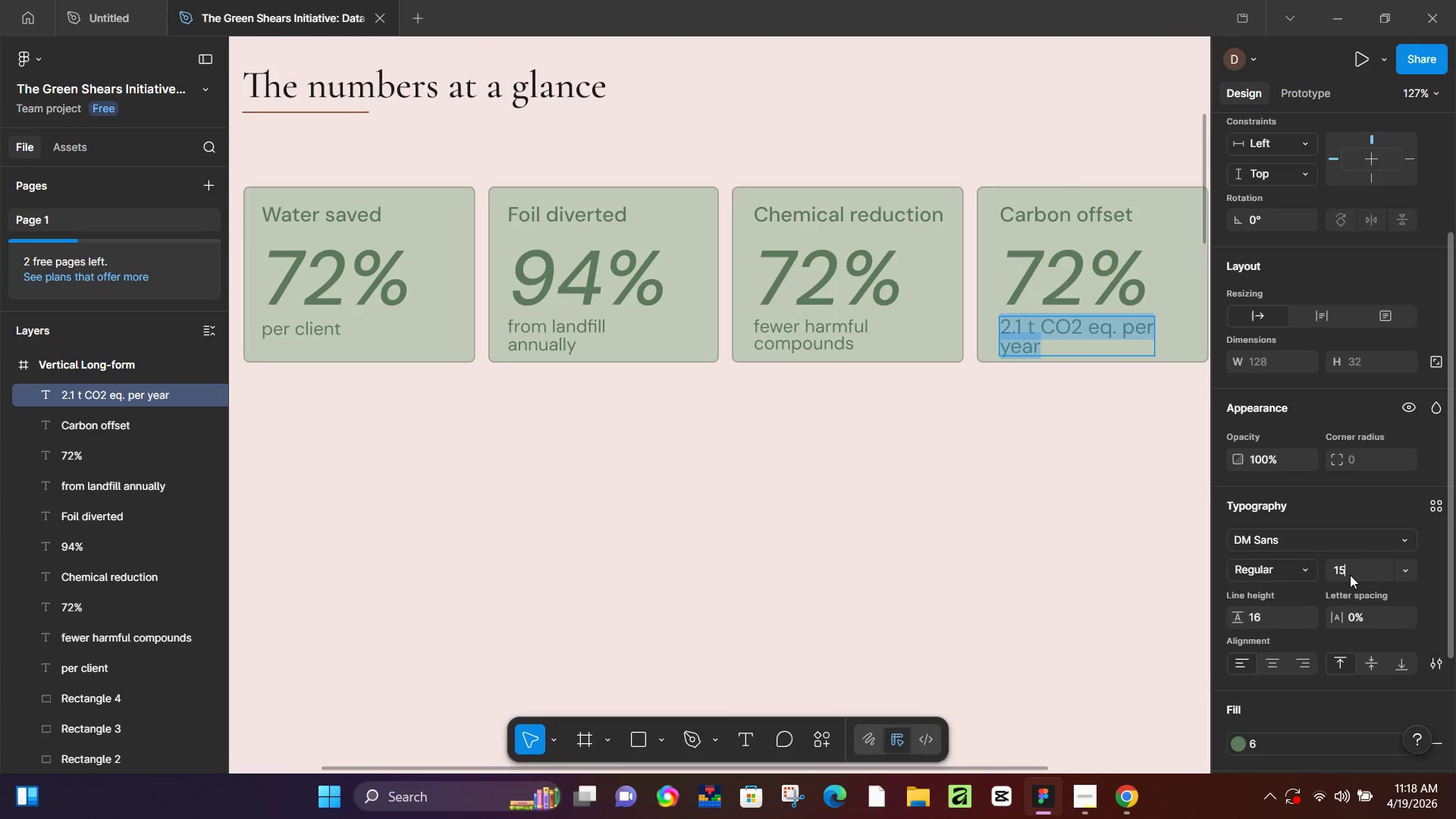 
key(Numpad5)
 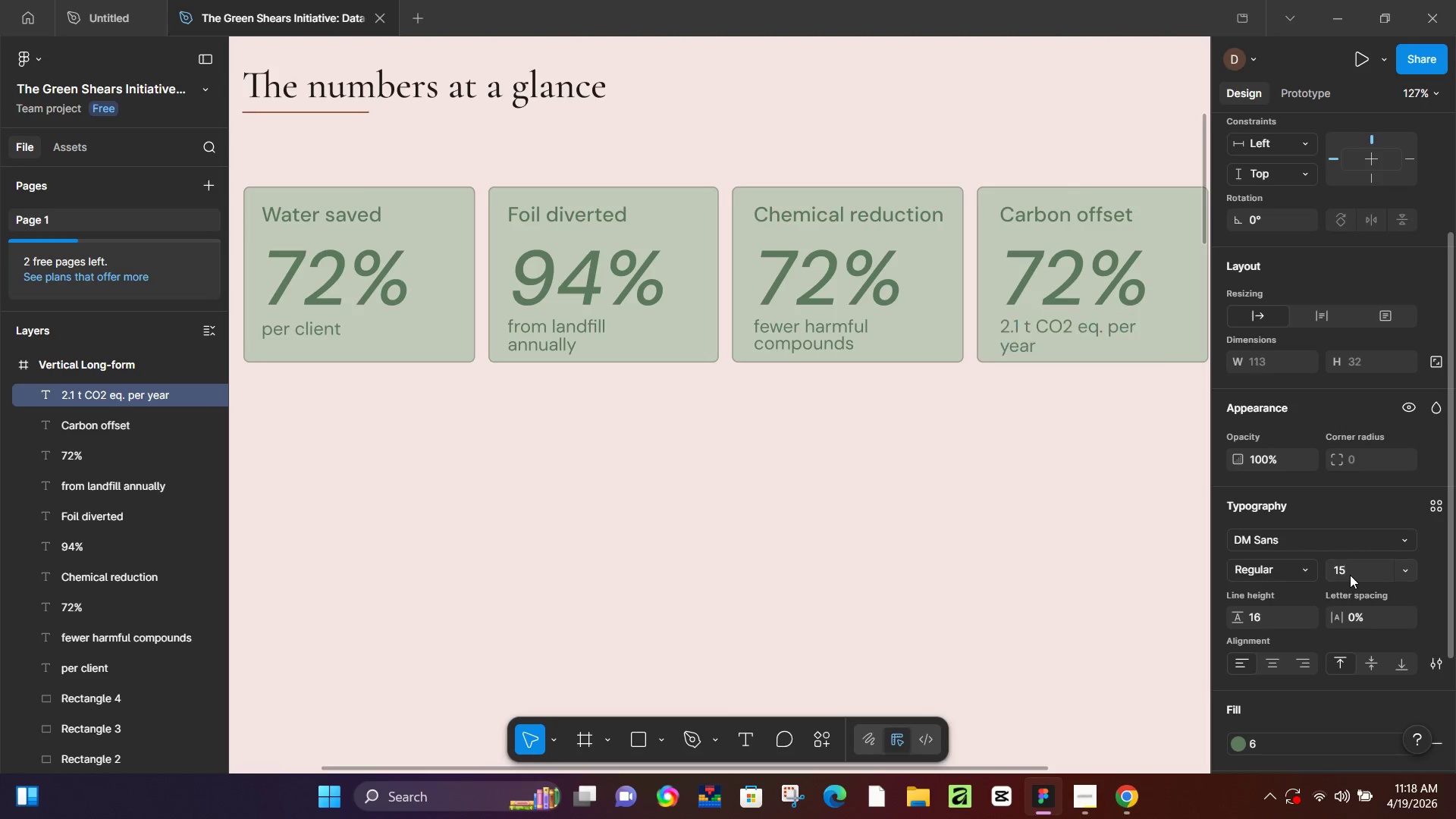 
key(NumpadEnter)
 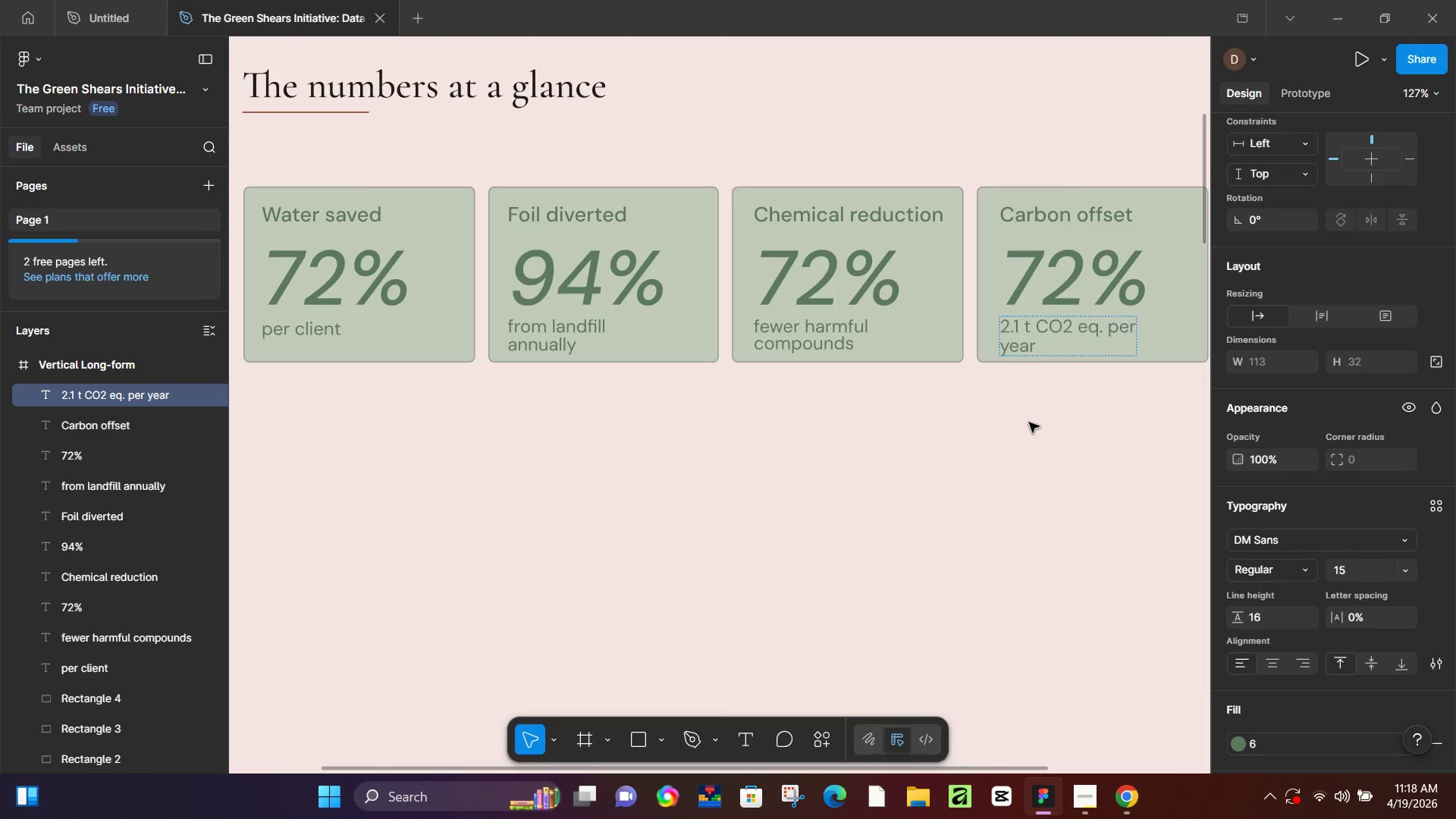 
left_click([1034, 417])
 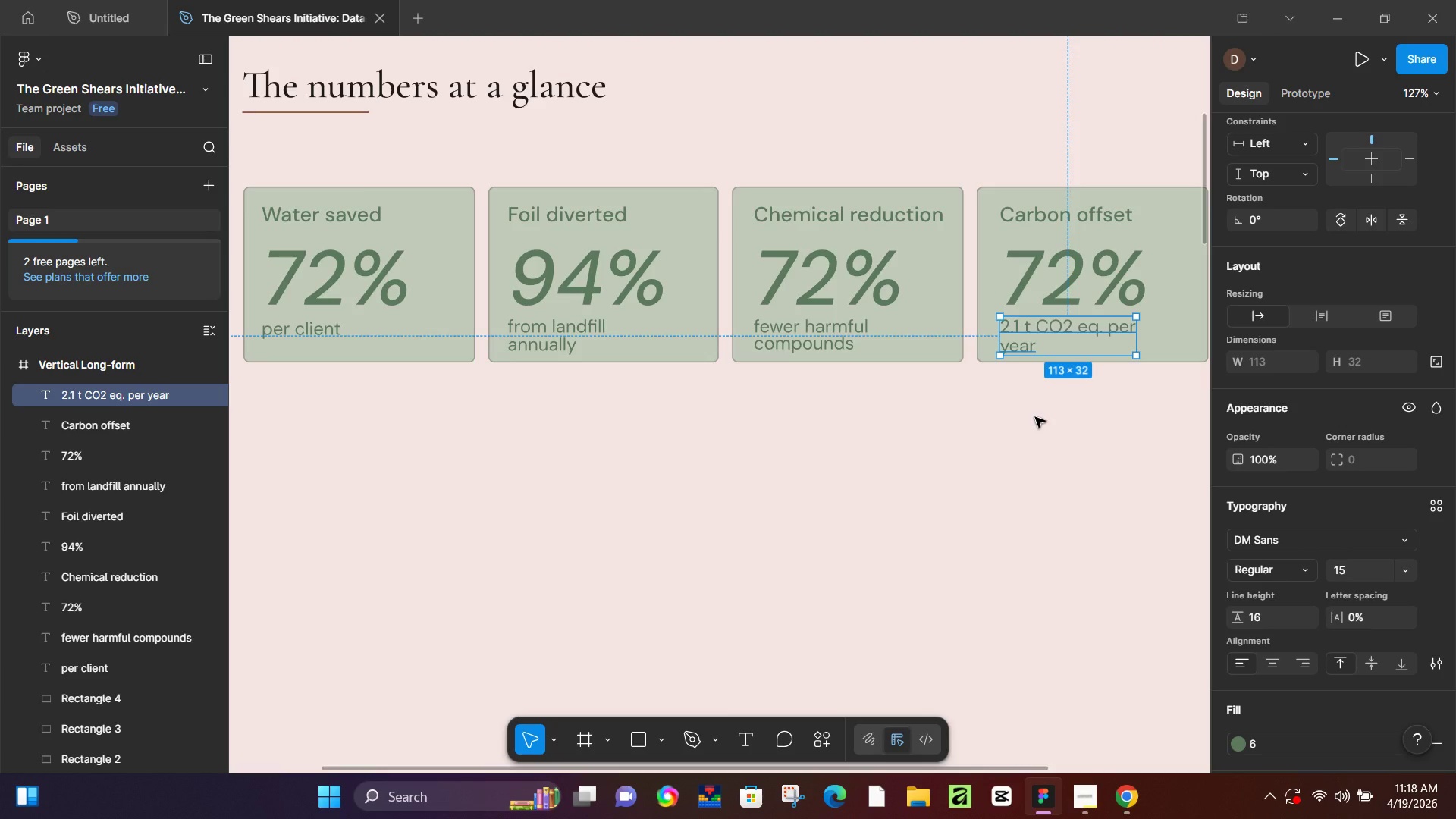 
key(ArrowDown)
 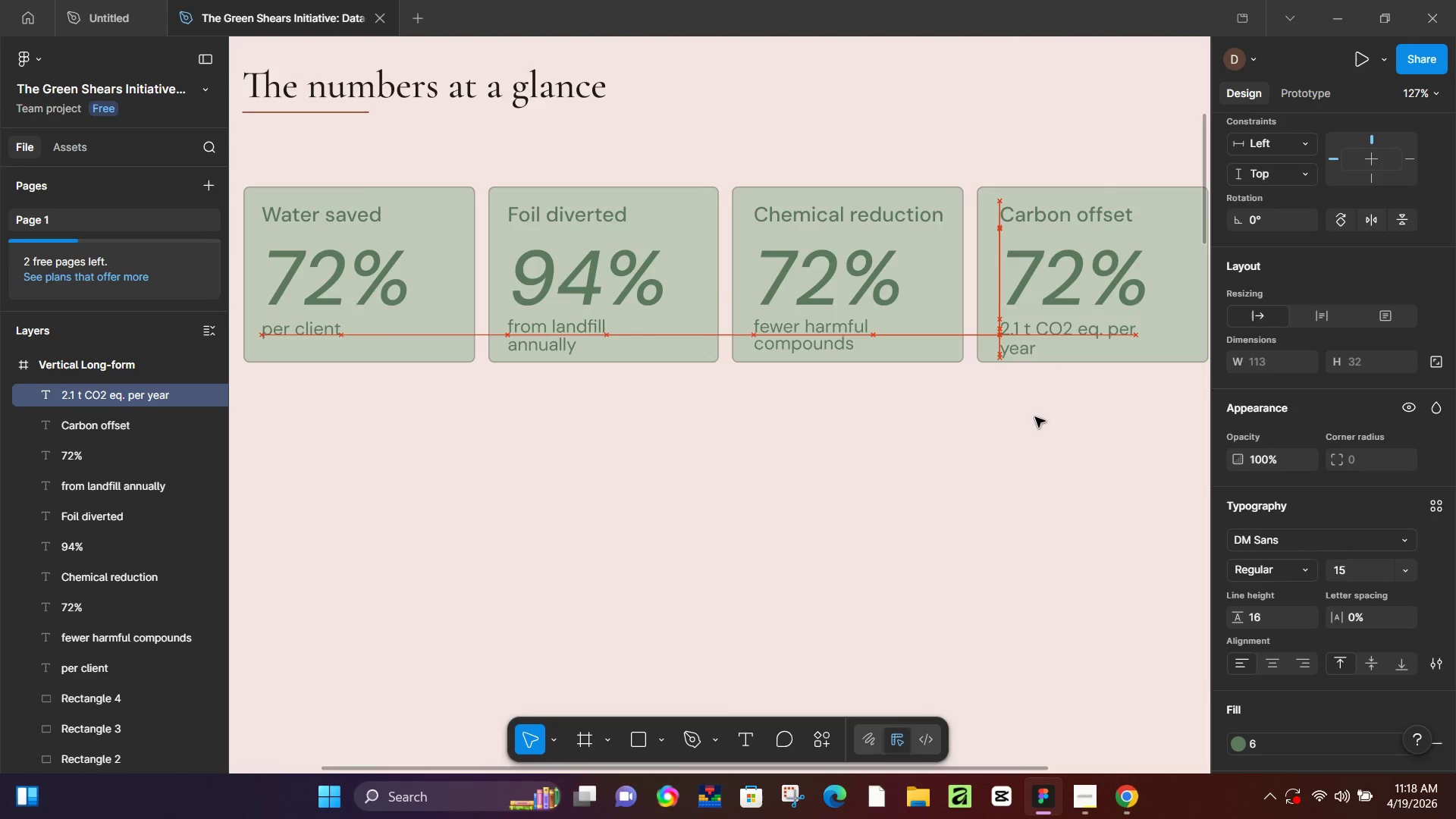 
key(ArrowDown)
 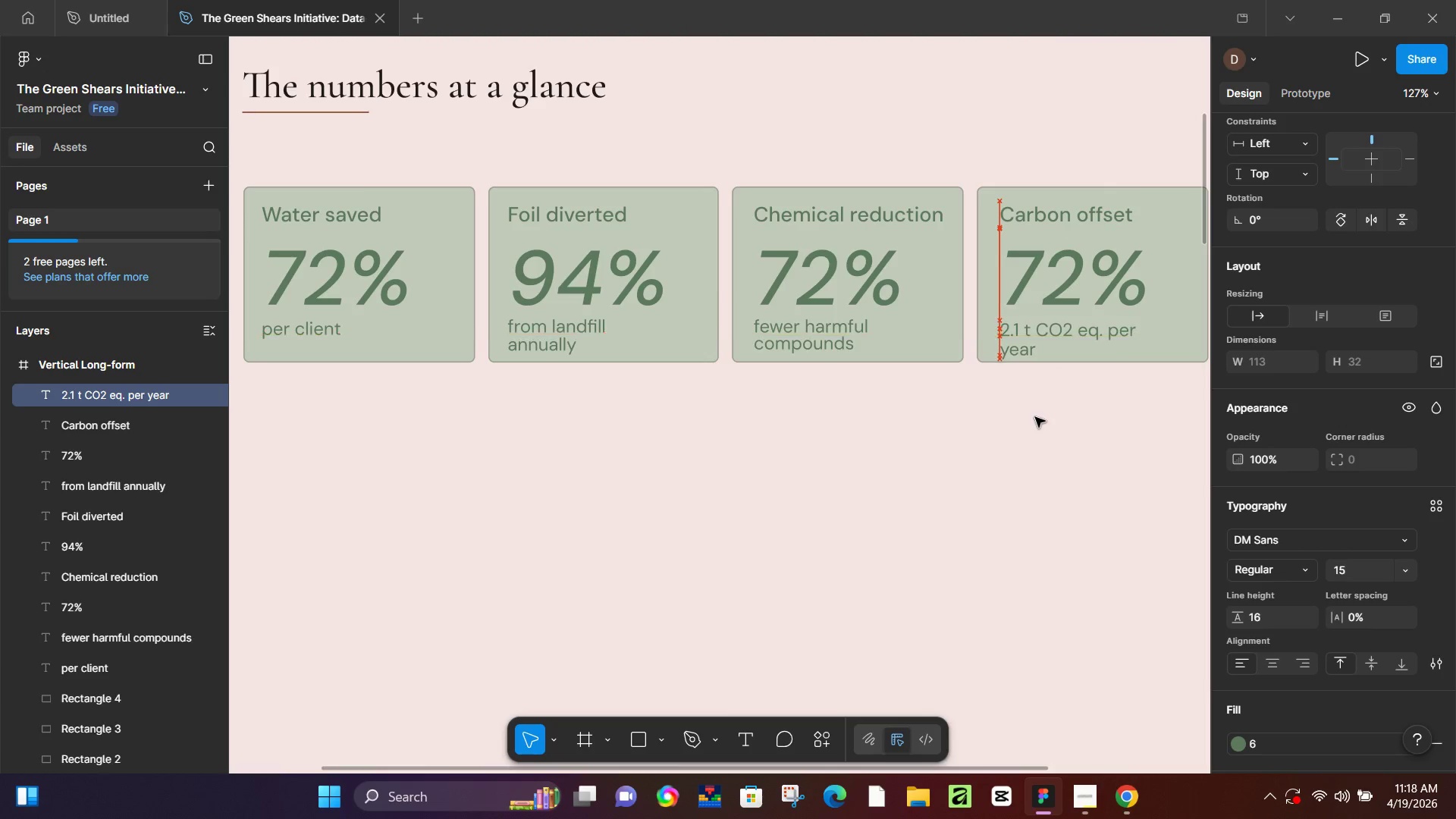 
key(ArrowDown)
 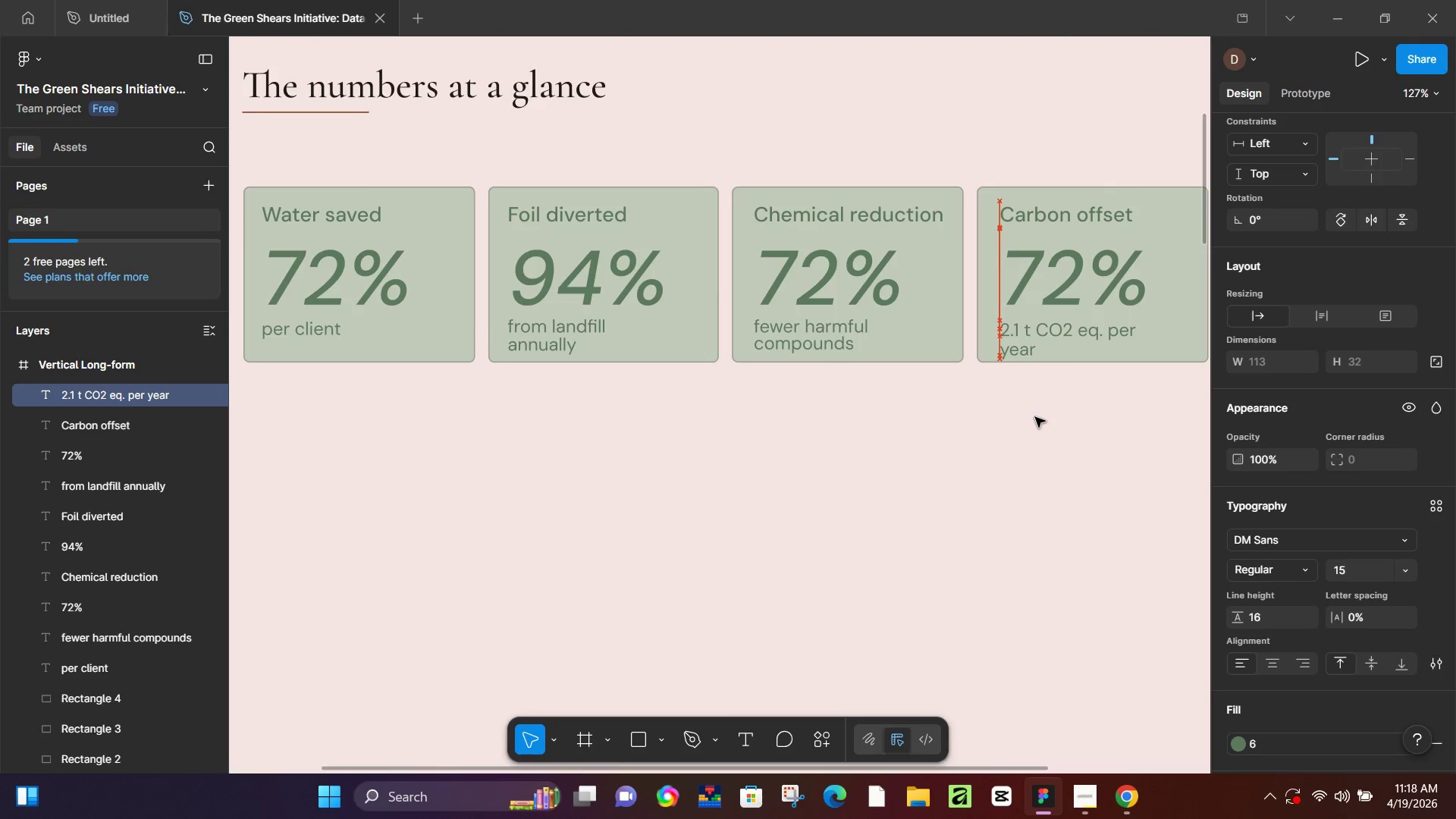 
key(ArrowDown)
 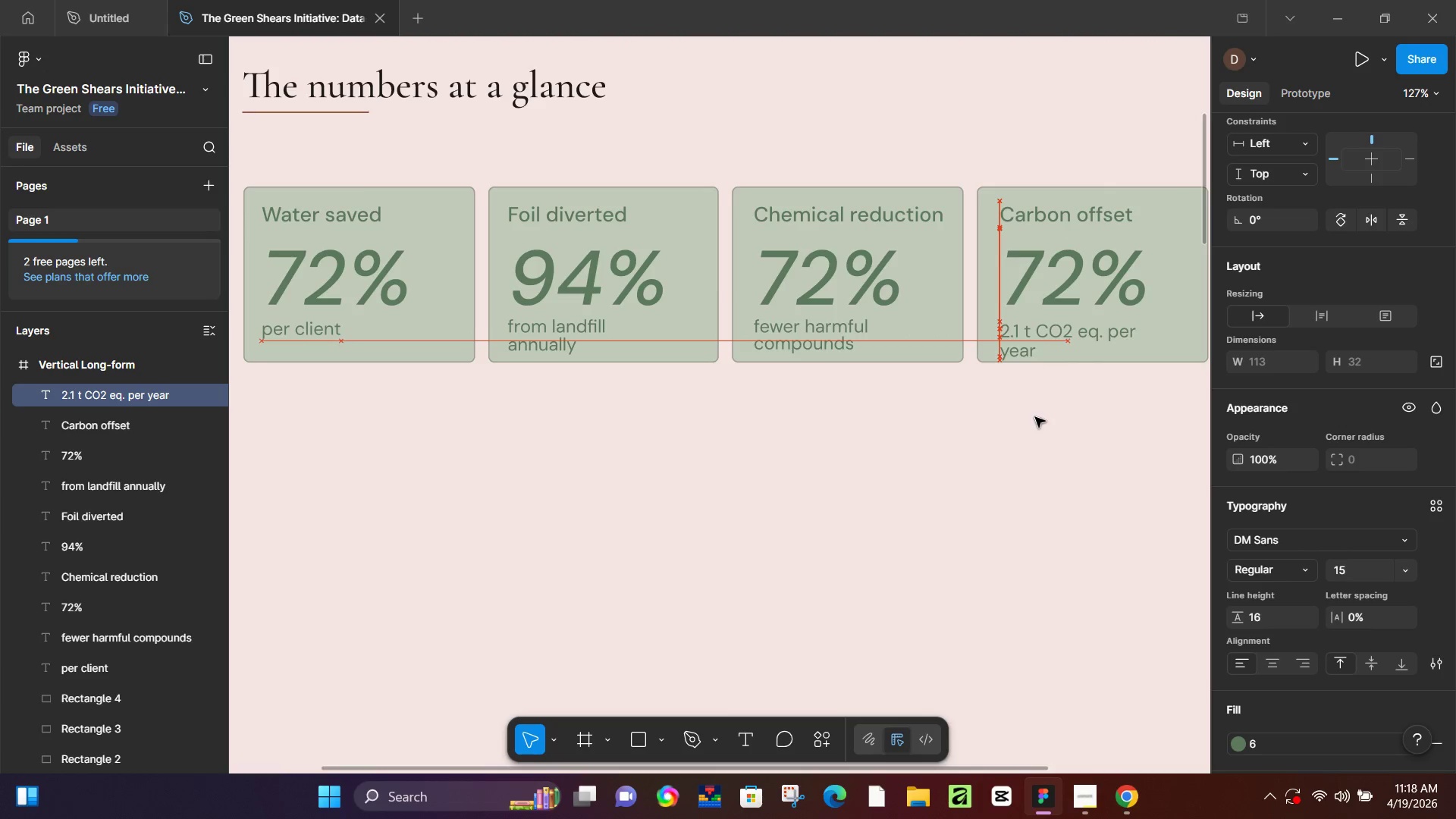 
key(ArrowUp)
 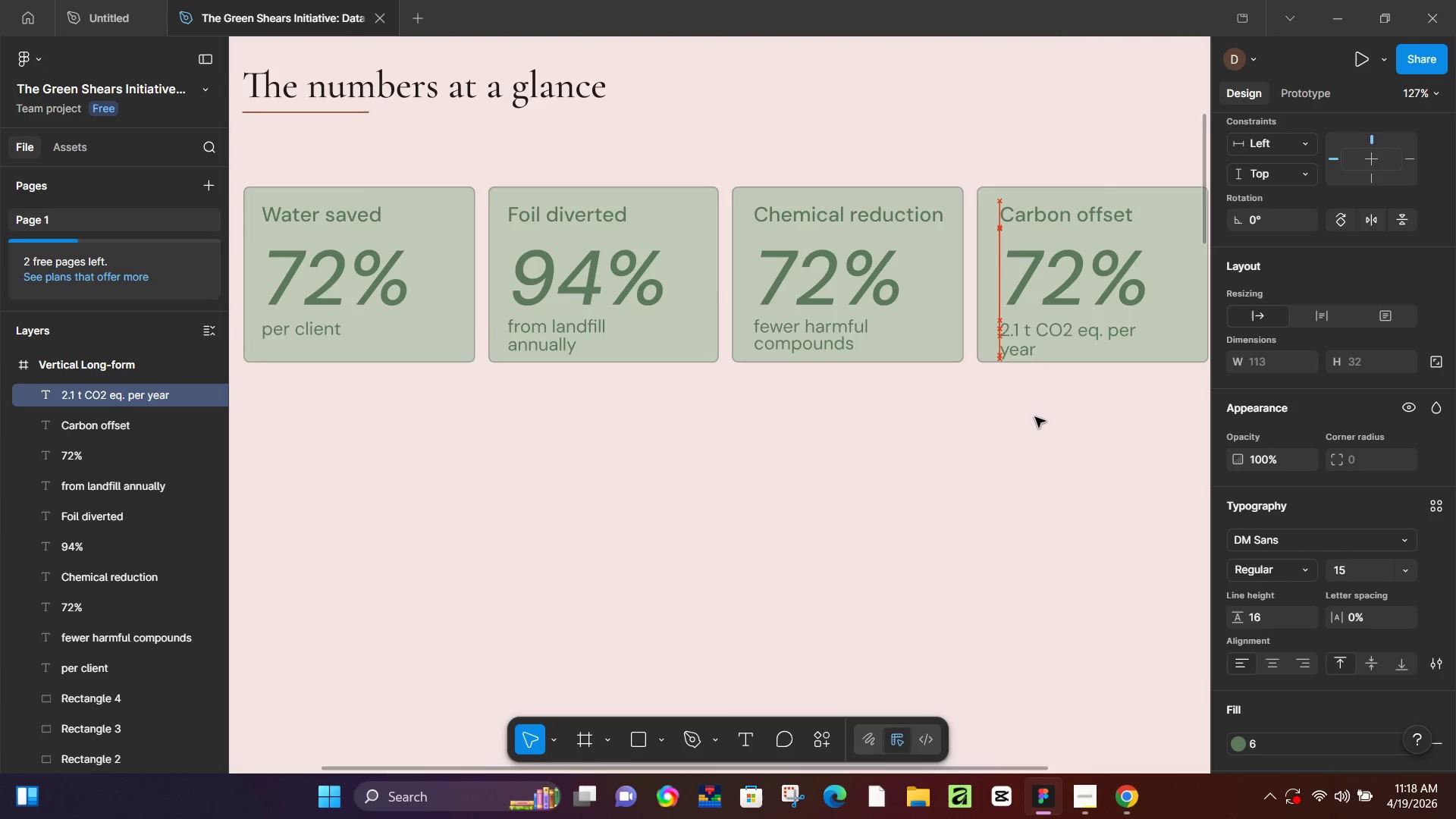 
key(ArrowUp)
 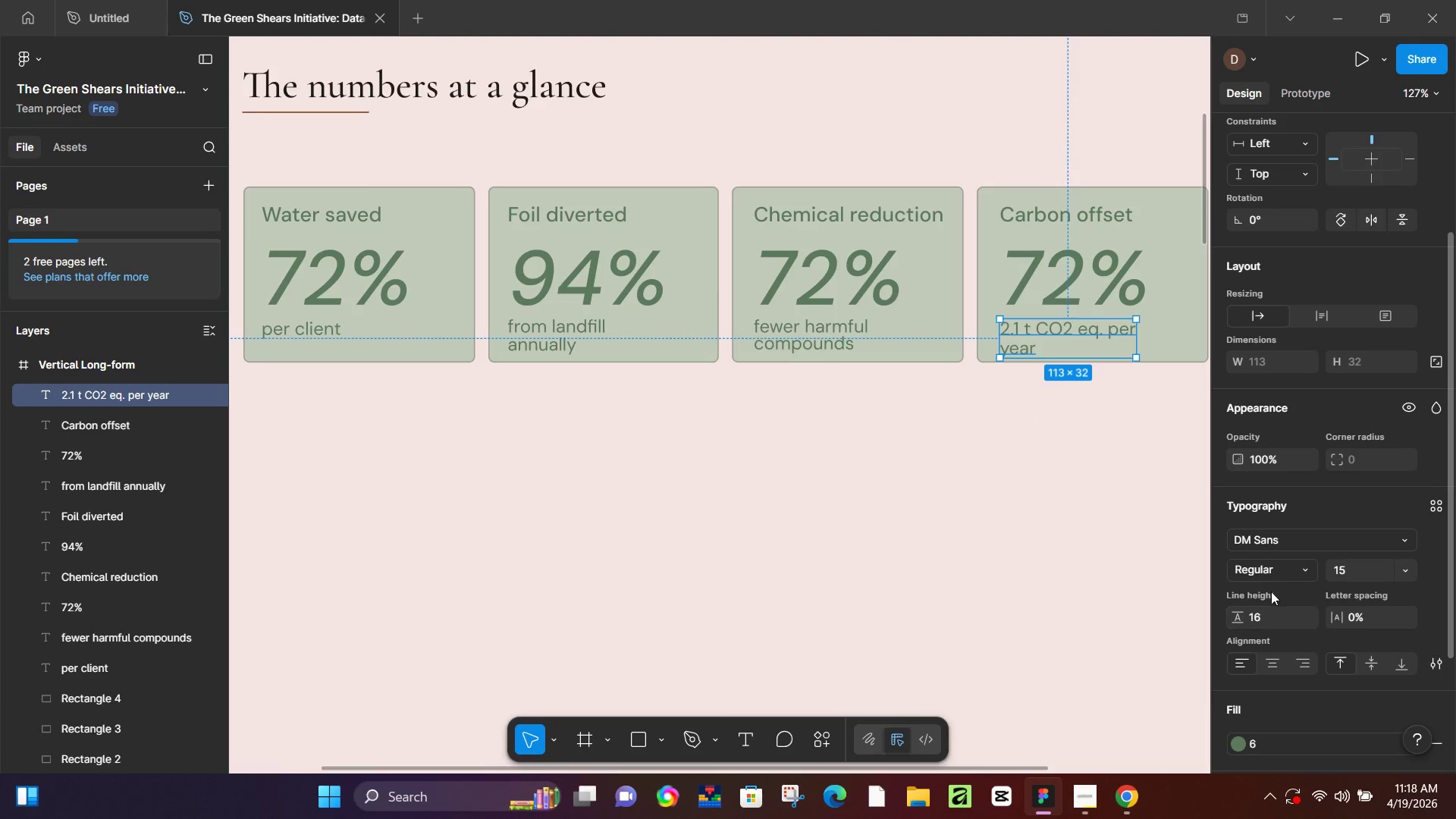 
wait(5.47)
 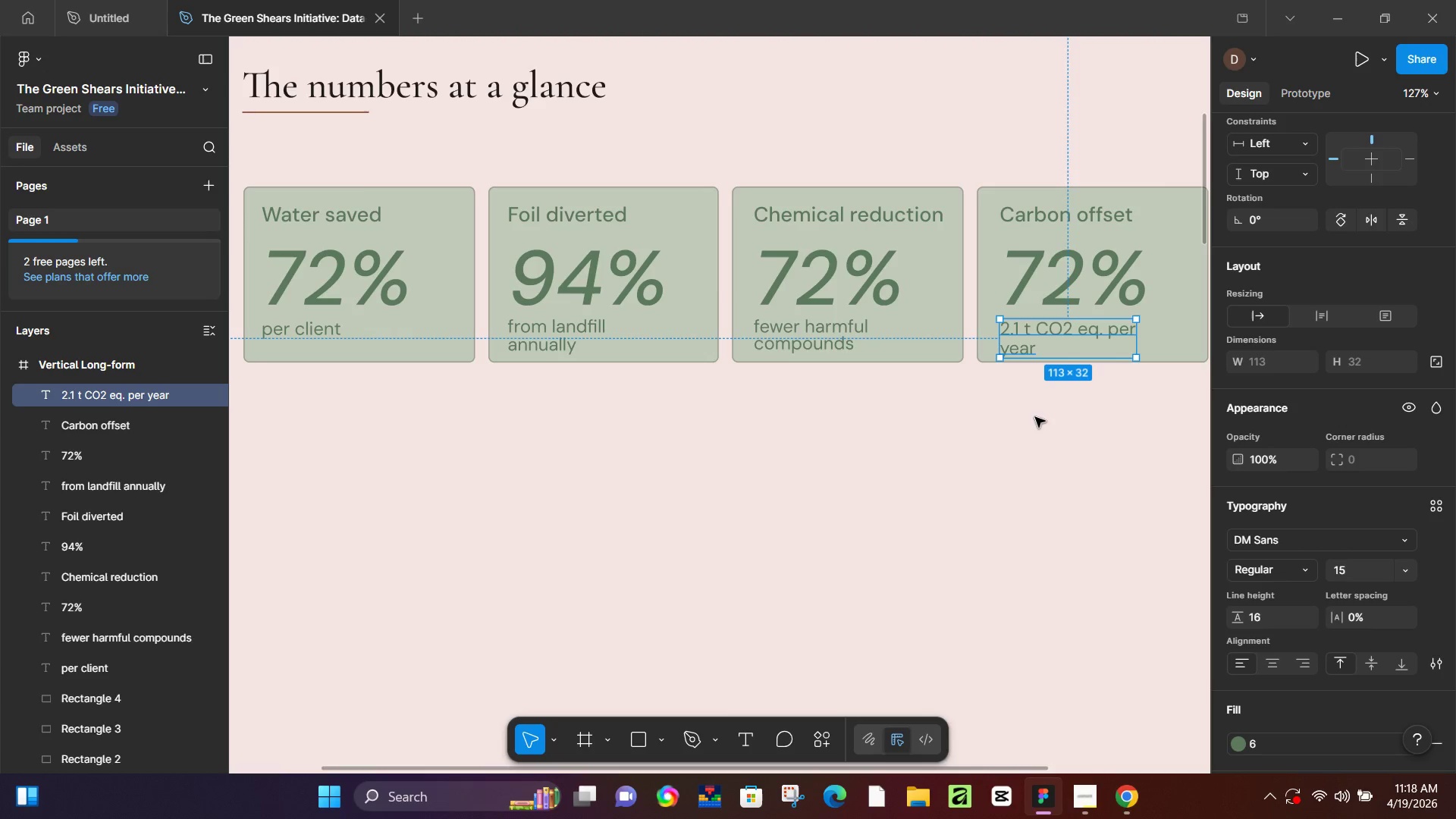 
key(ArrowDown)
 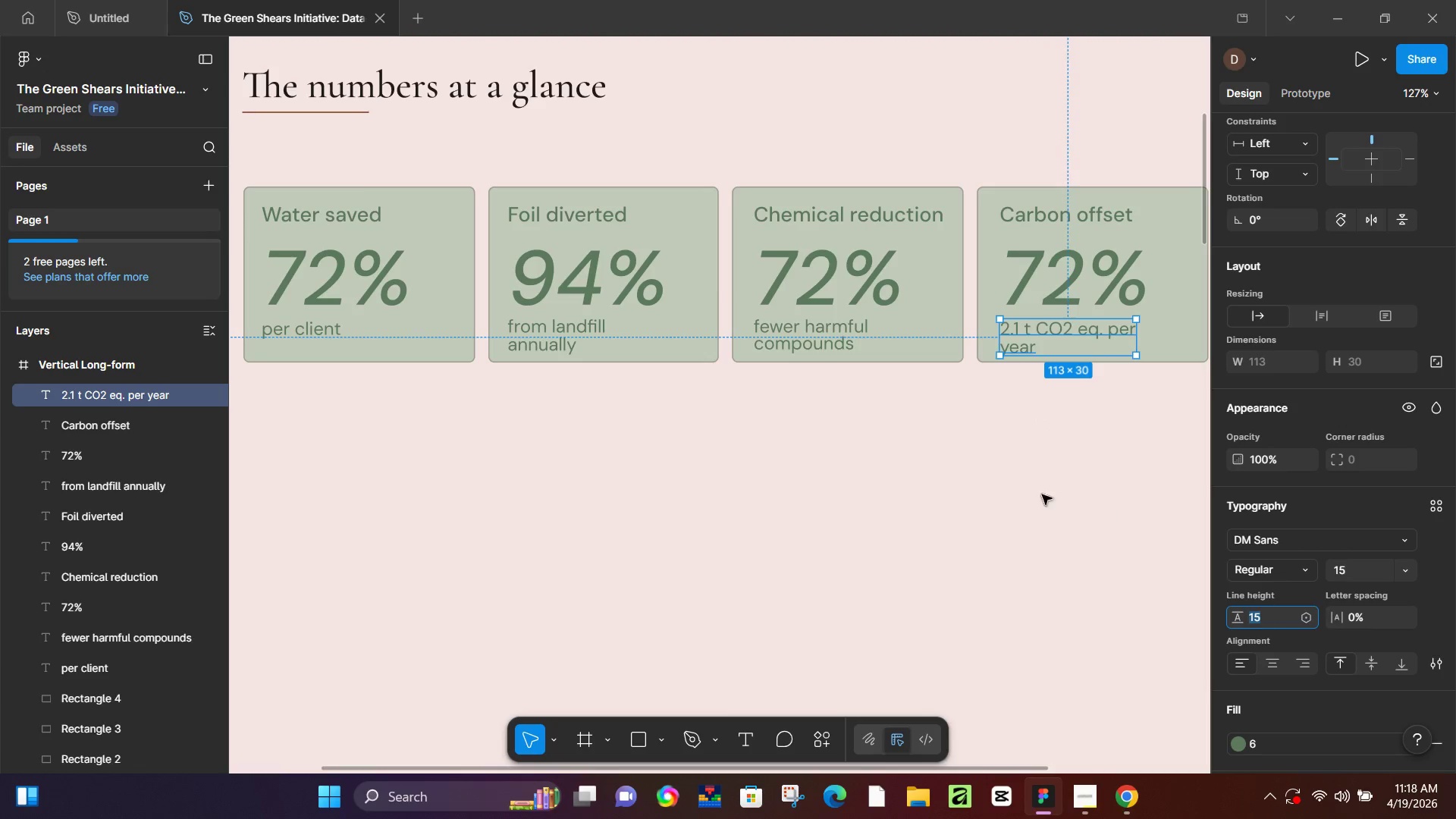 
left_click([815, 344])
 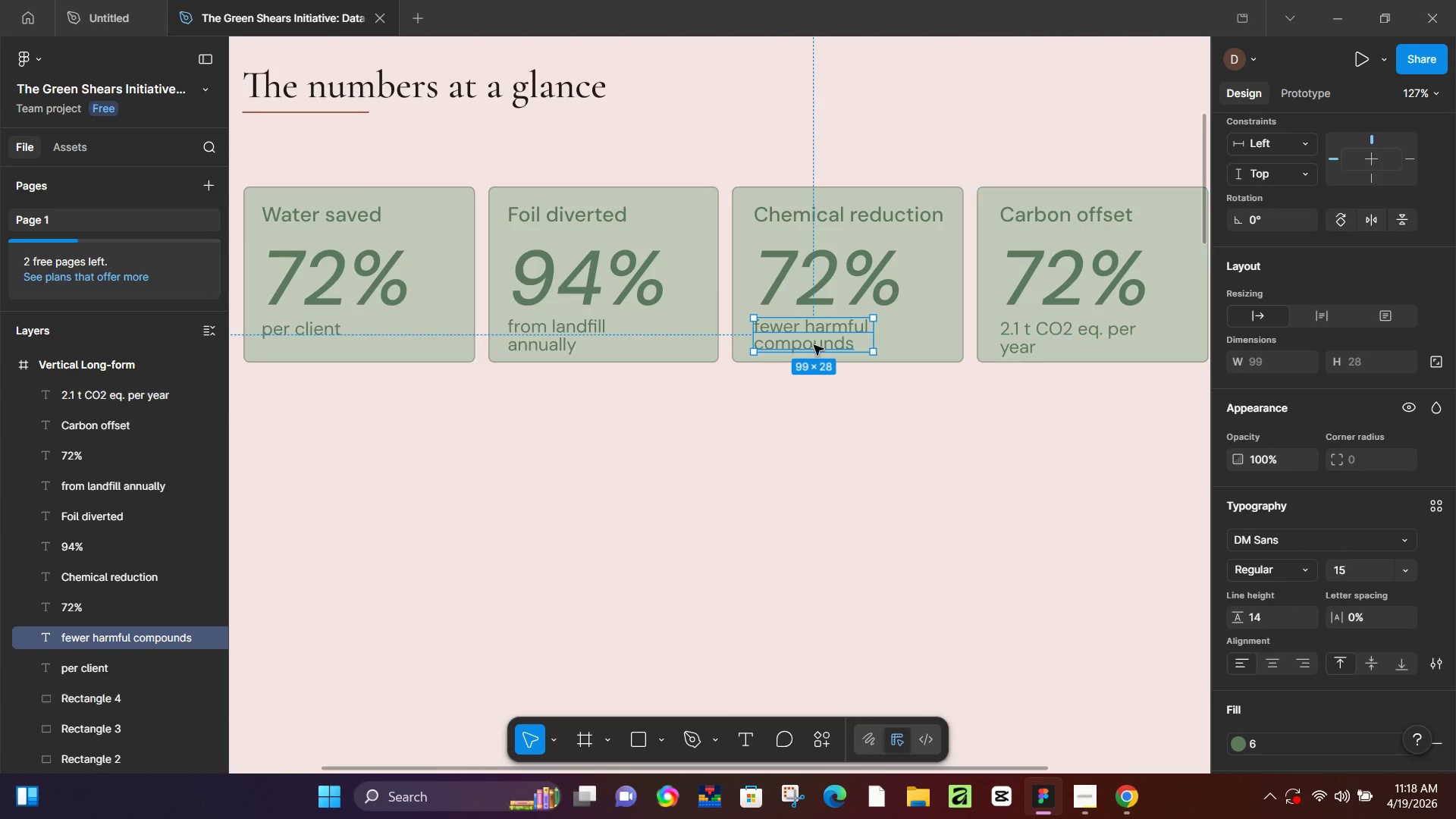 
left_click([580, 329])
 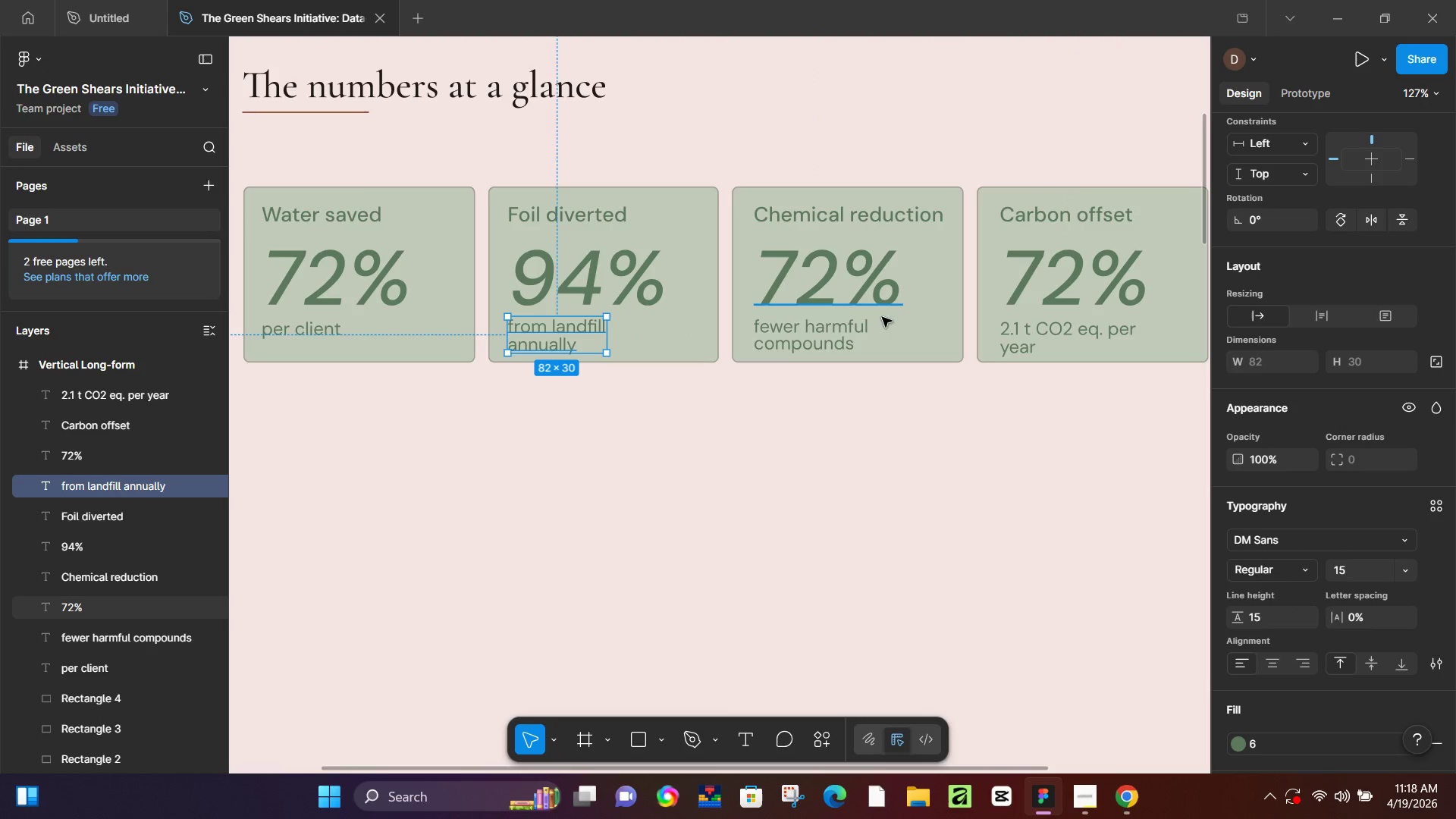 
left_click([830, 330])
 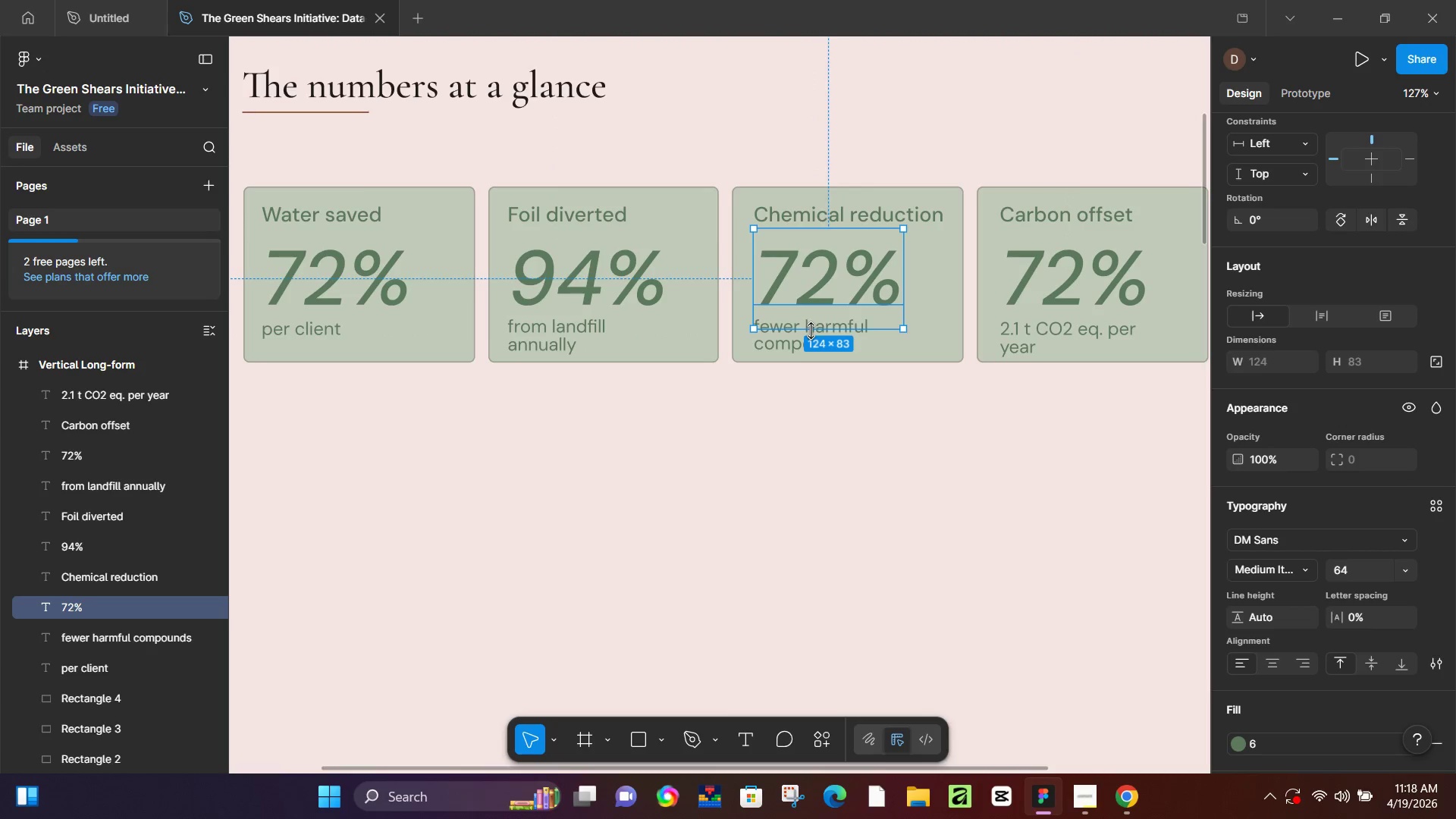 
left_click([805, 335])
 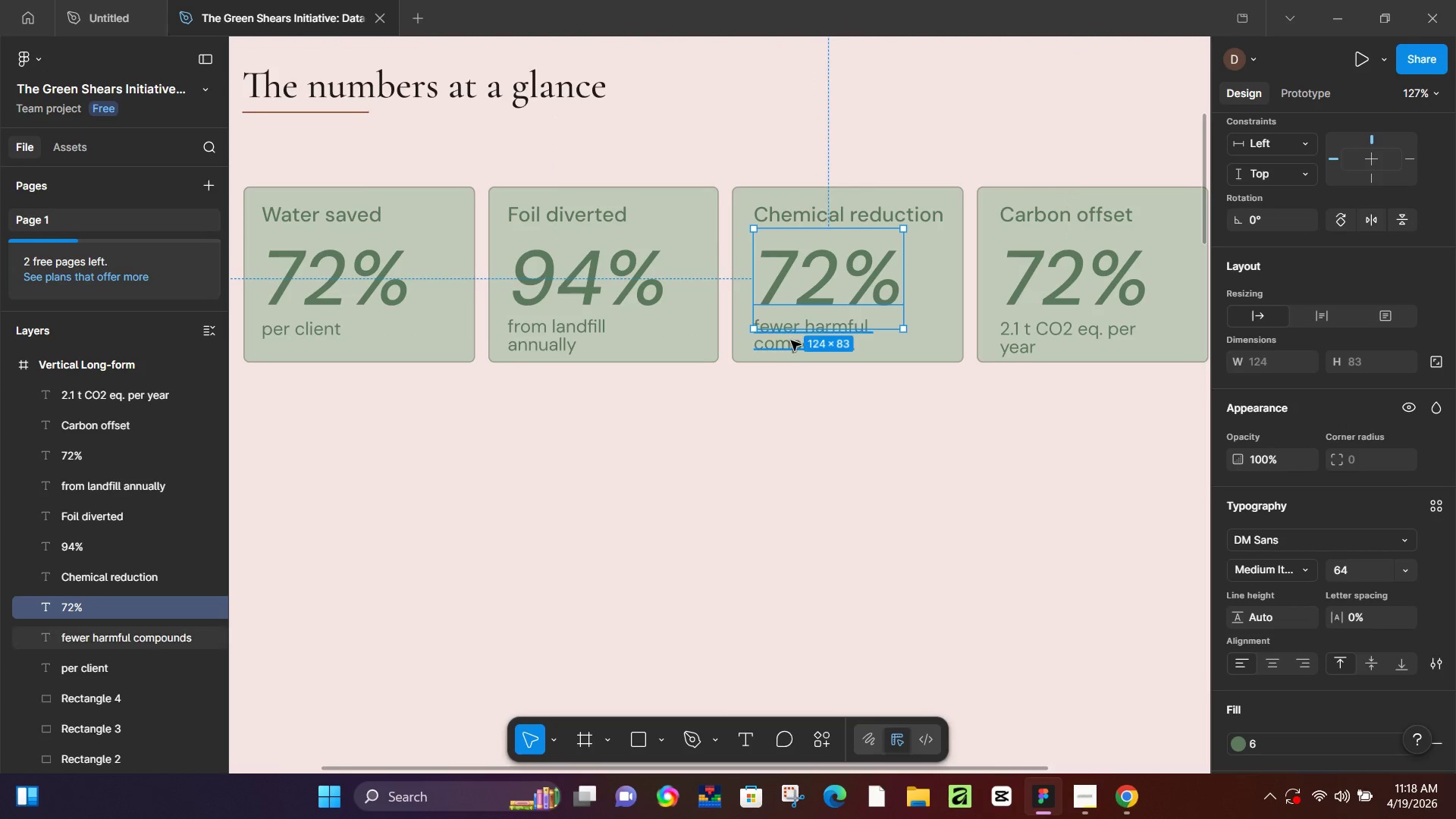 
left_click([789, 341])
 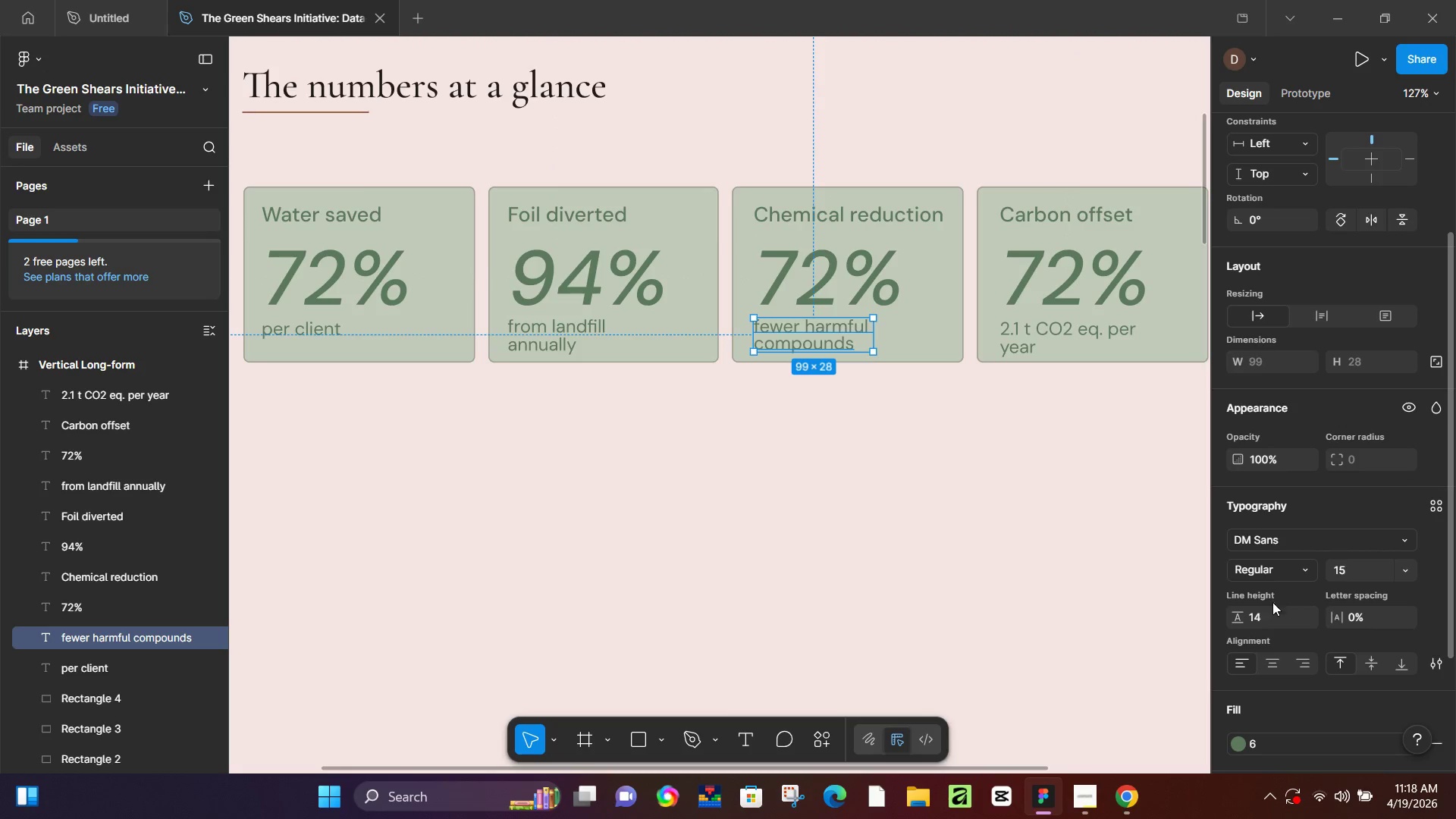 
left_click([1272, 615])
 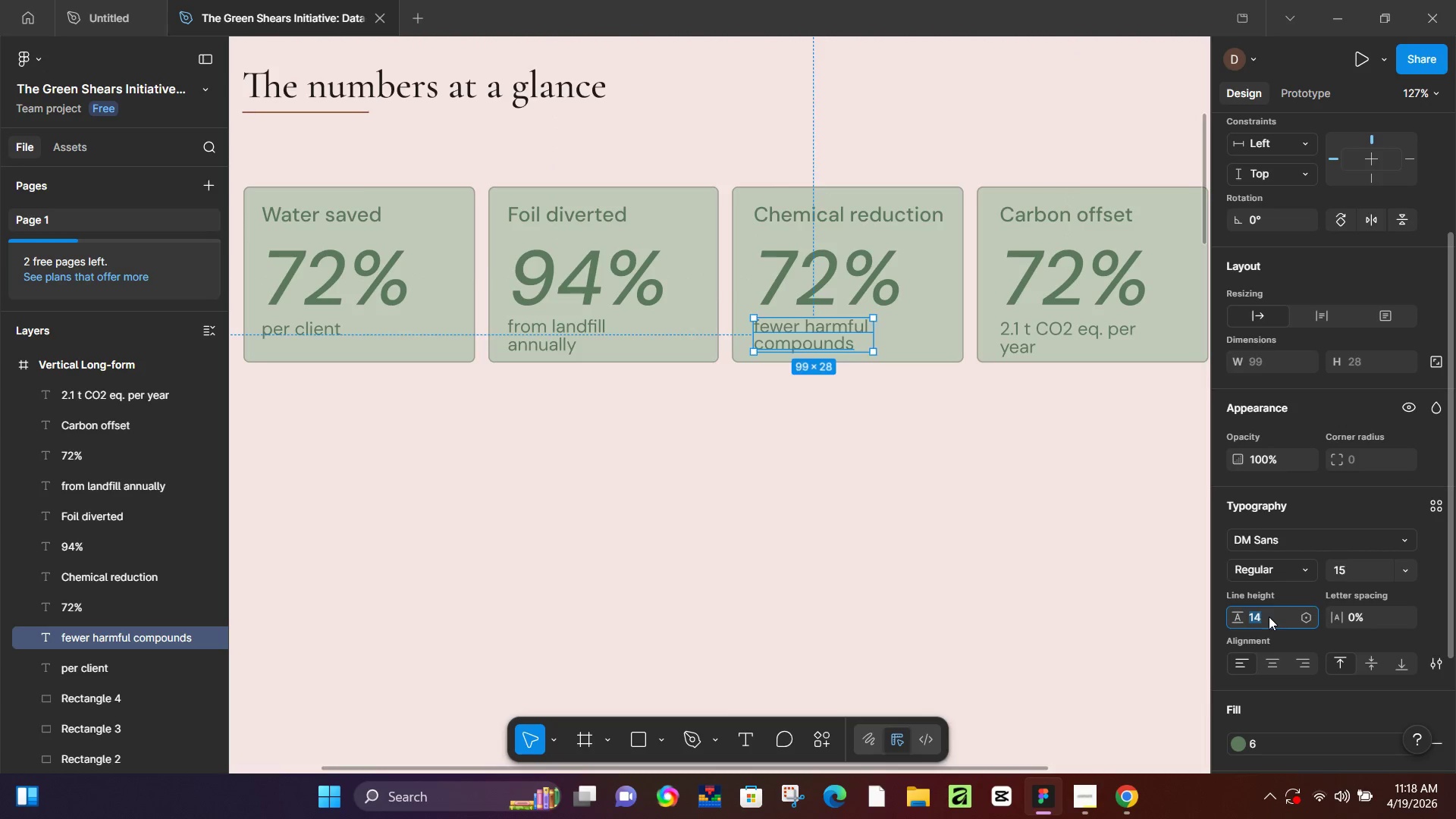 
key(ArrowUp)
 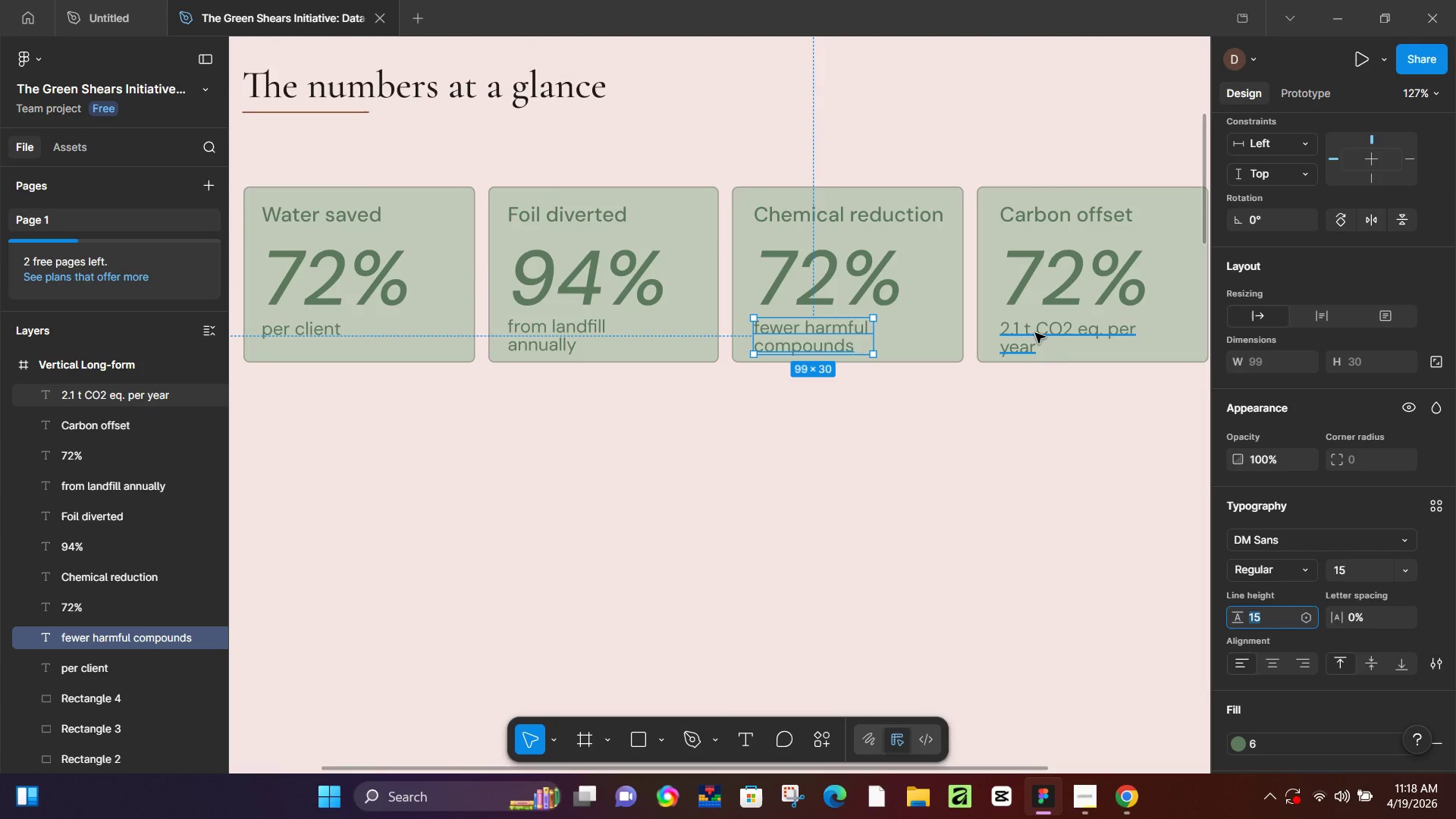 
left_click([1035, 333])
 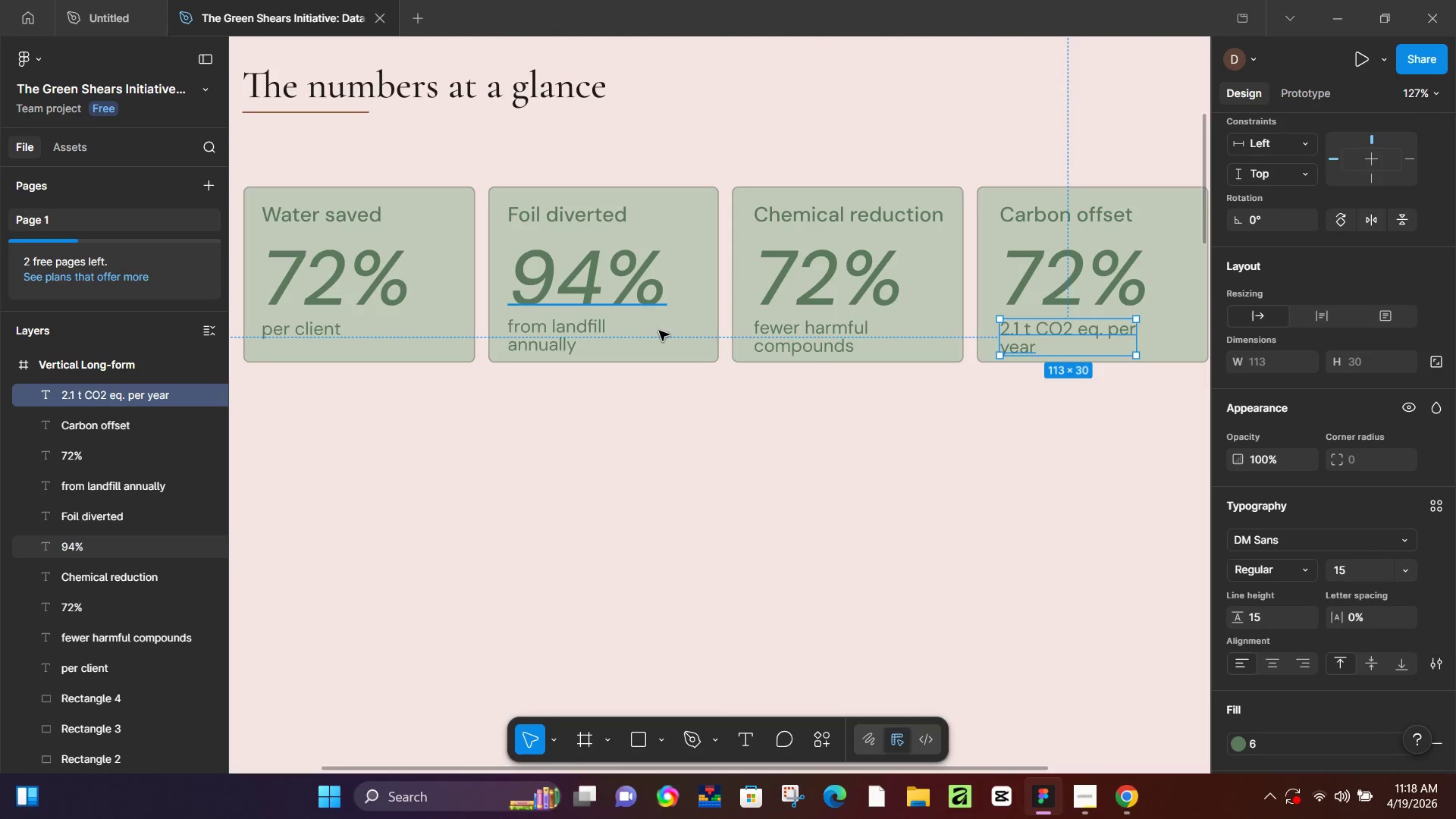 
left_click([797, 339])
 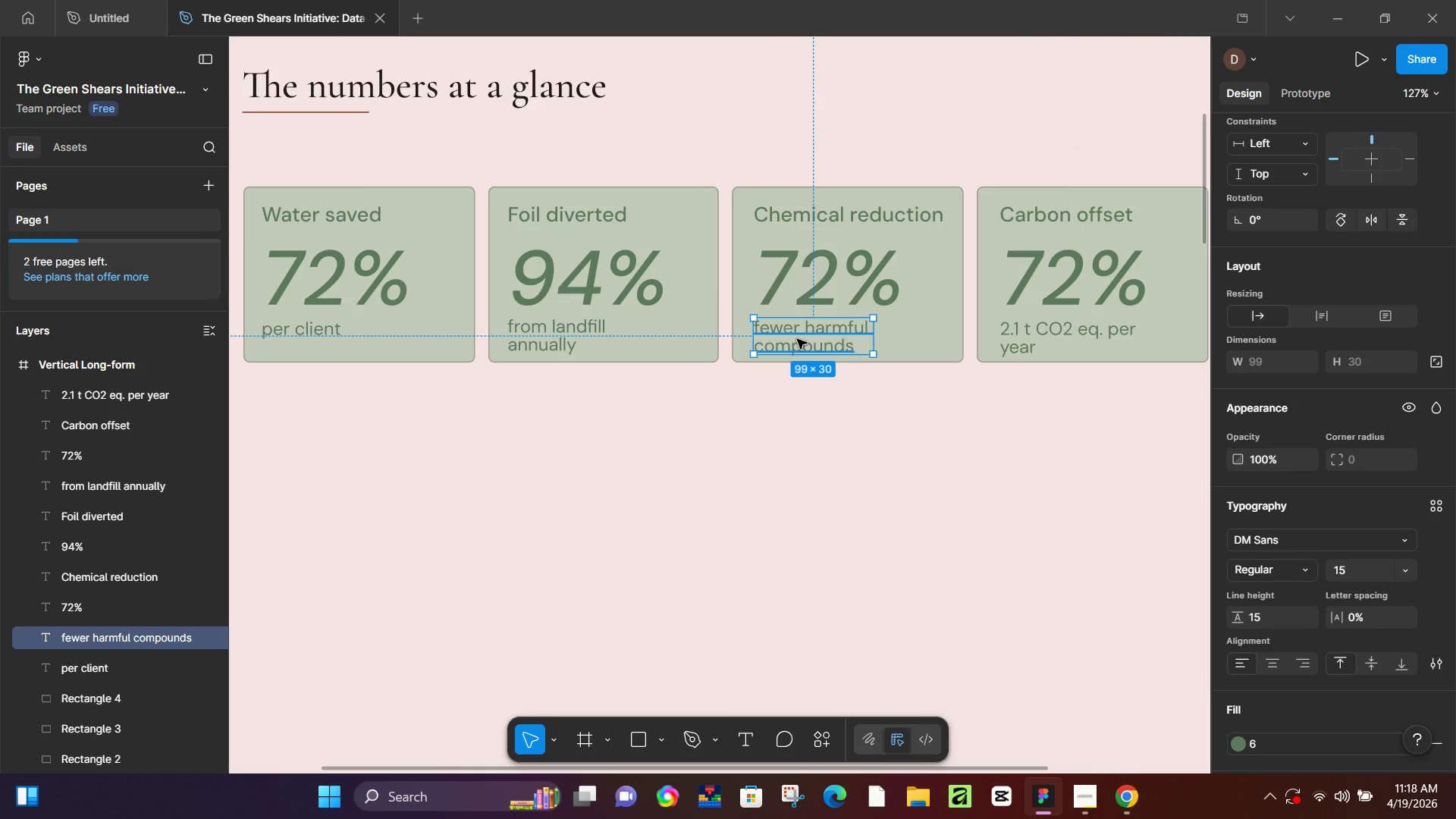 
key(ArrowUp)
 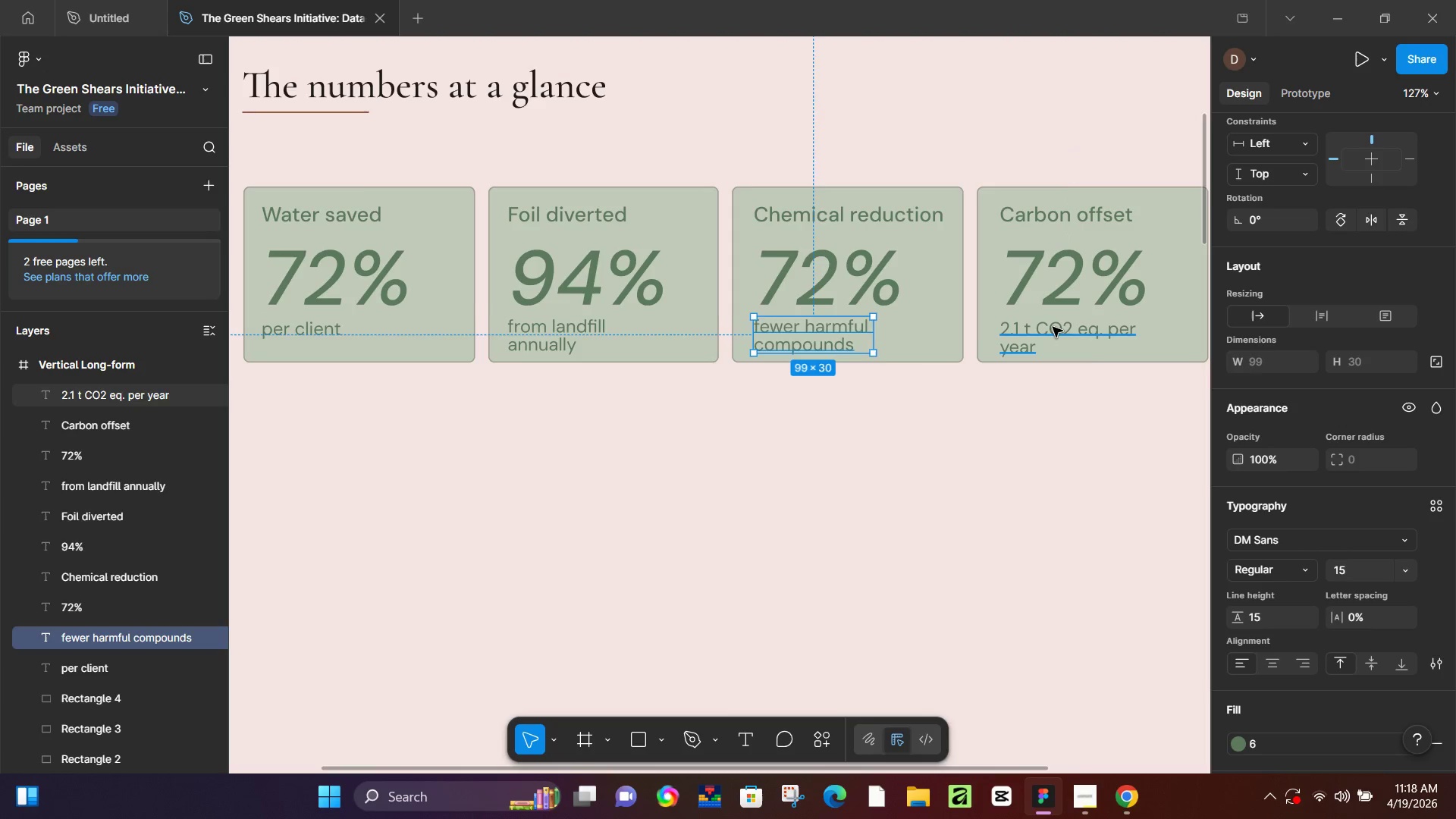 
key(ArrowUp)
 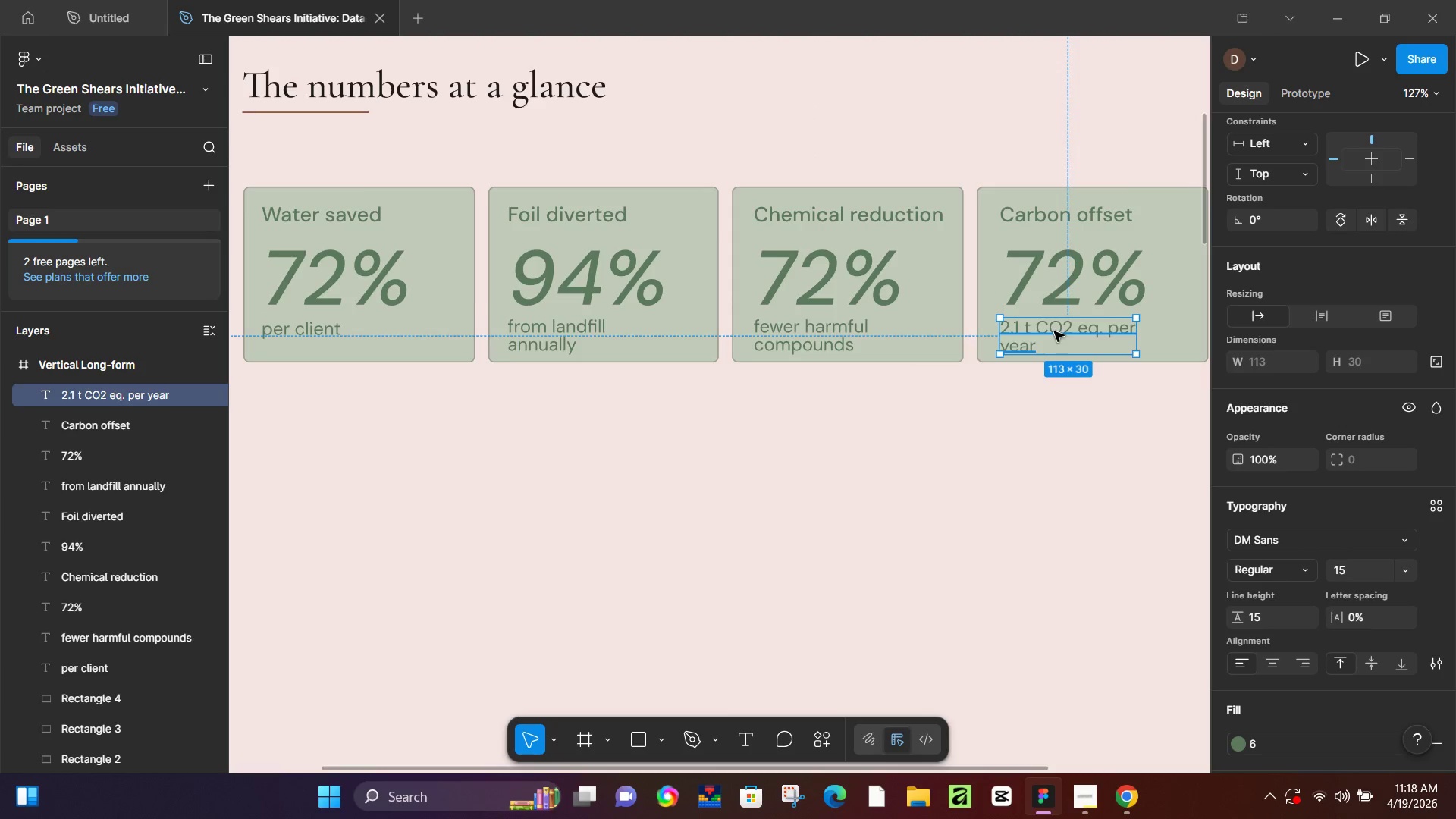 
key(ArrowDown)
 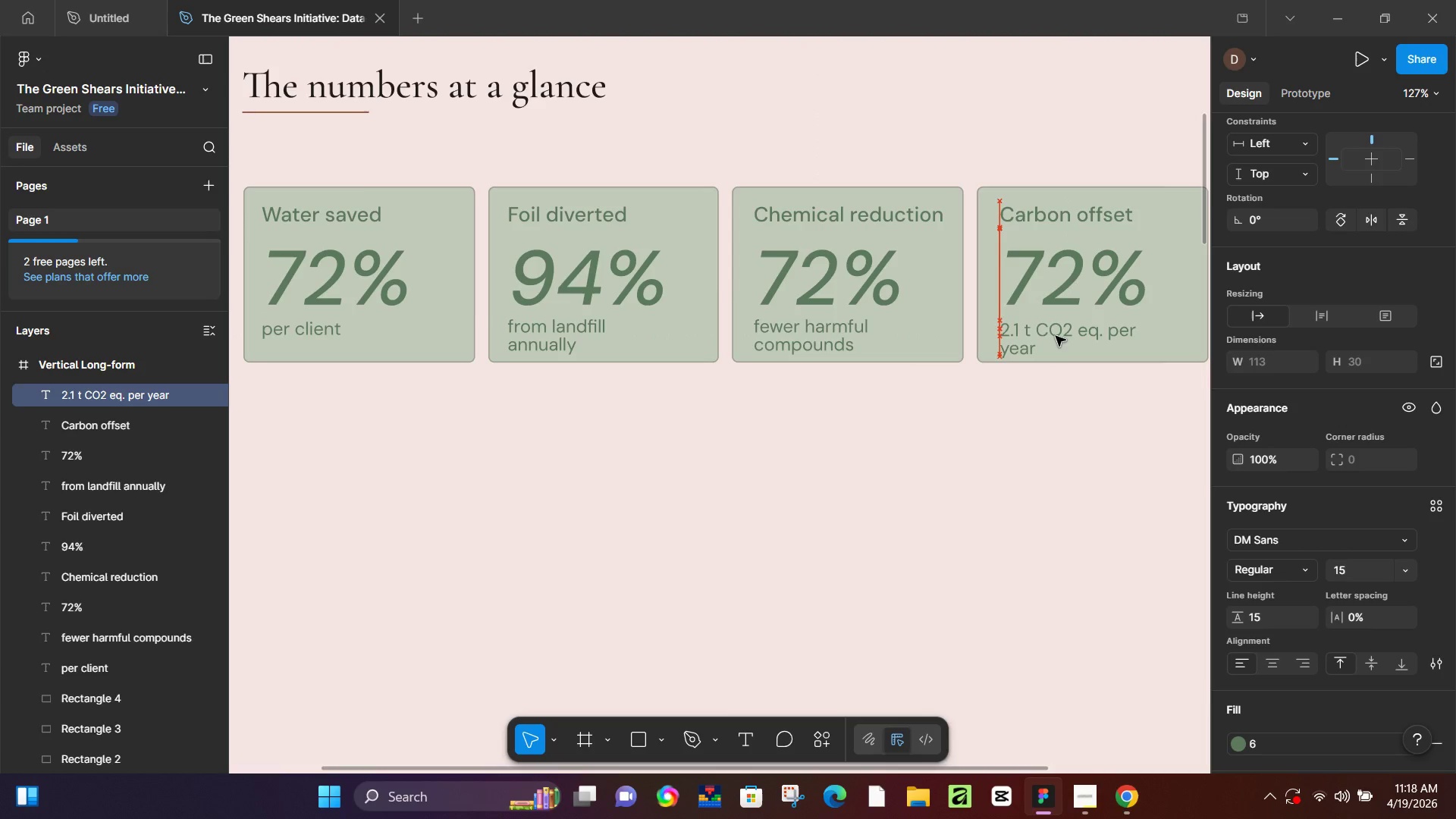 
key(ArrowDown)
 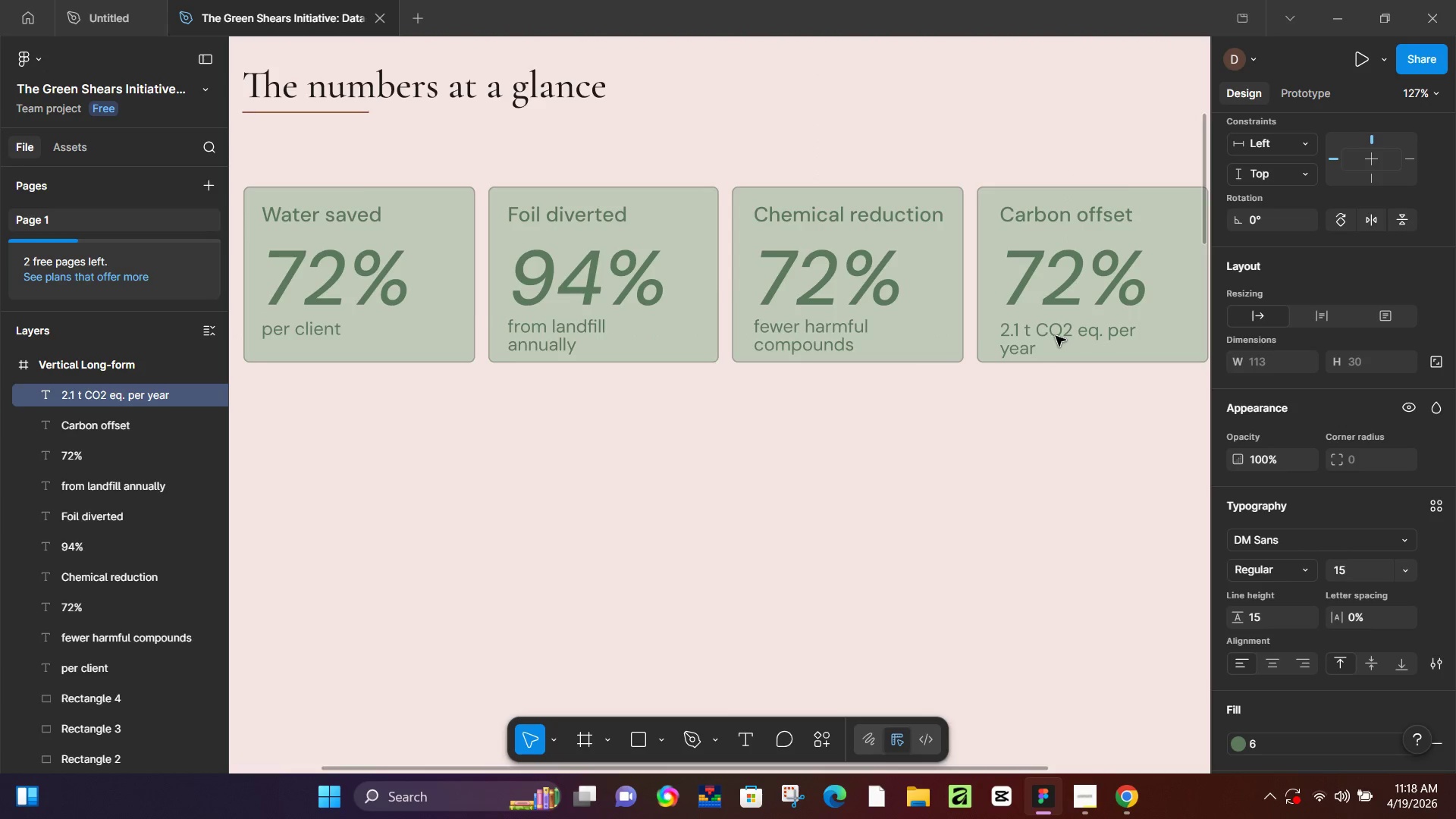 
key(ArrowUp)
 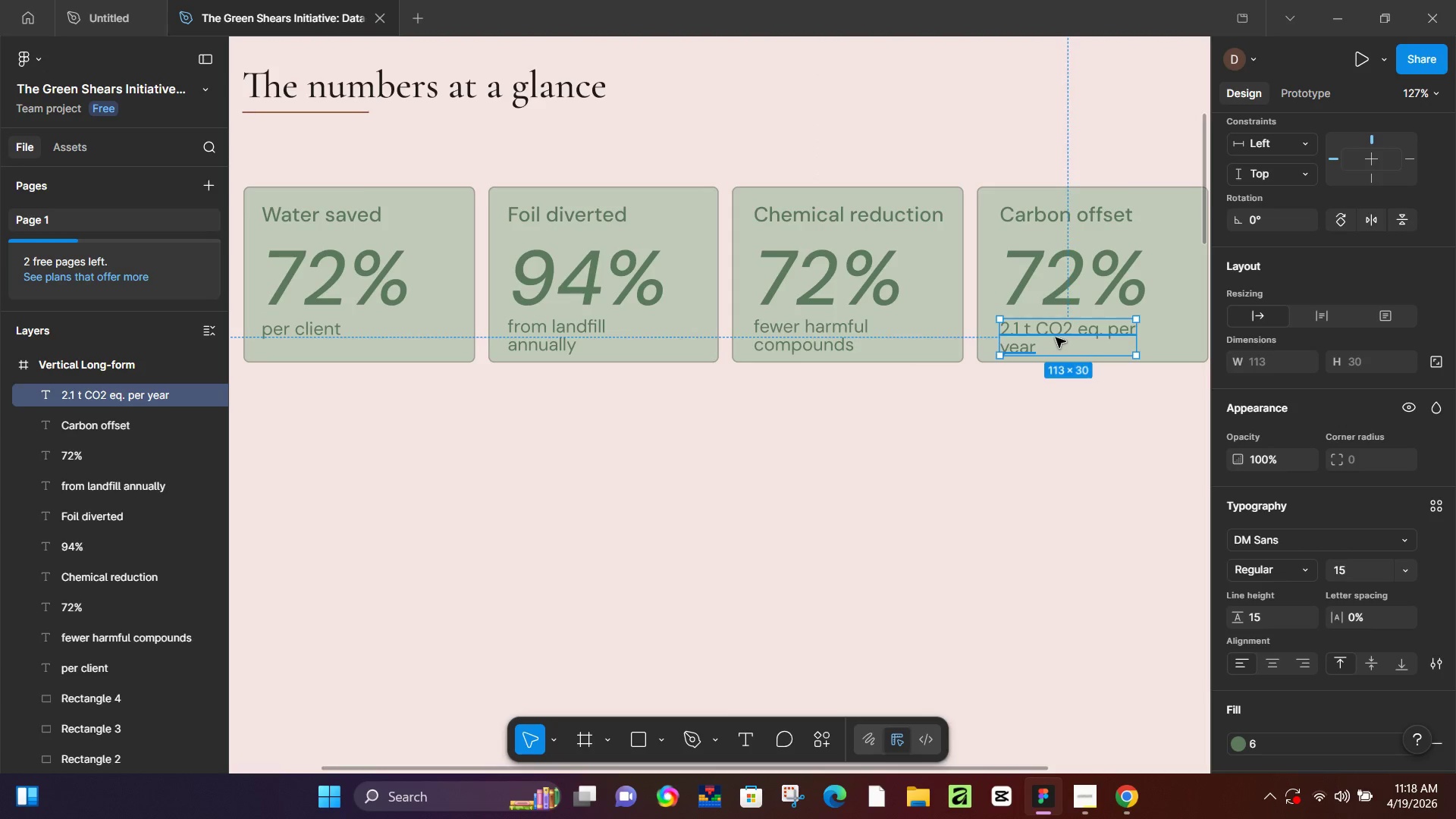 
key(ArrowUp)
 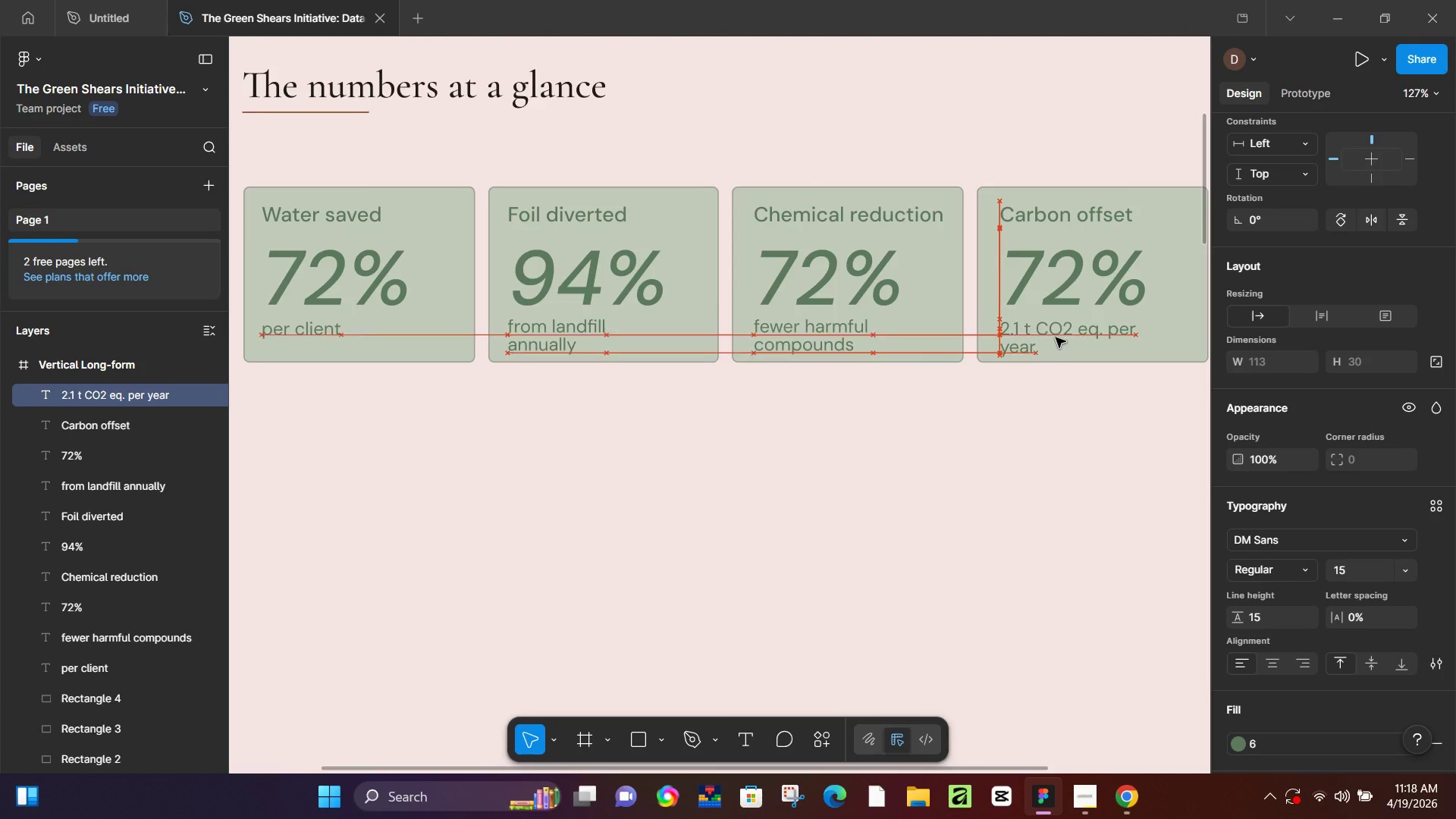 
key(ArrowDown)
 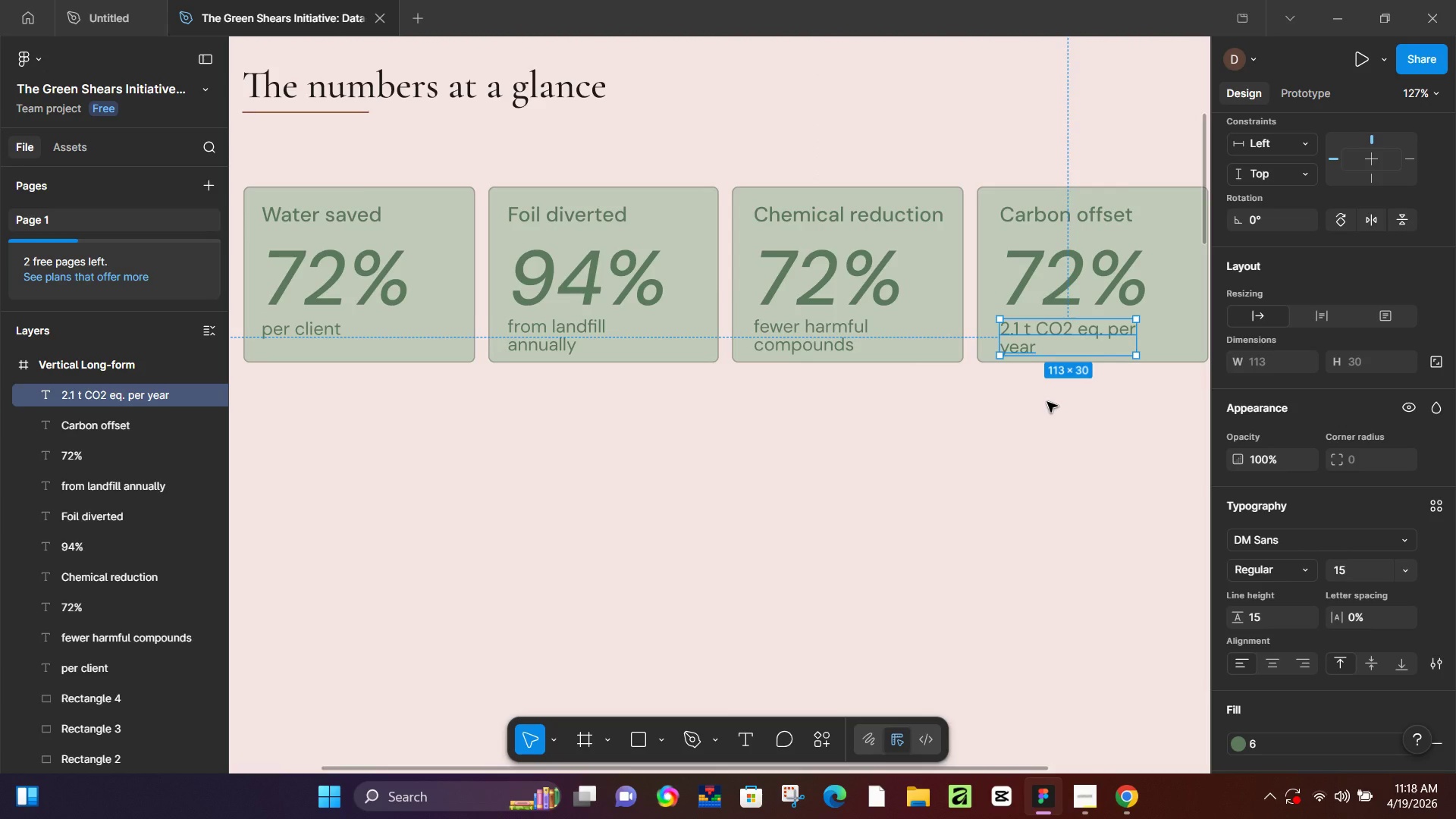 
wait(6.19)
 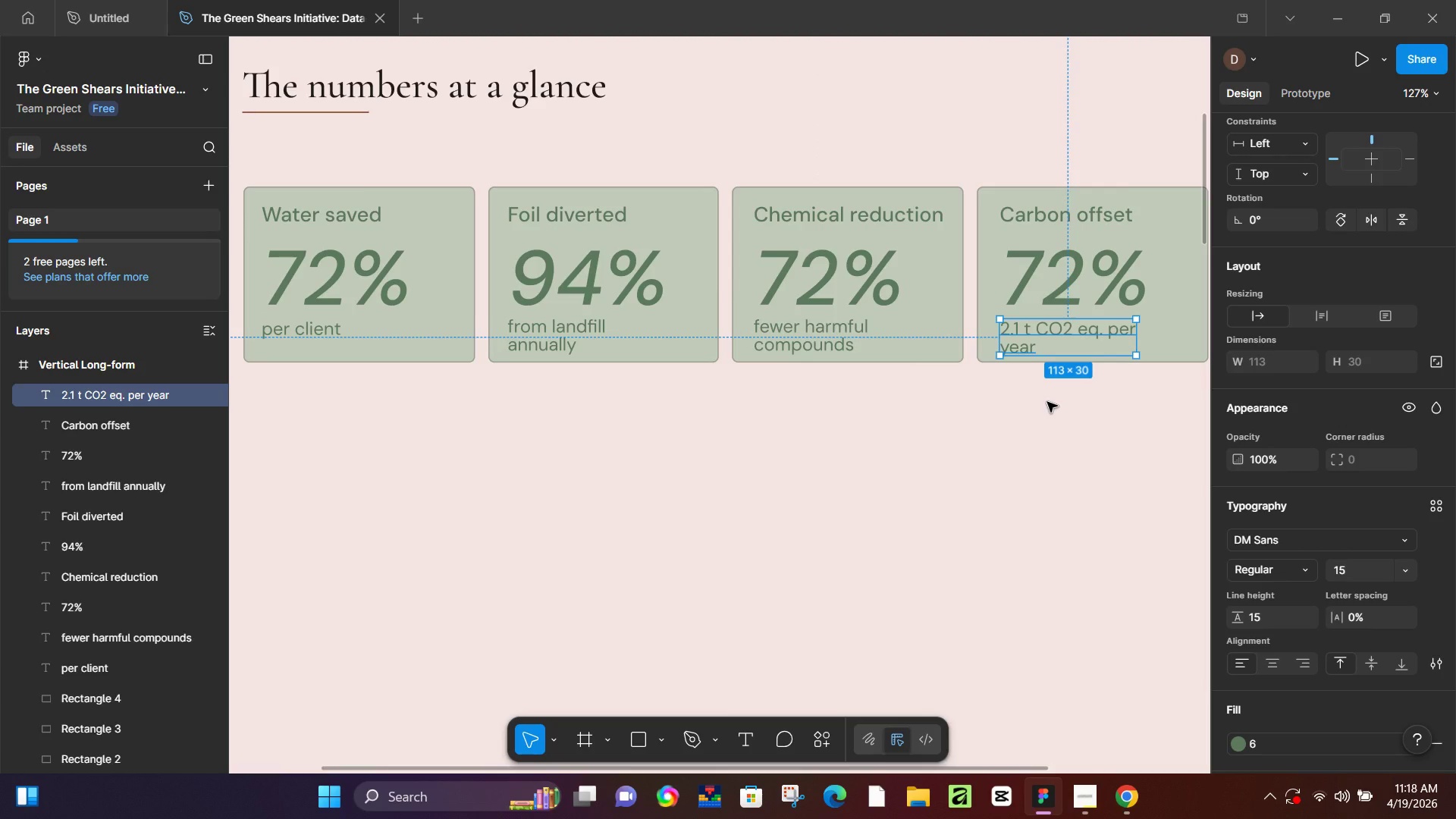 
left_click([802, 287])
 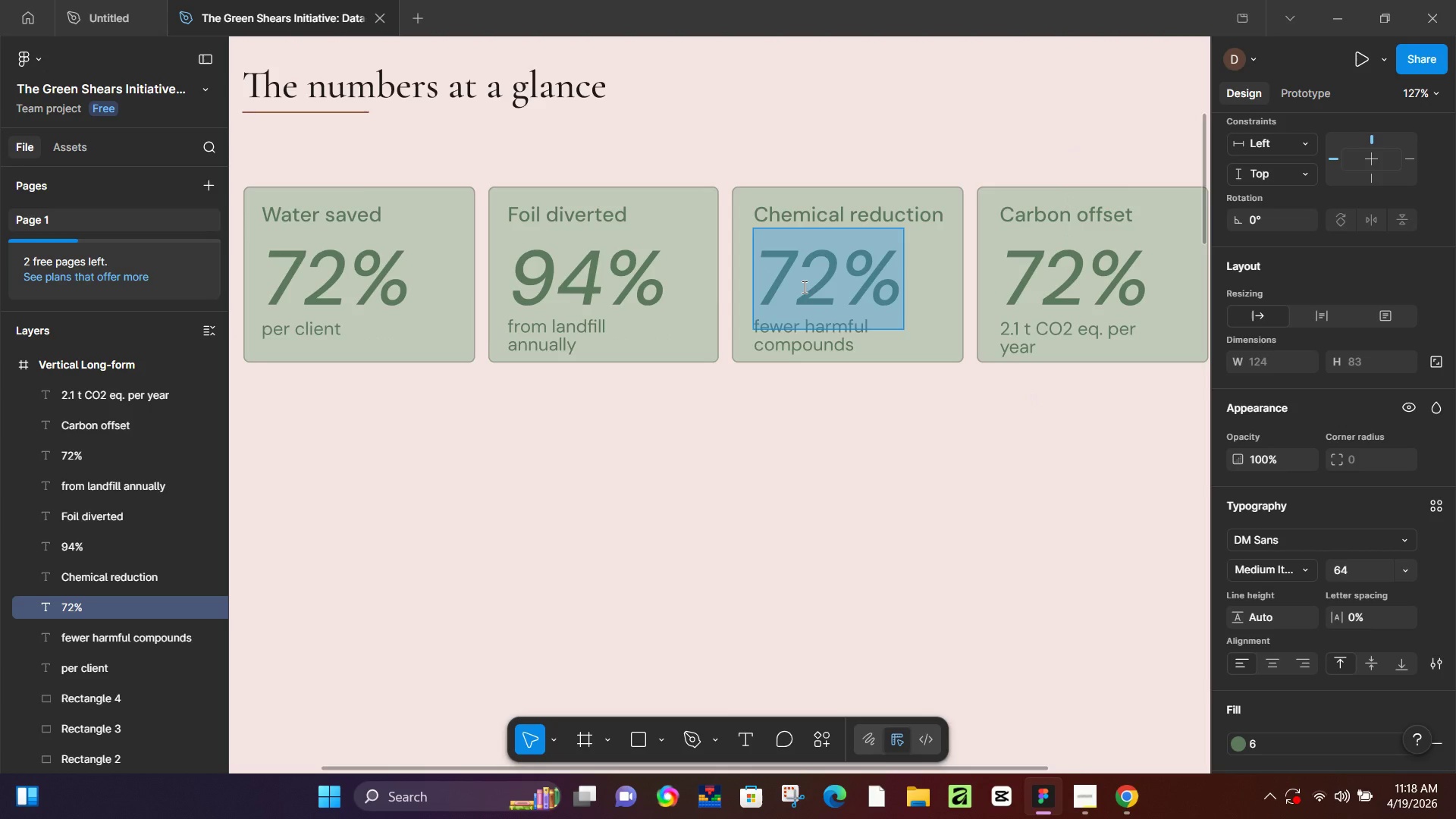 
type(68%)
 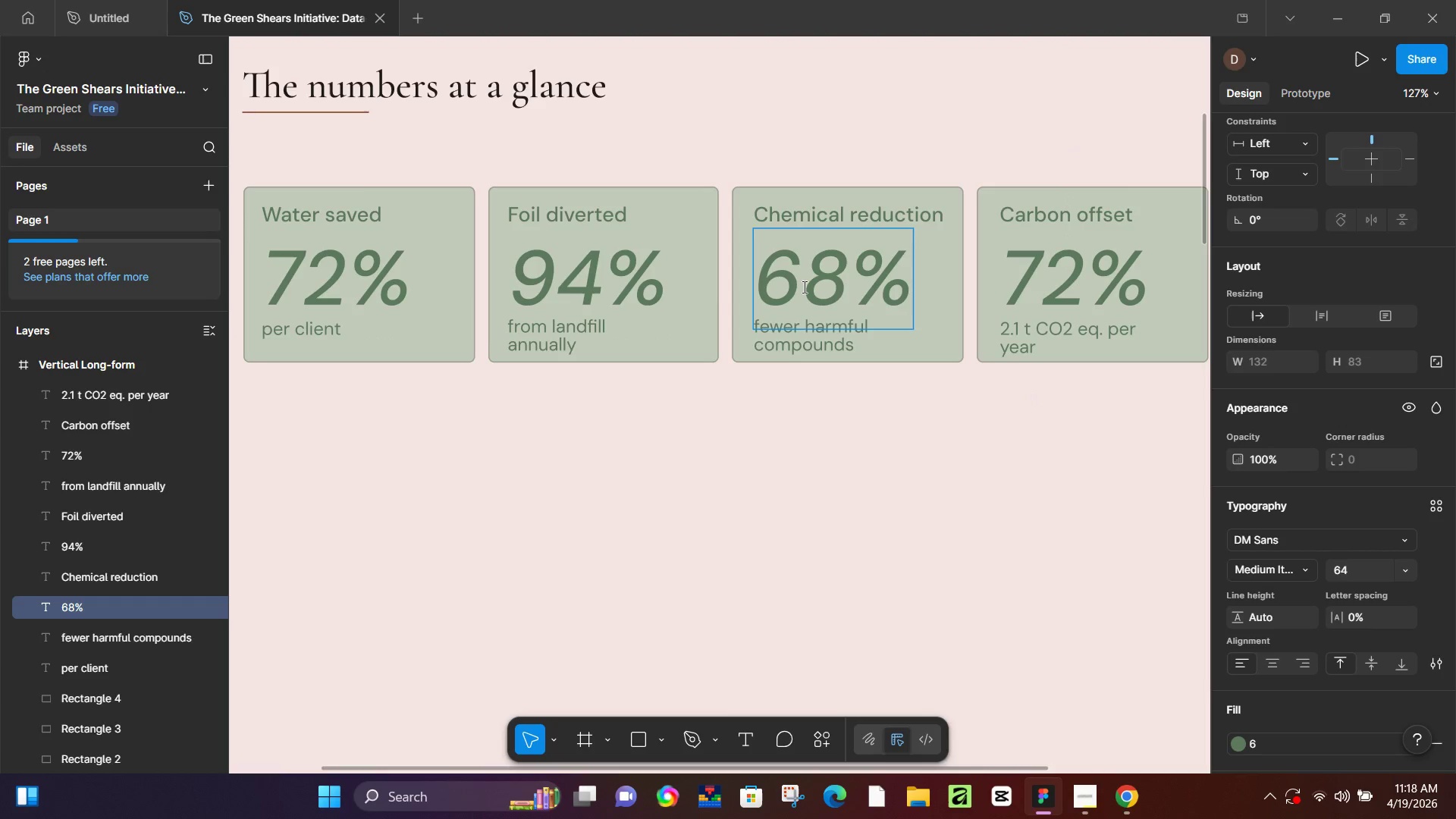 
left_click([1083, 283])
 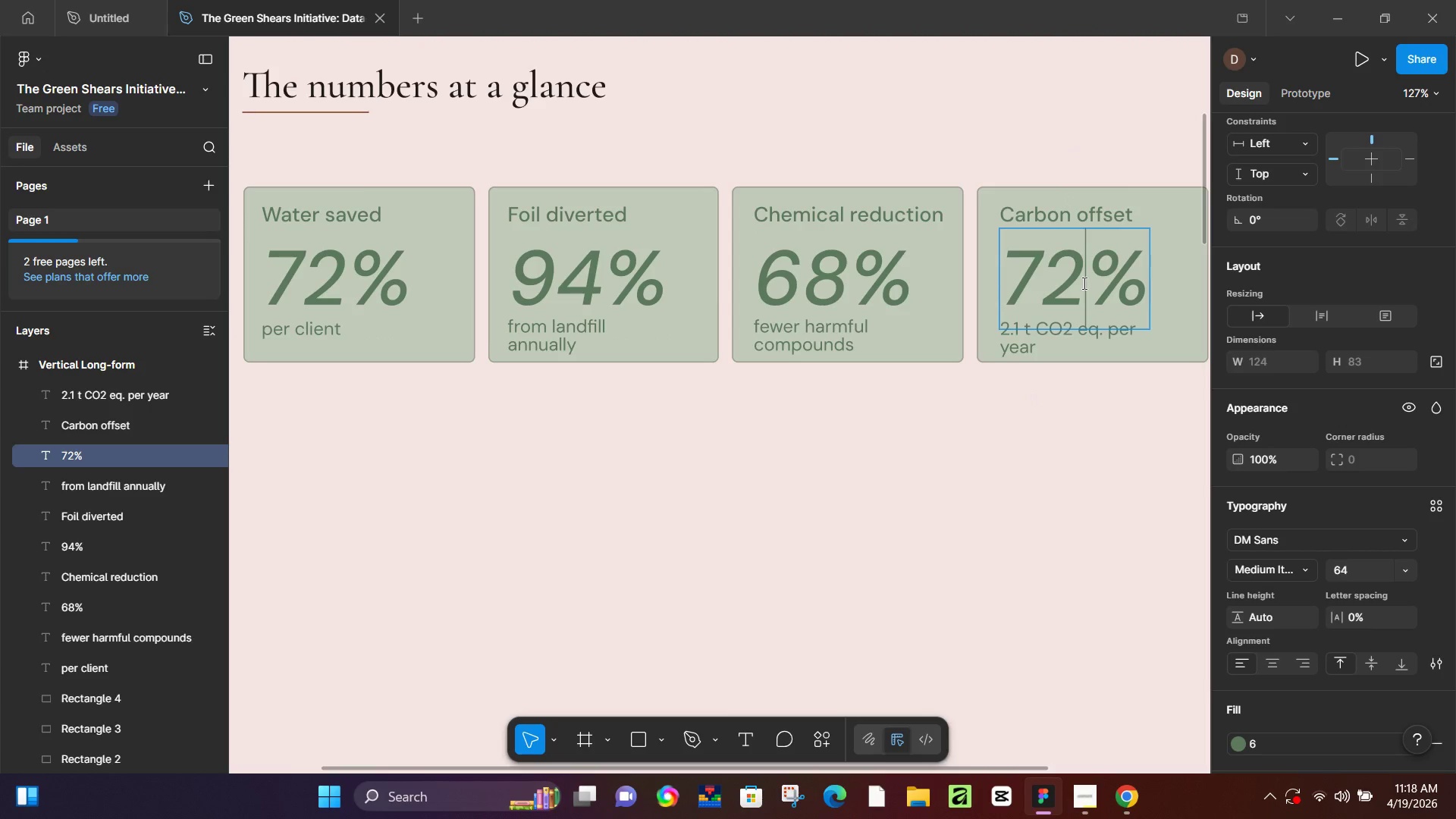 
key(Control+A)
 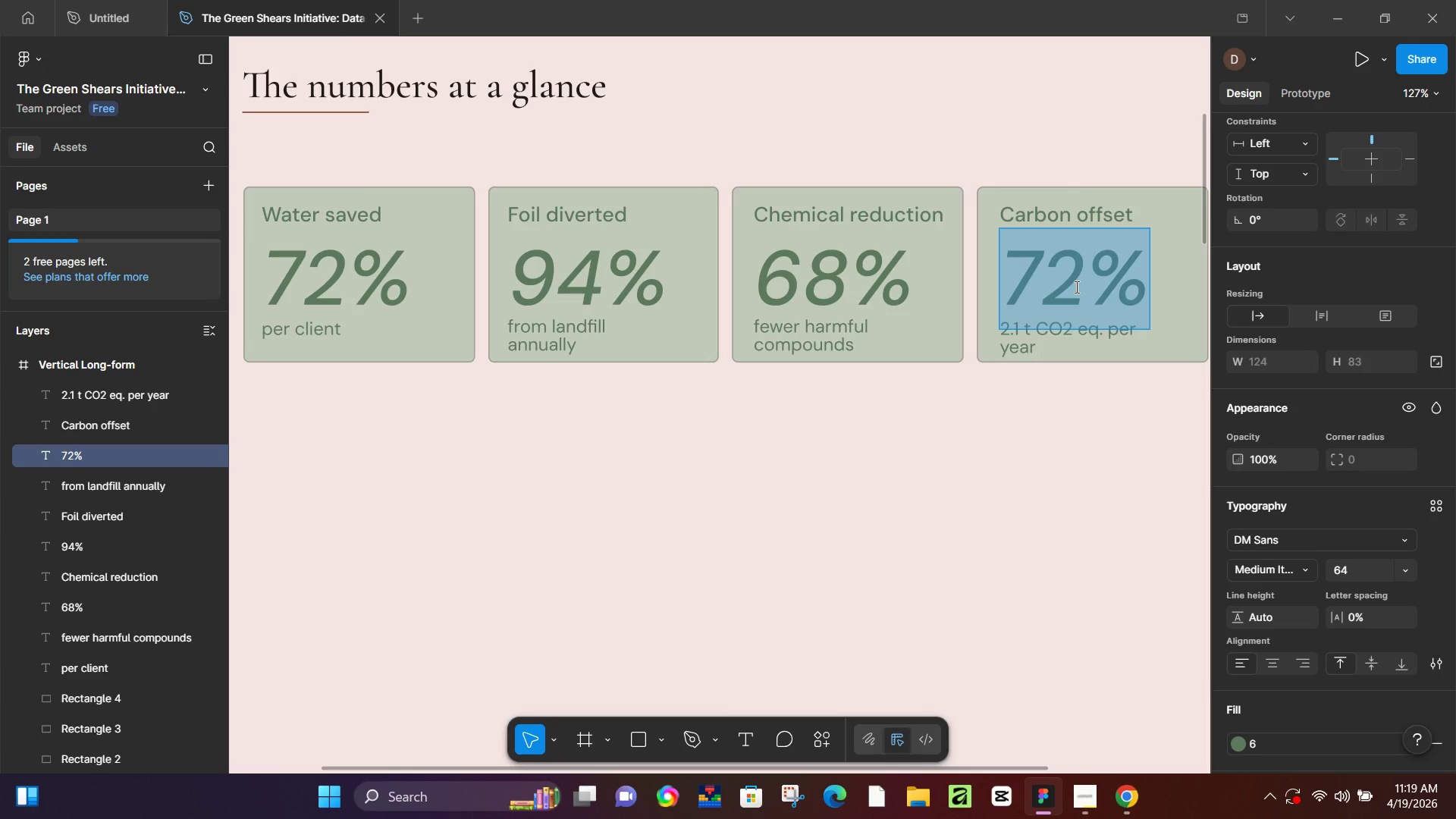 
left_click([1028, 399])
 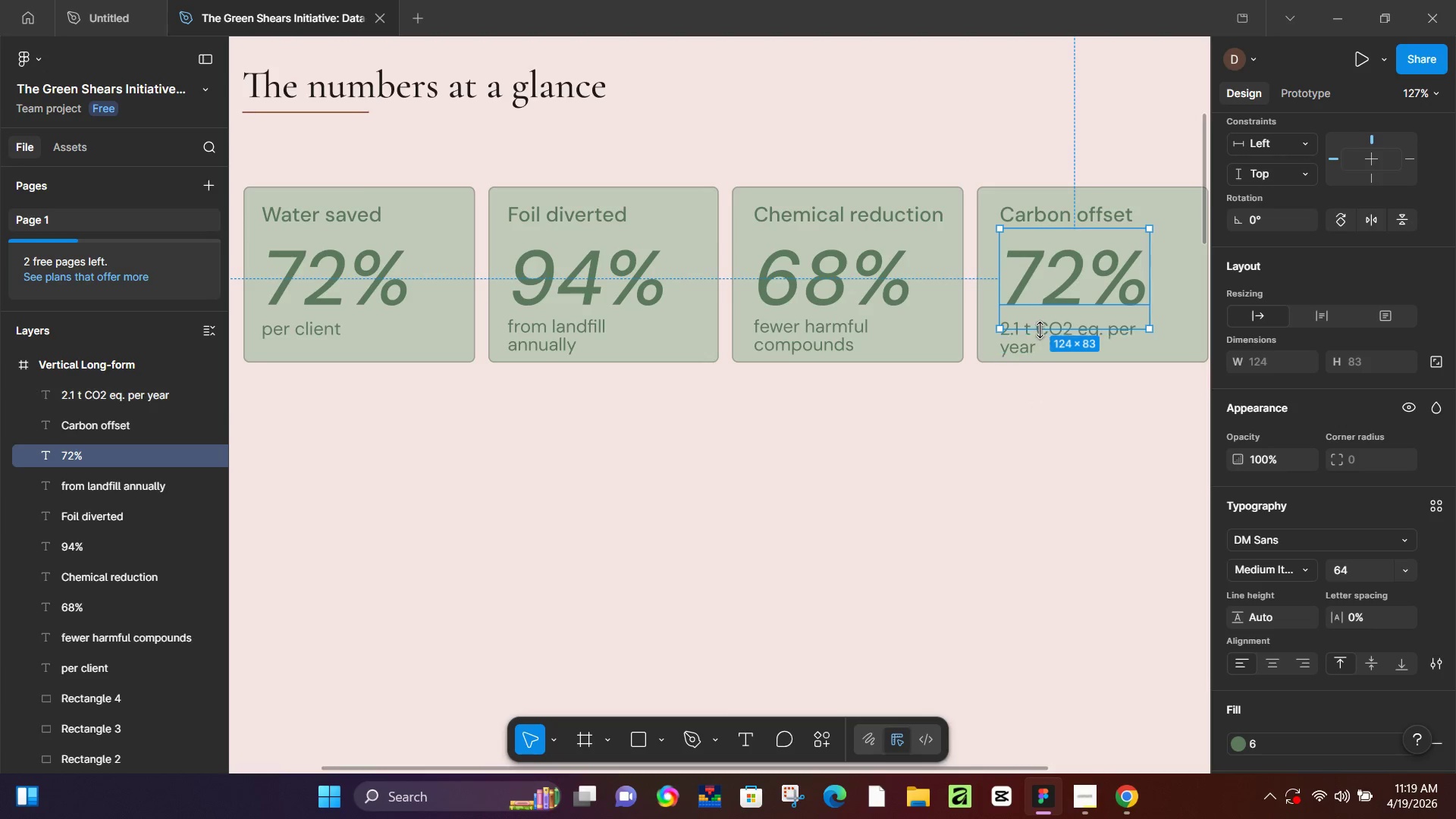 
left_click([1040, 330])
 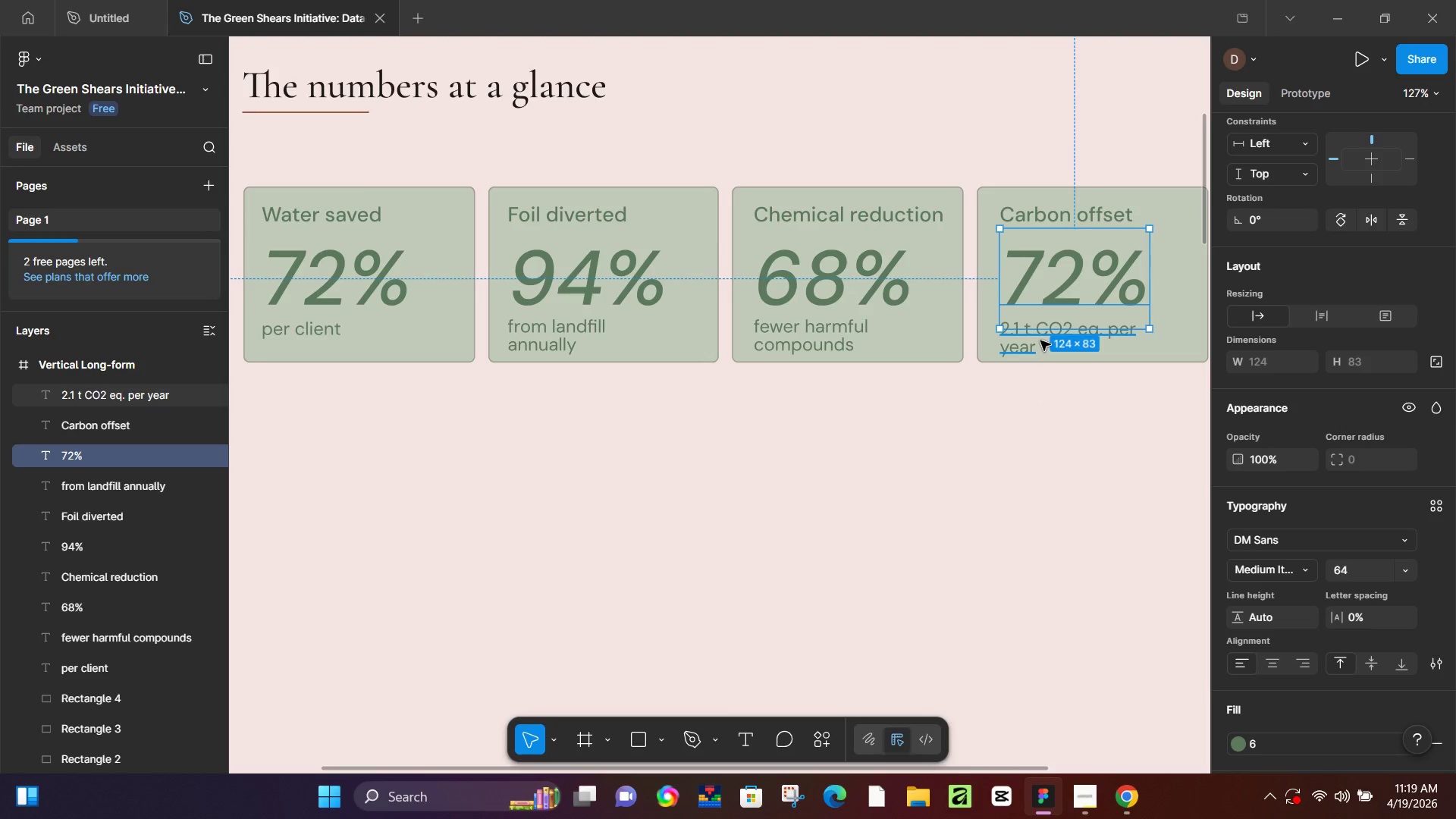 
left_click([1040, 340])
 